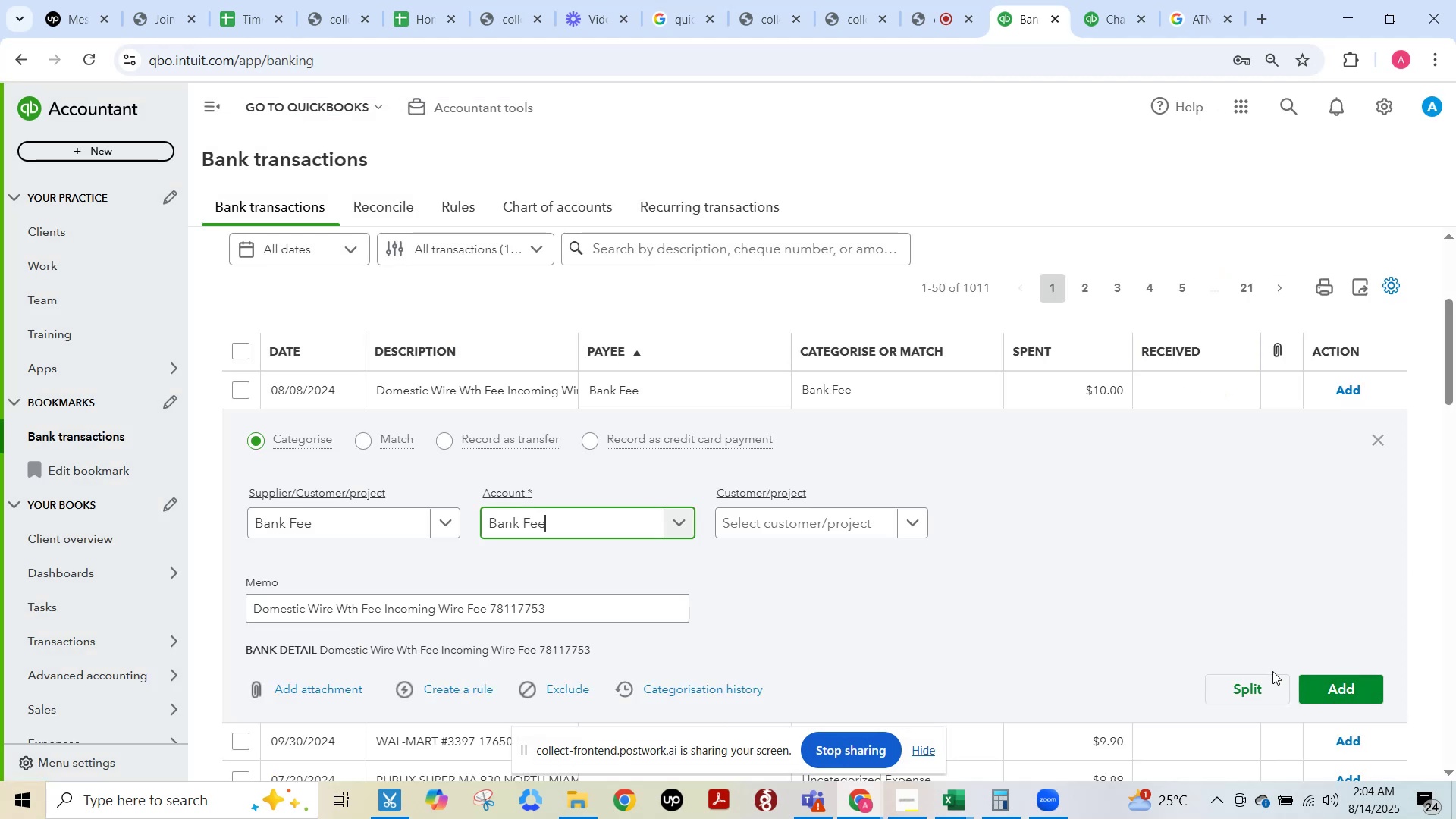 
left_click([1338, 689])
 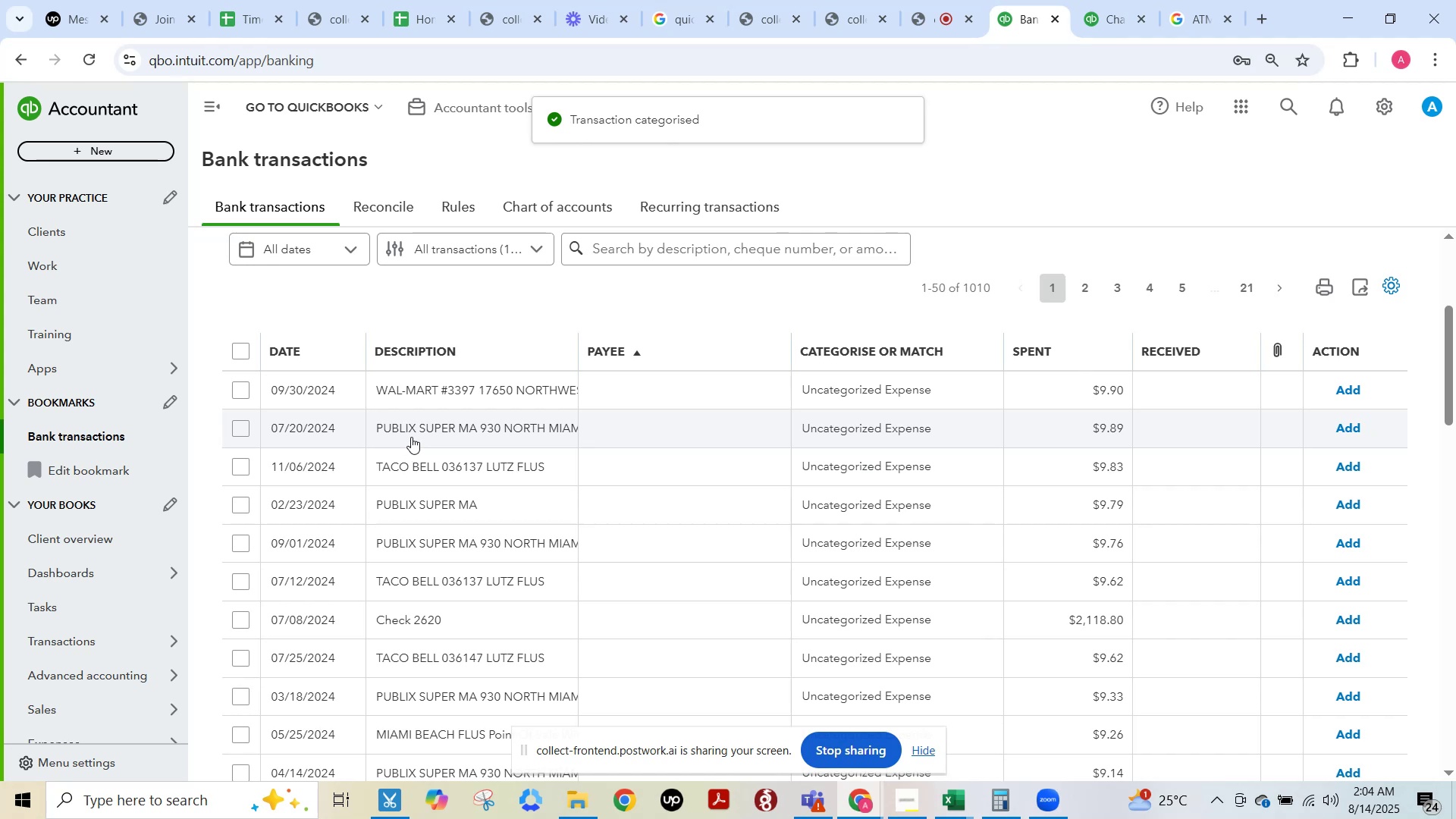 
left_click([434, 400])
 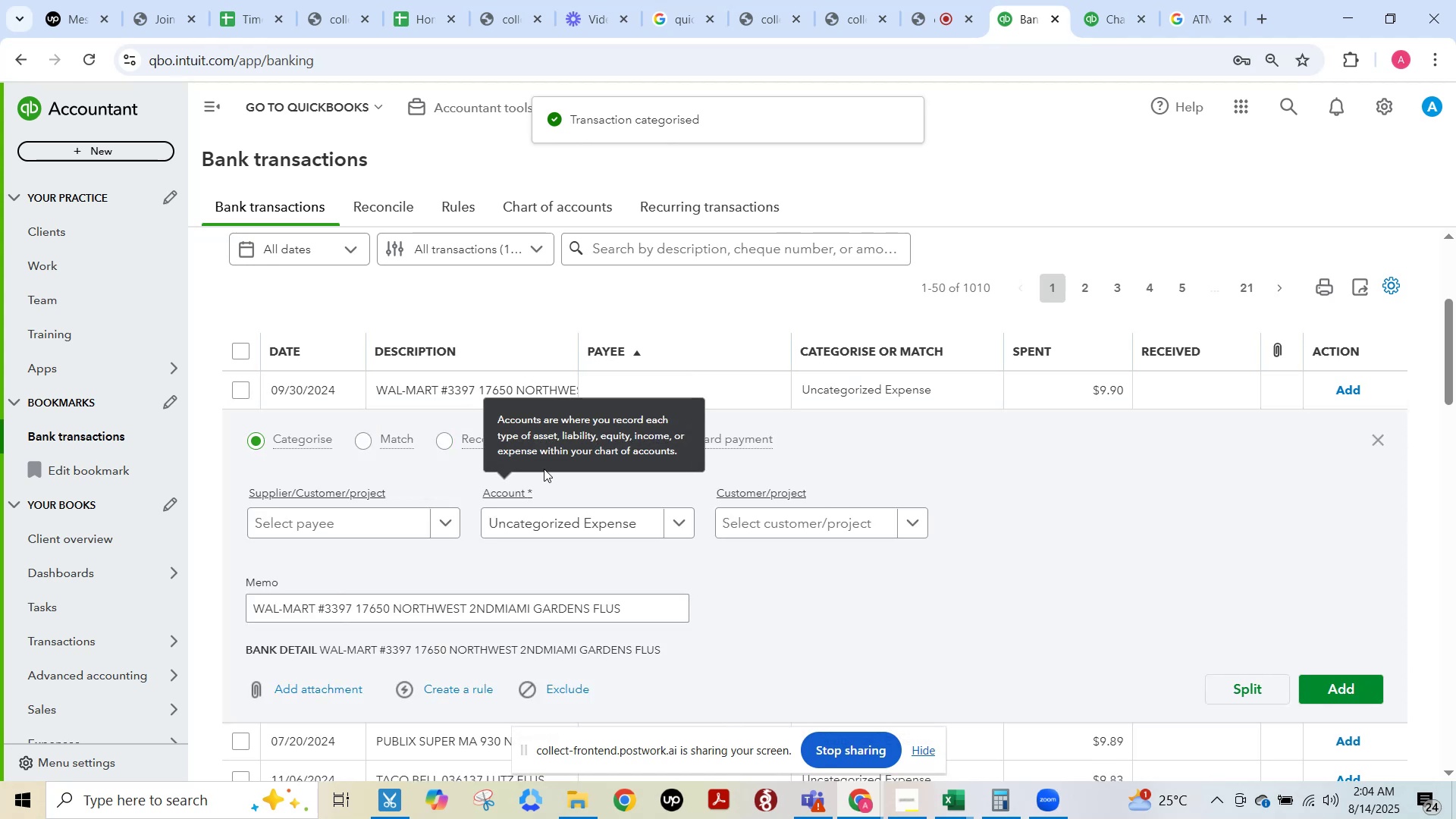 
left_click([317, 529])
 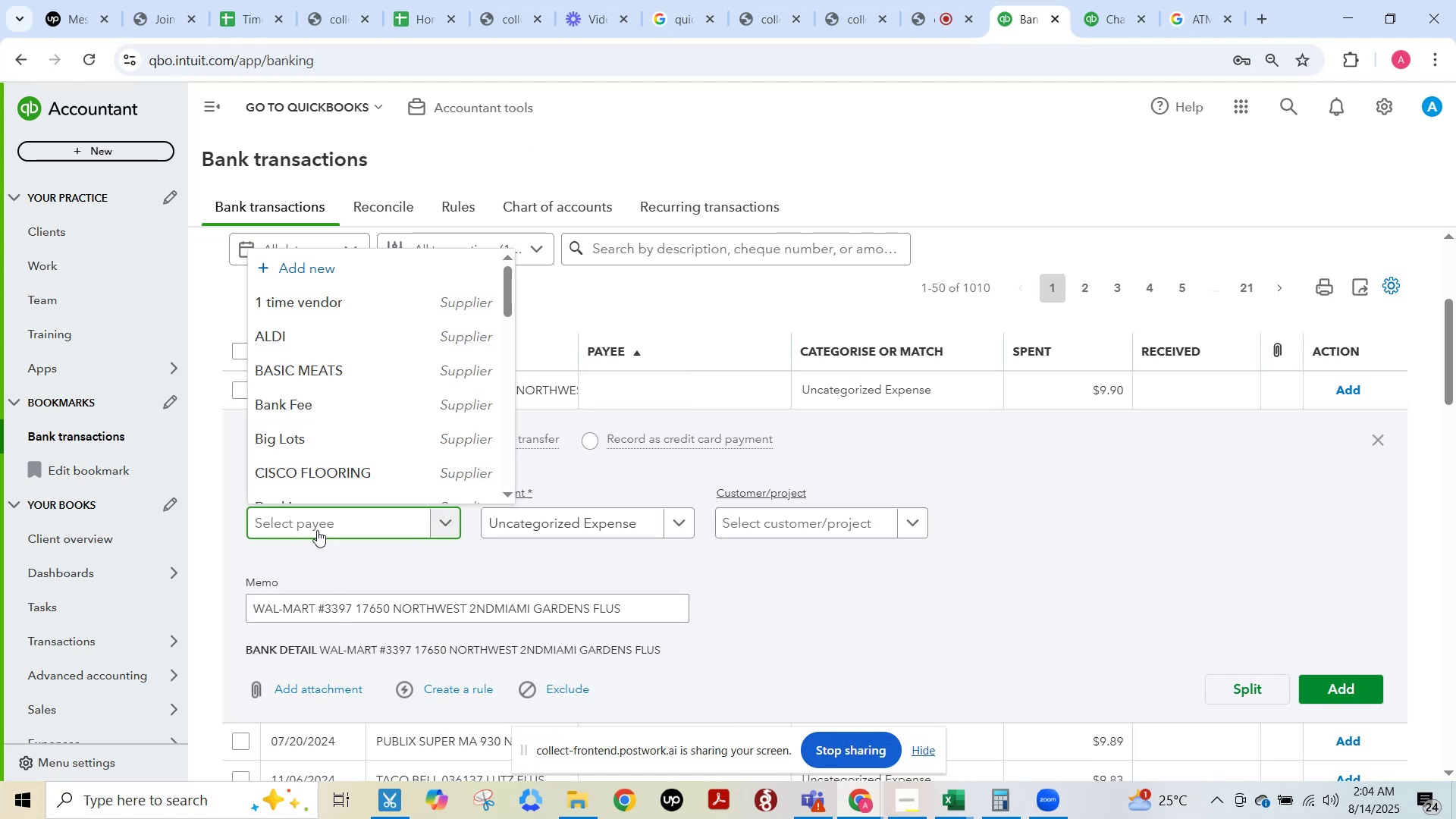 
type(wal)
 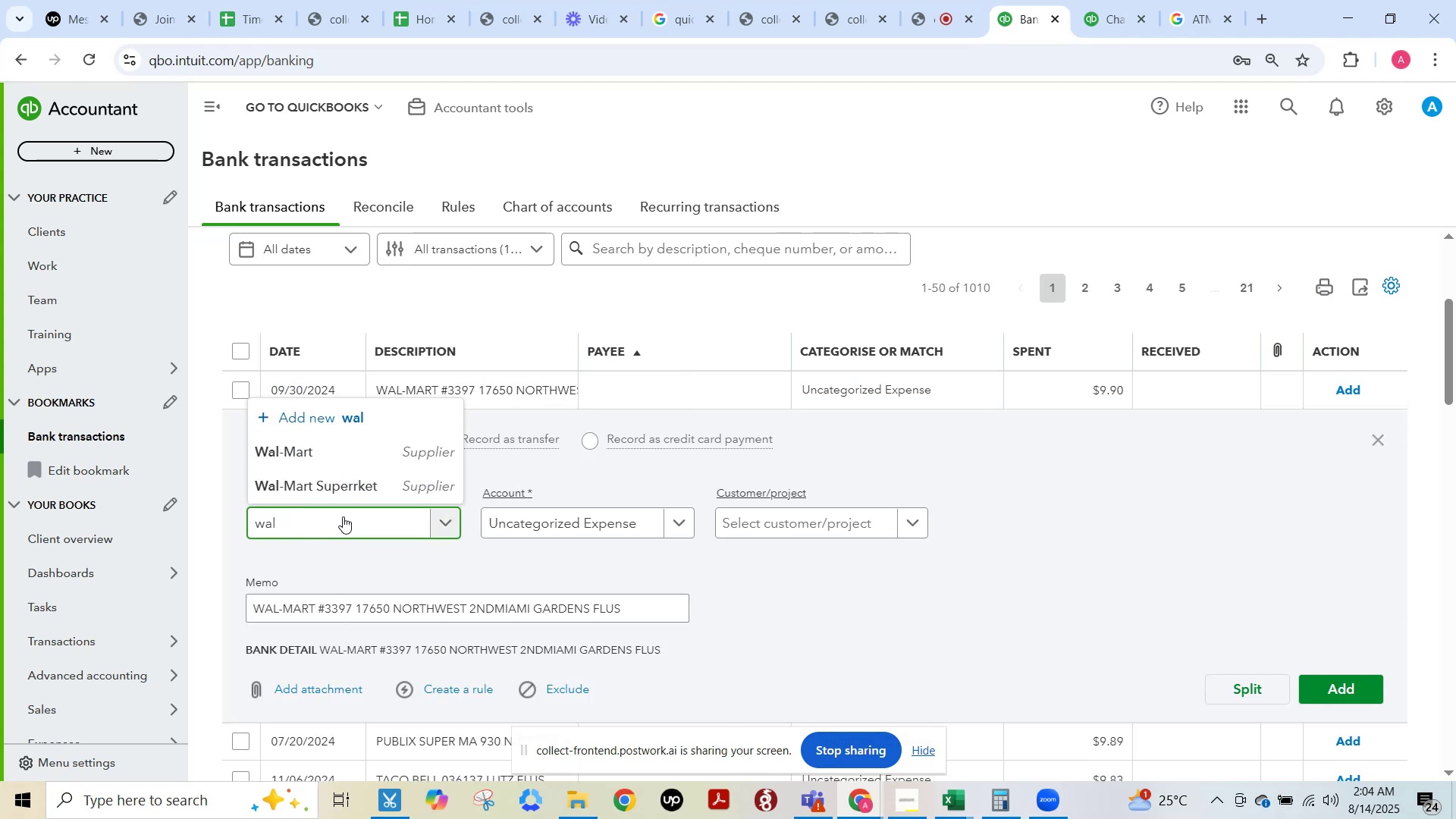 
left_click([337, 452])
 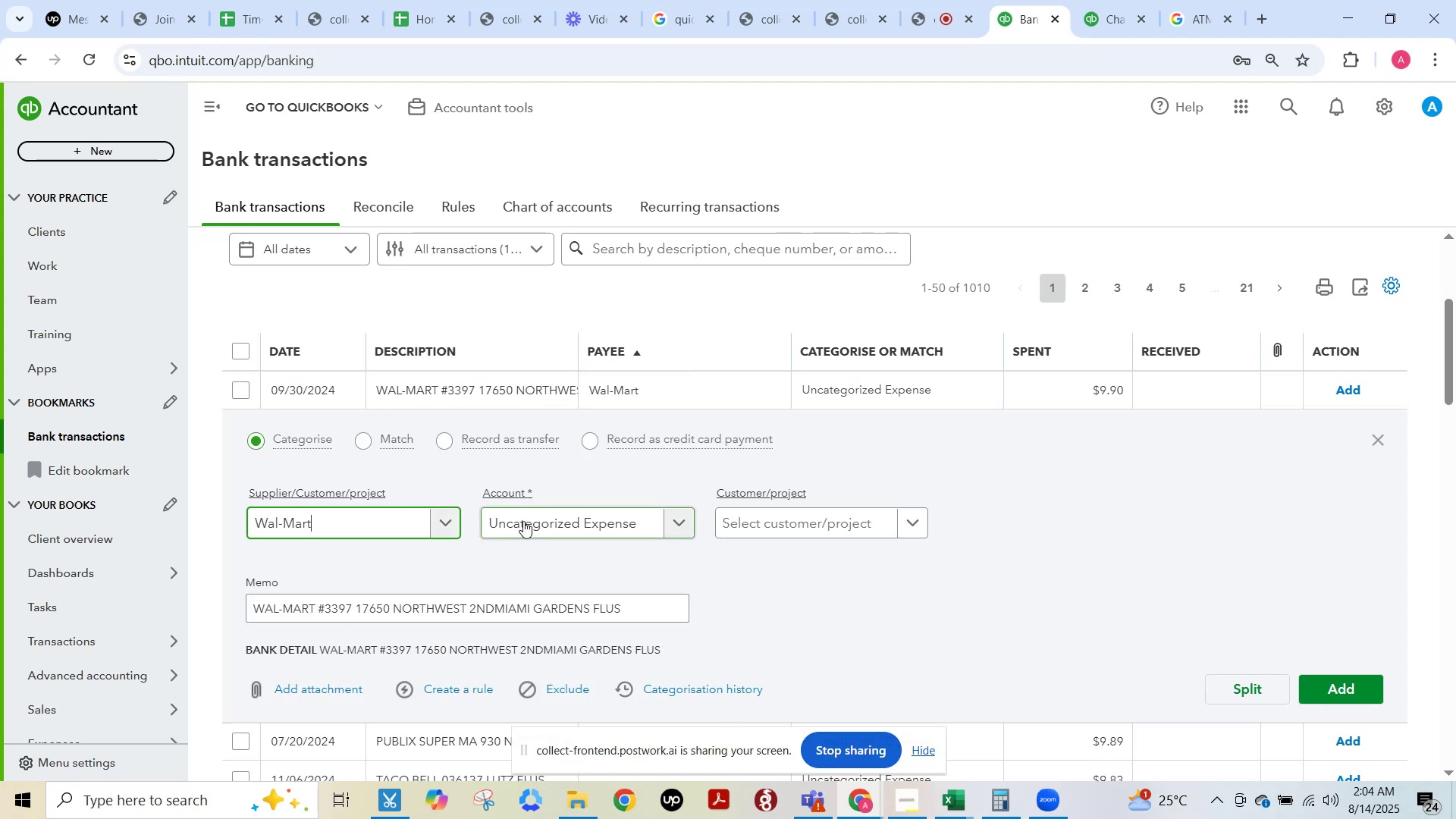 
left_click([524, 521])
 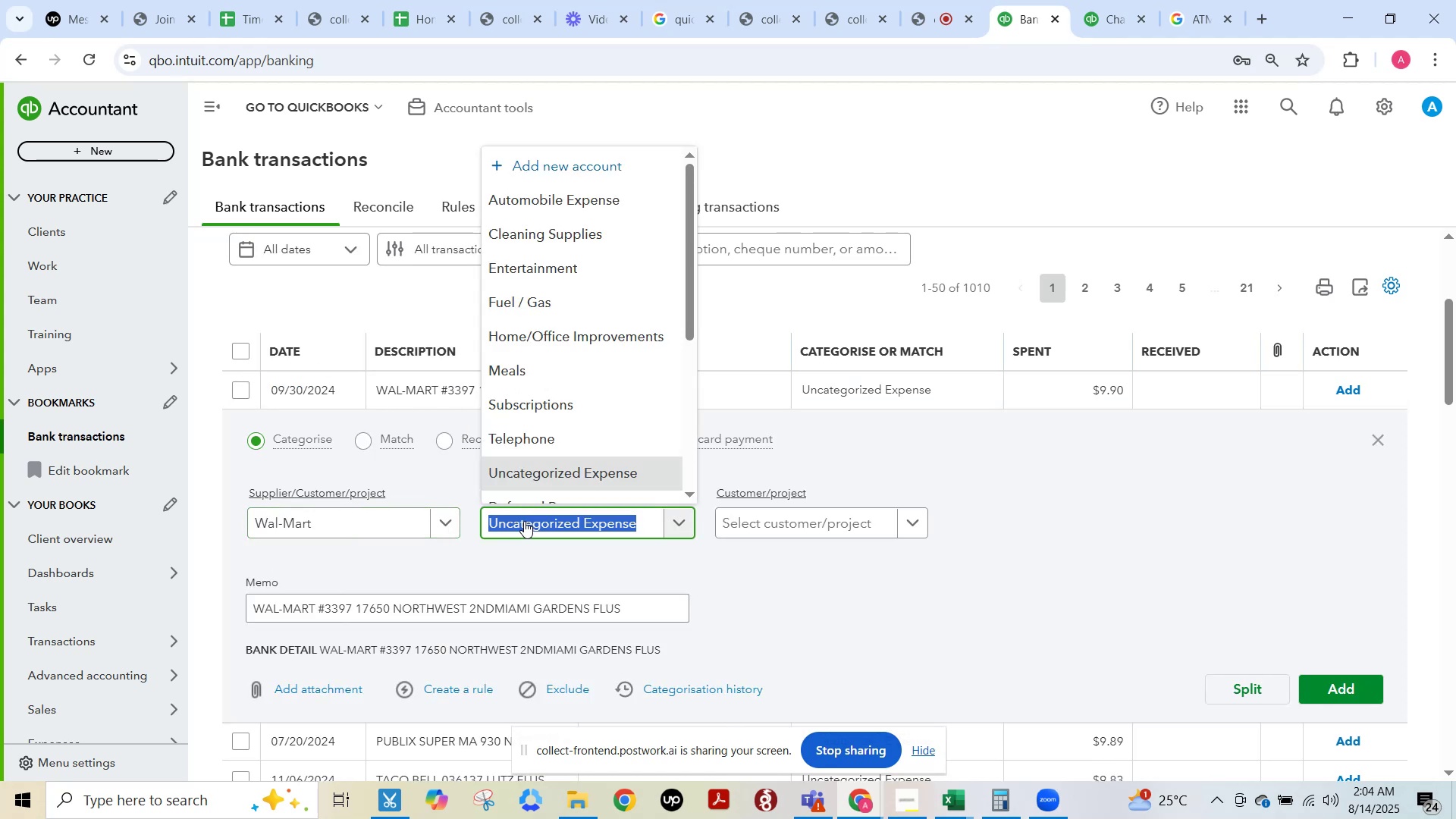 
type(clea)
 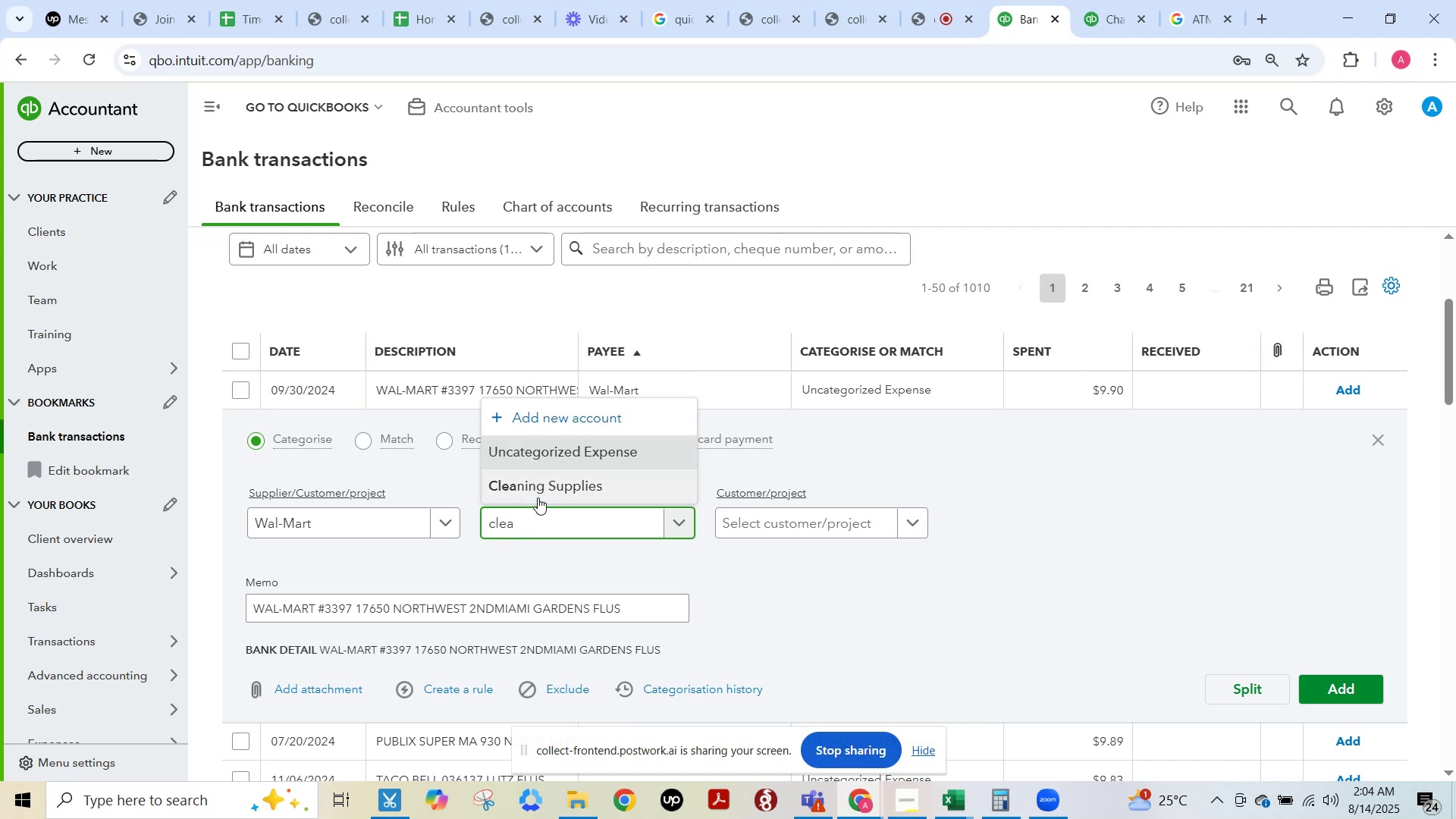 
left_click([538, 491])
 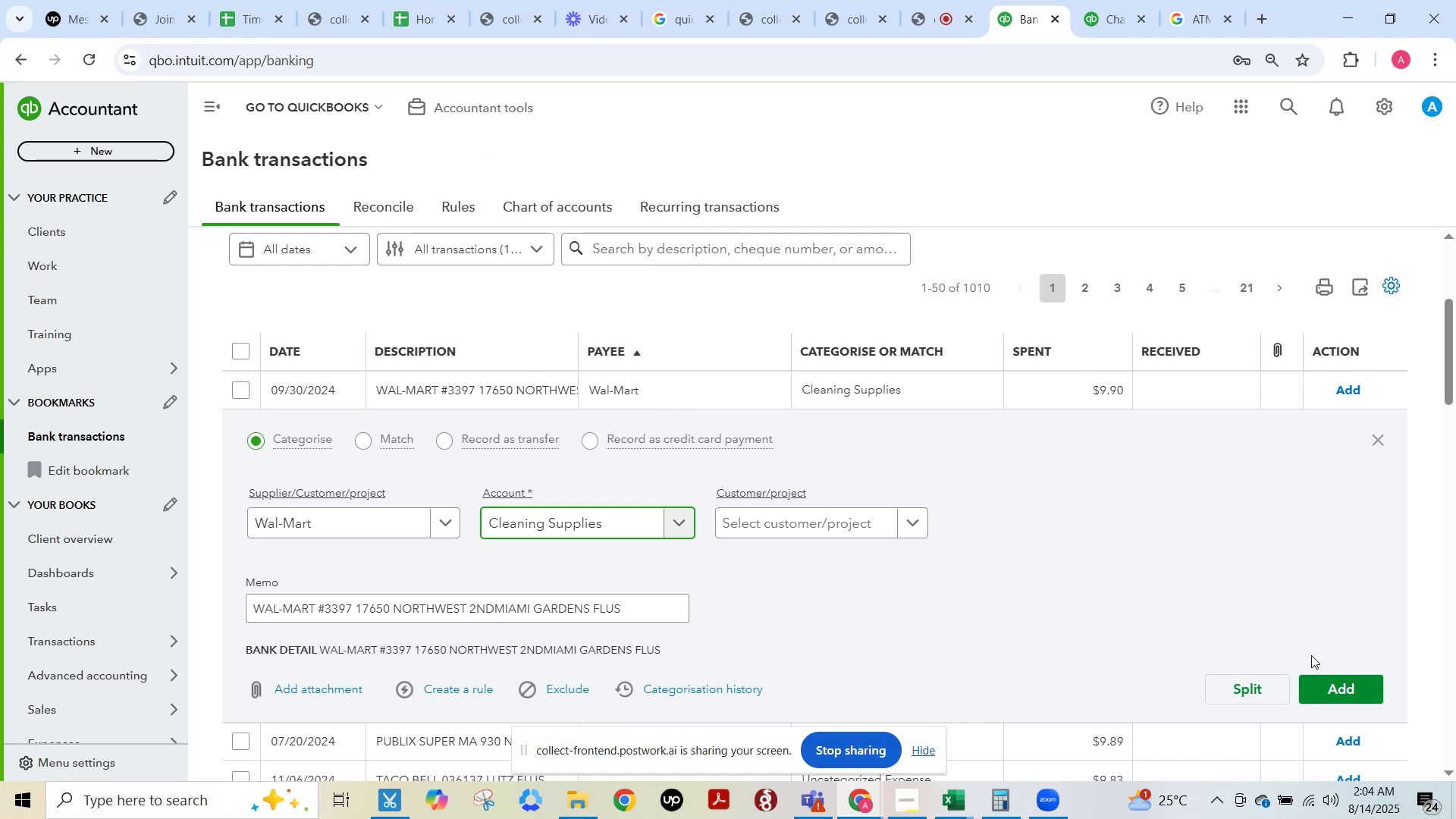 
left_click([1335, 689])
 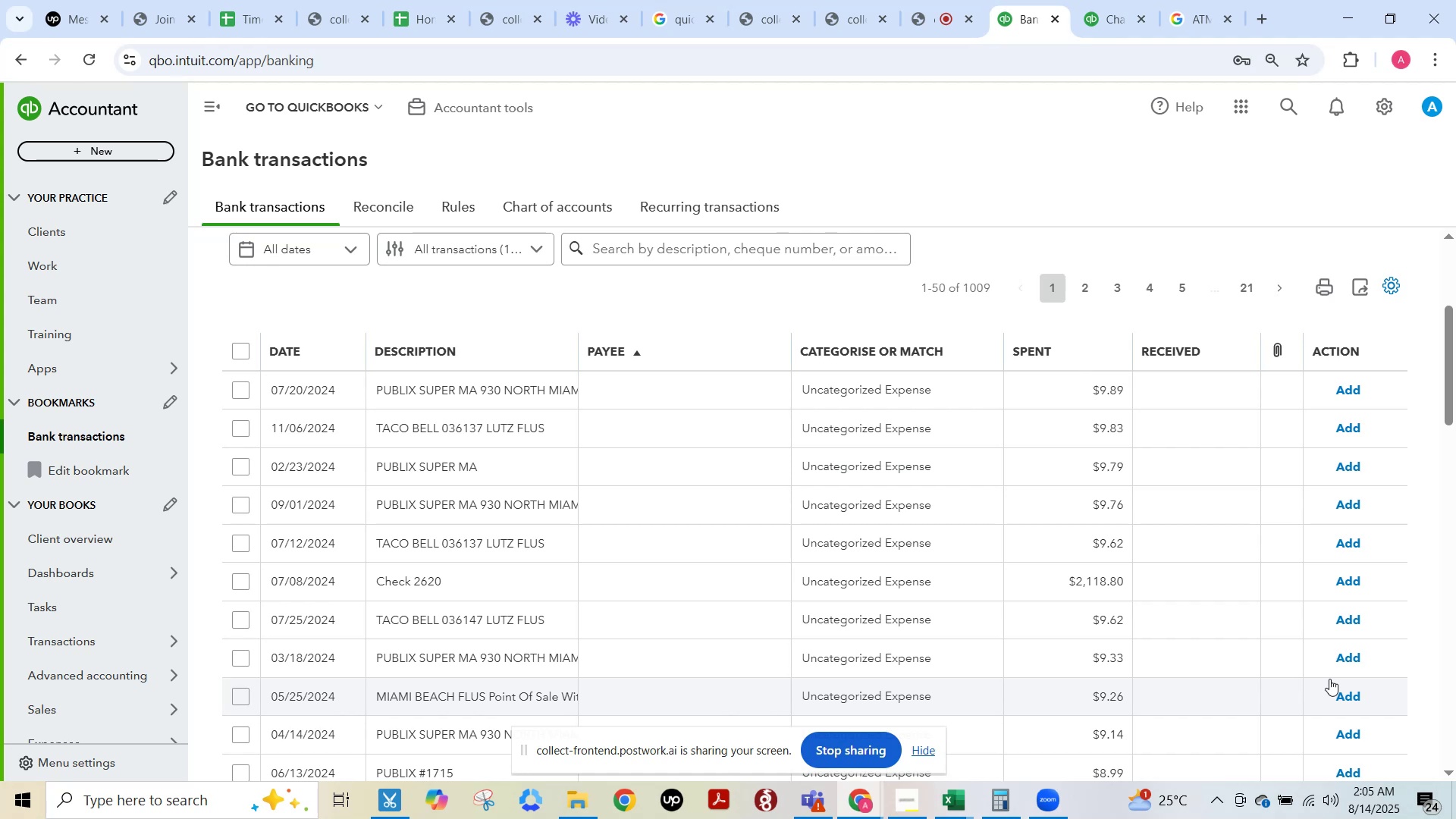 
wait(86.14)
 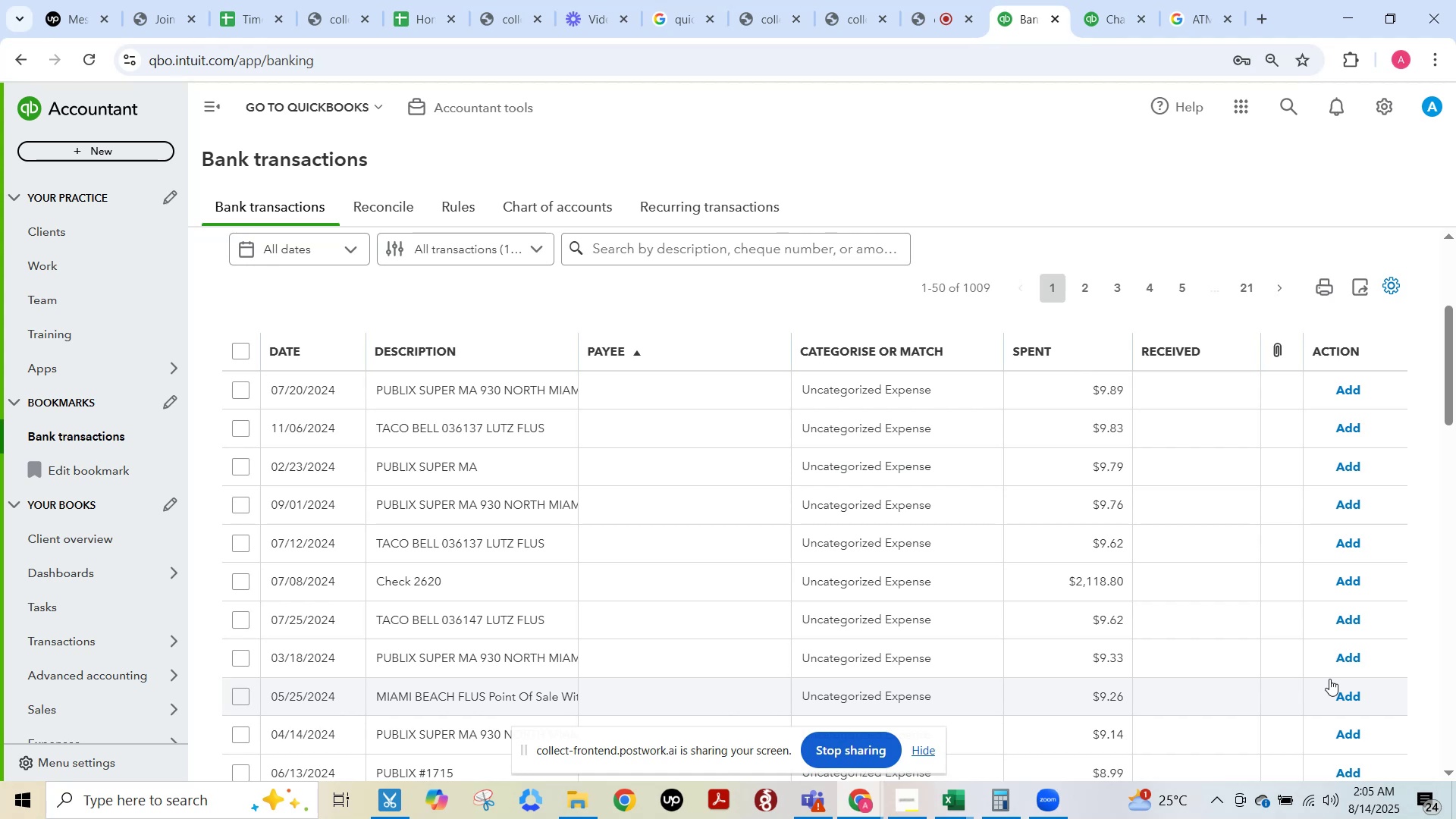 
left_click([469, 392])
 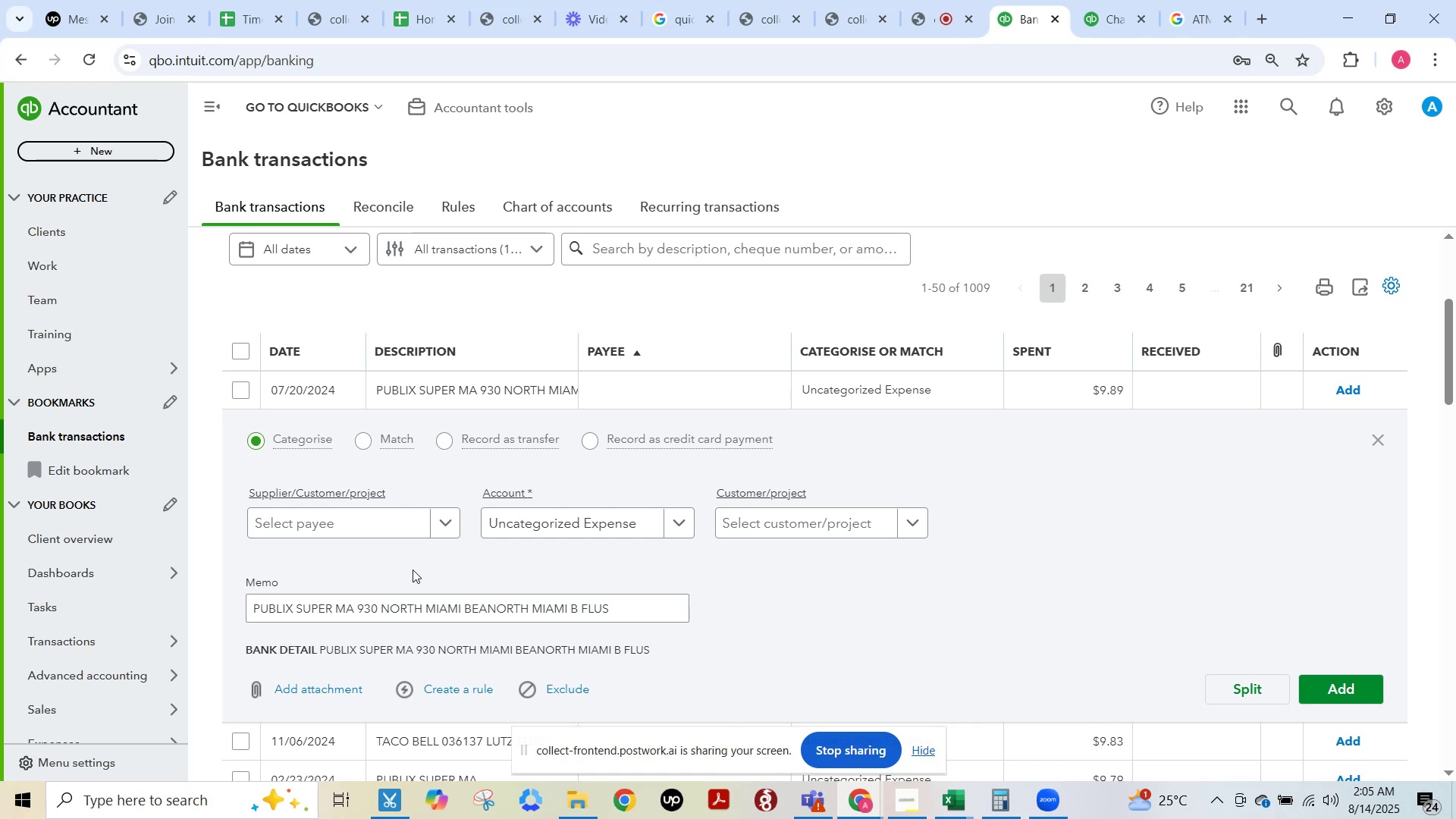 
left_click([378, 610])
 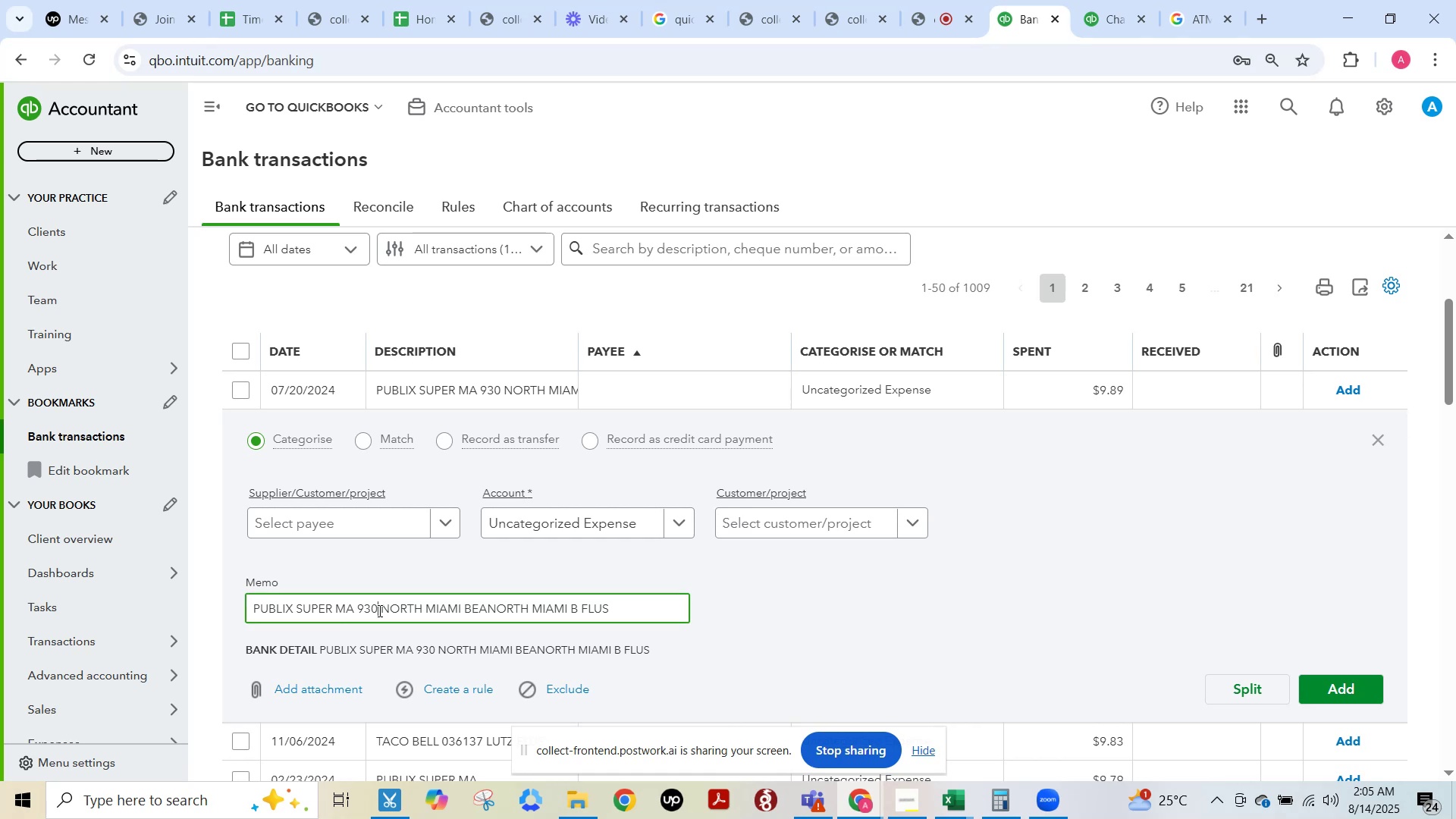 
key(Control+A)
 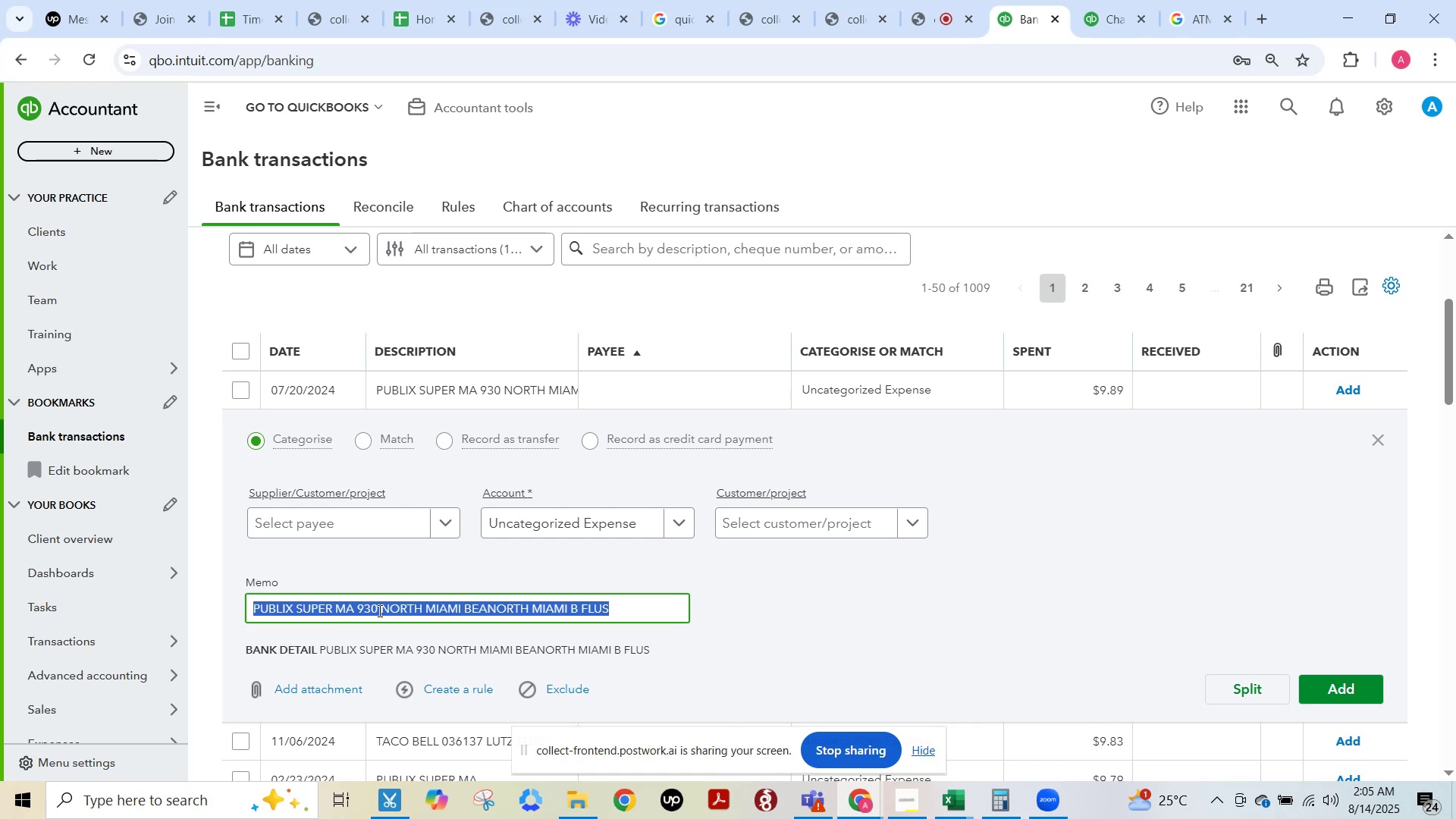 
key(Control+C)
 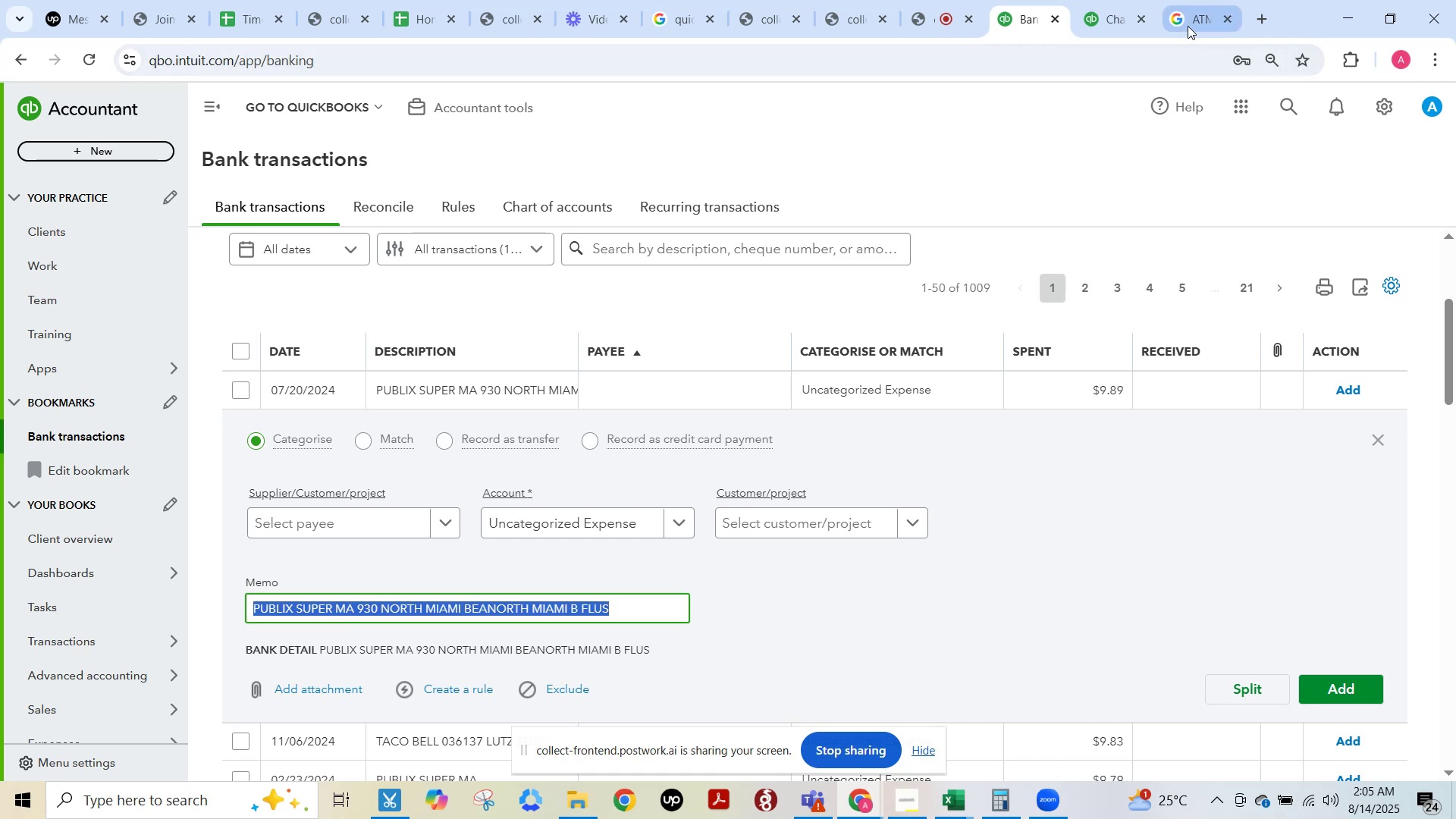 
left_click([1188, 26])
 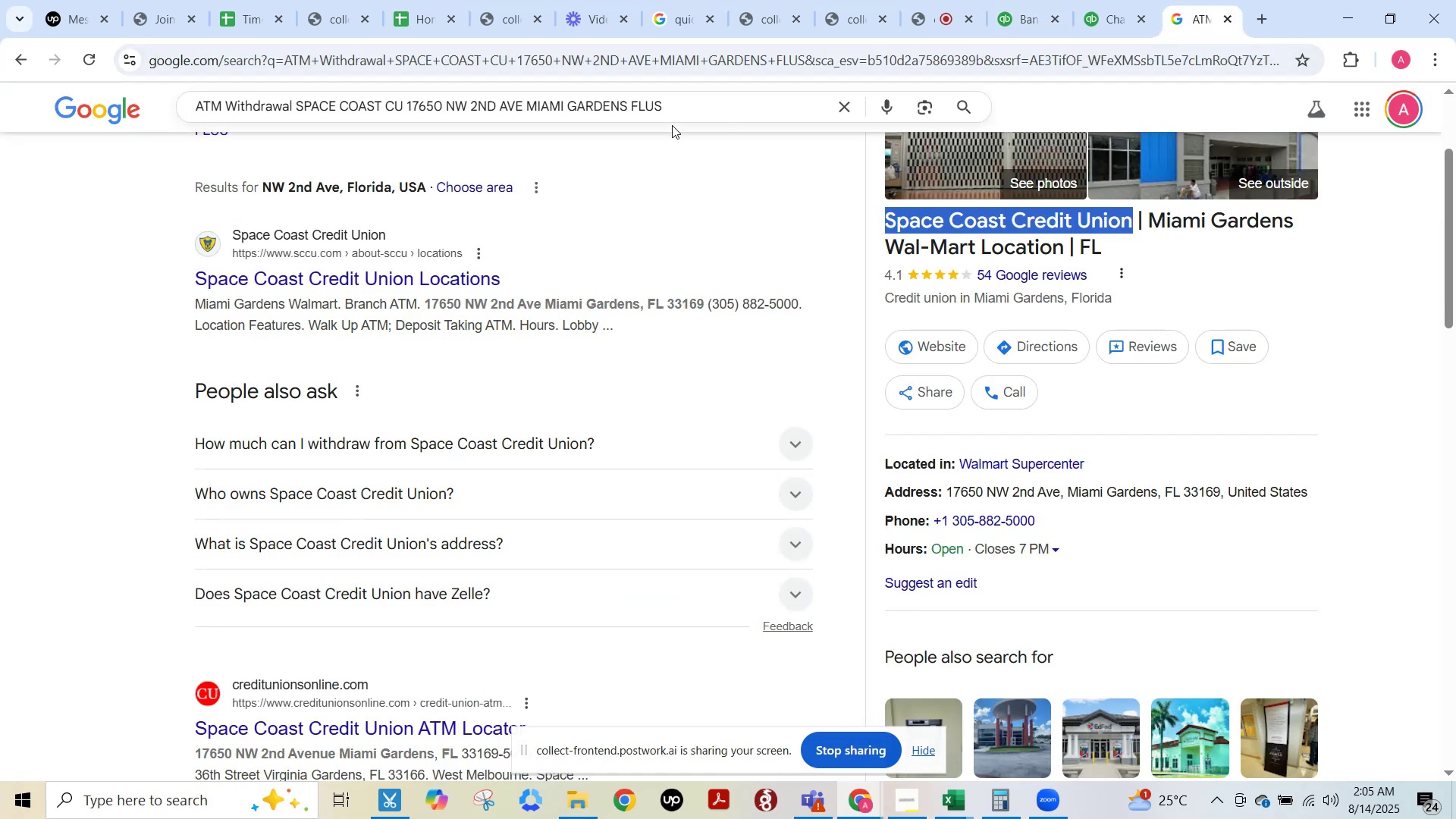 
left_click([677, 111])
 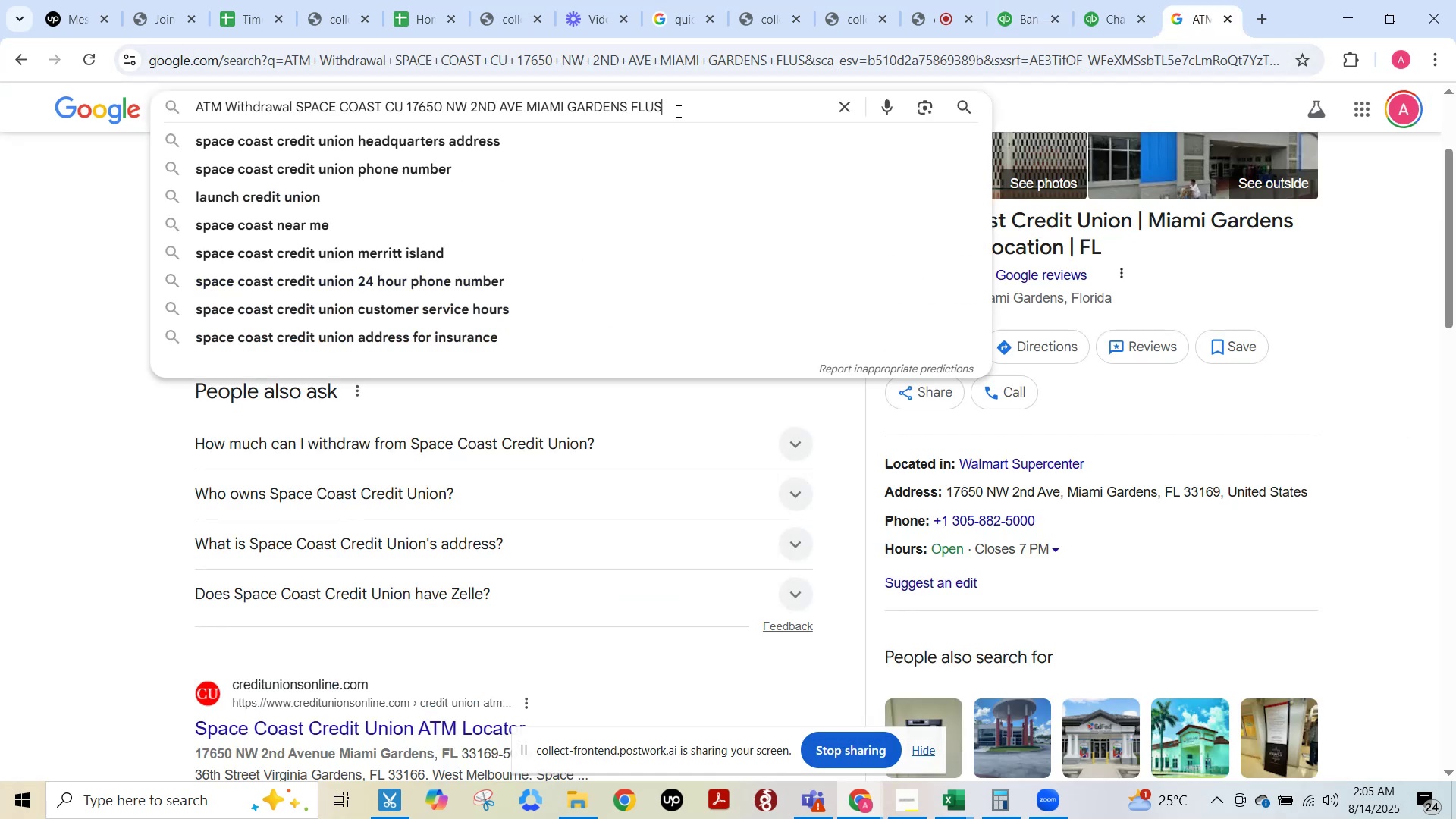 
key(Control+ControlLeft)
 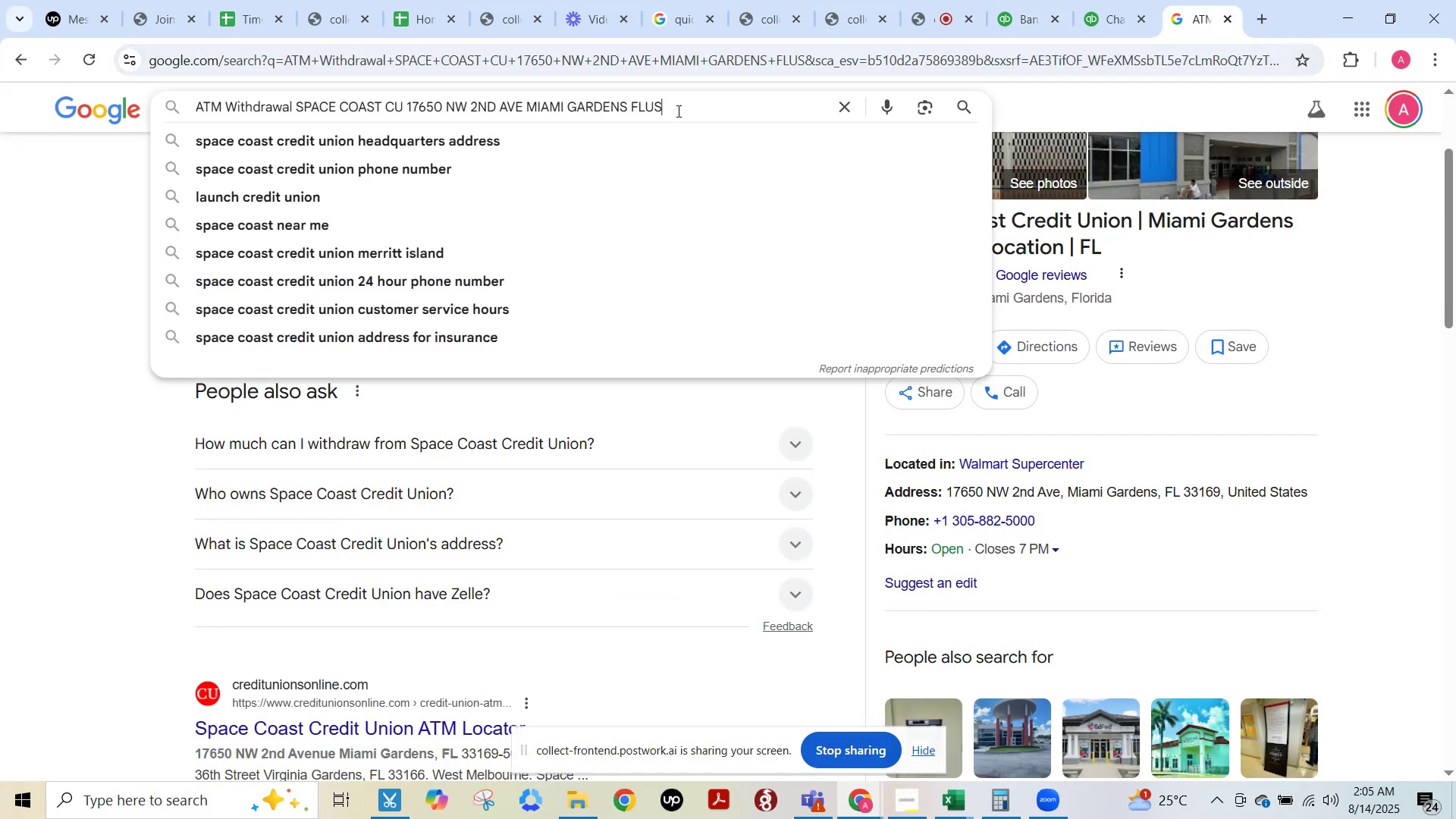 
key(Control+A)
 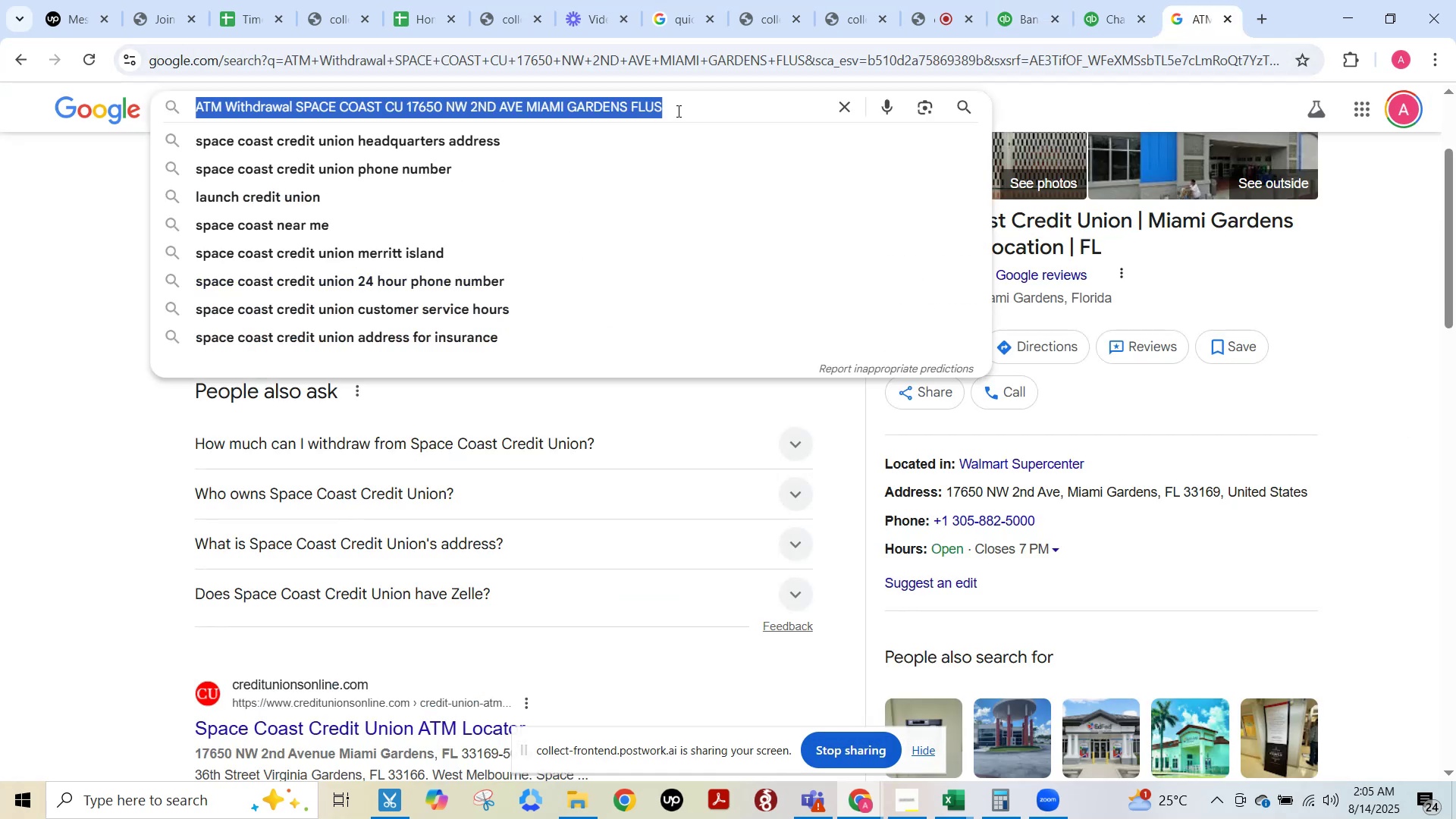 
key(Control+V)
 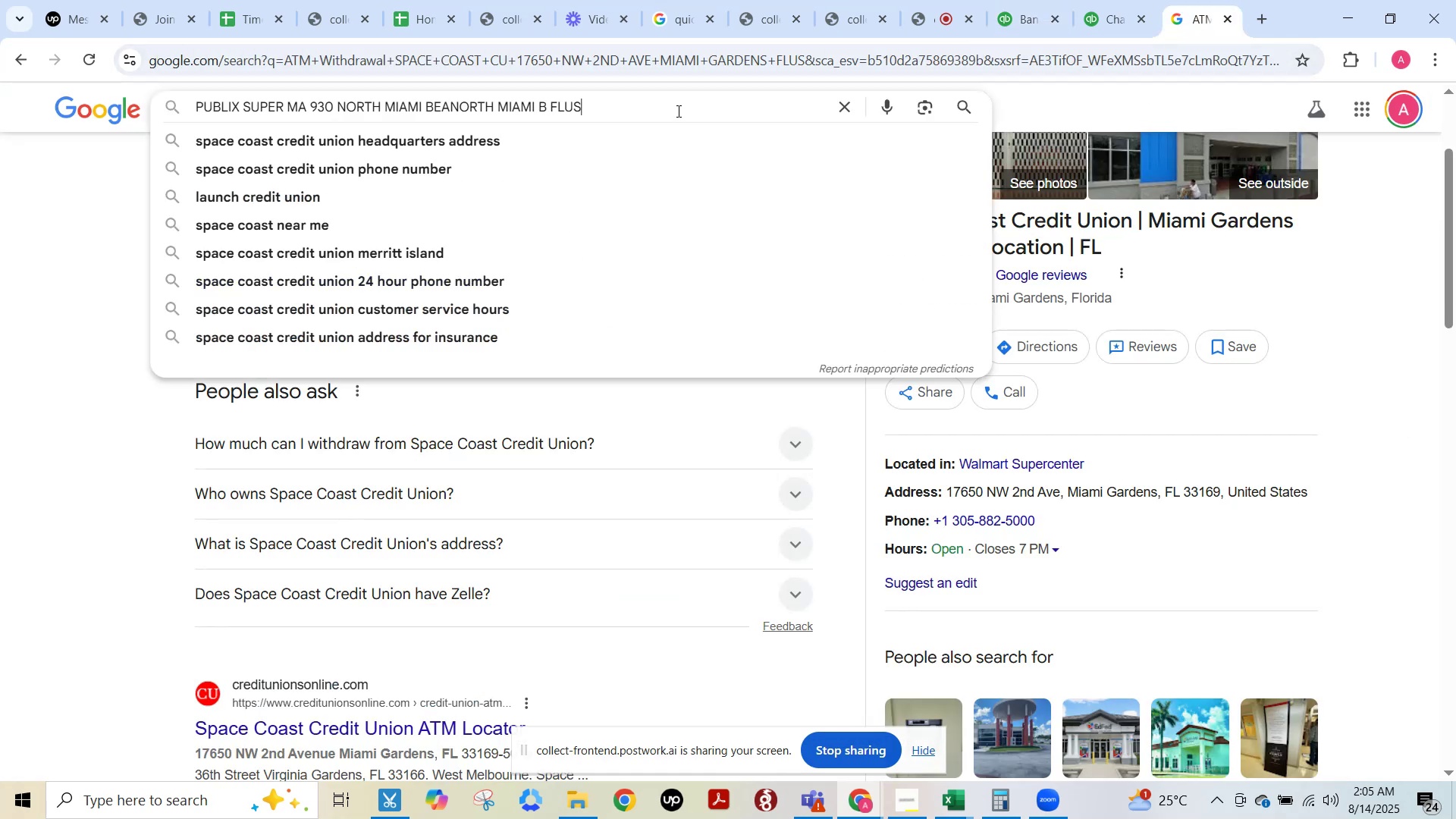 
key(NumpadEnter)
 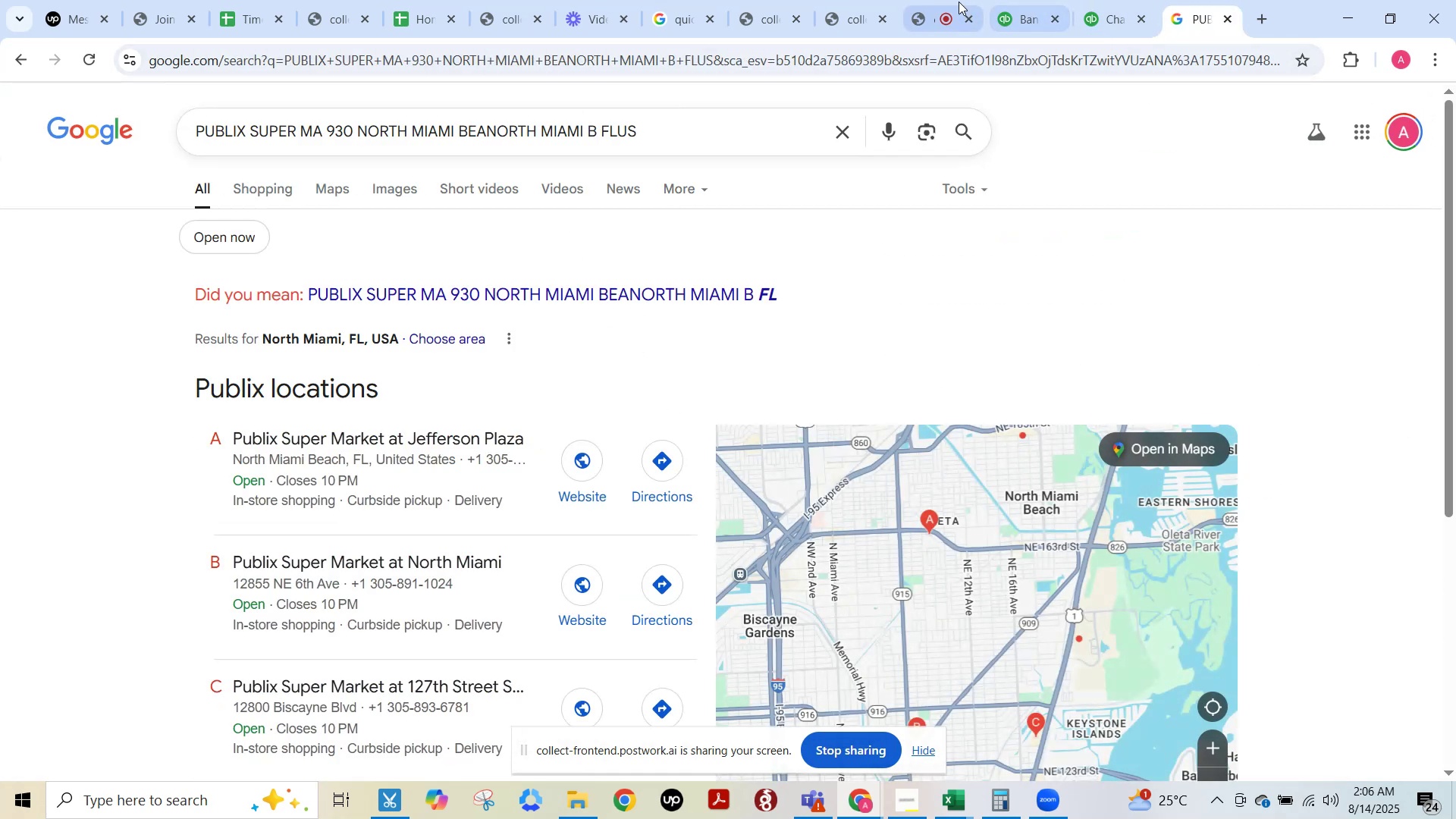 
left_click([950, 2])
 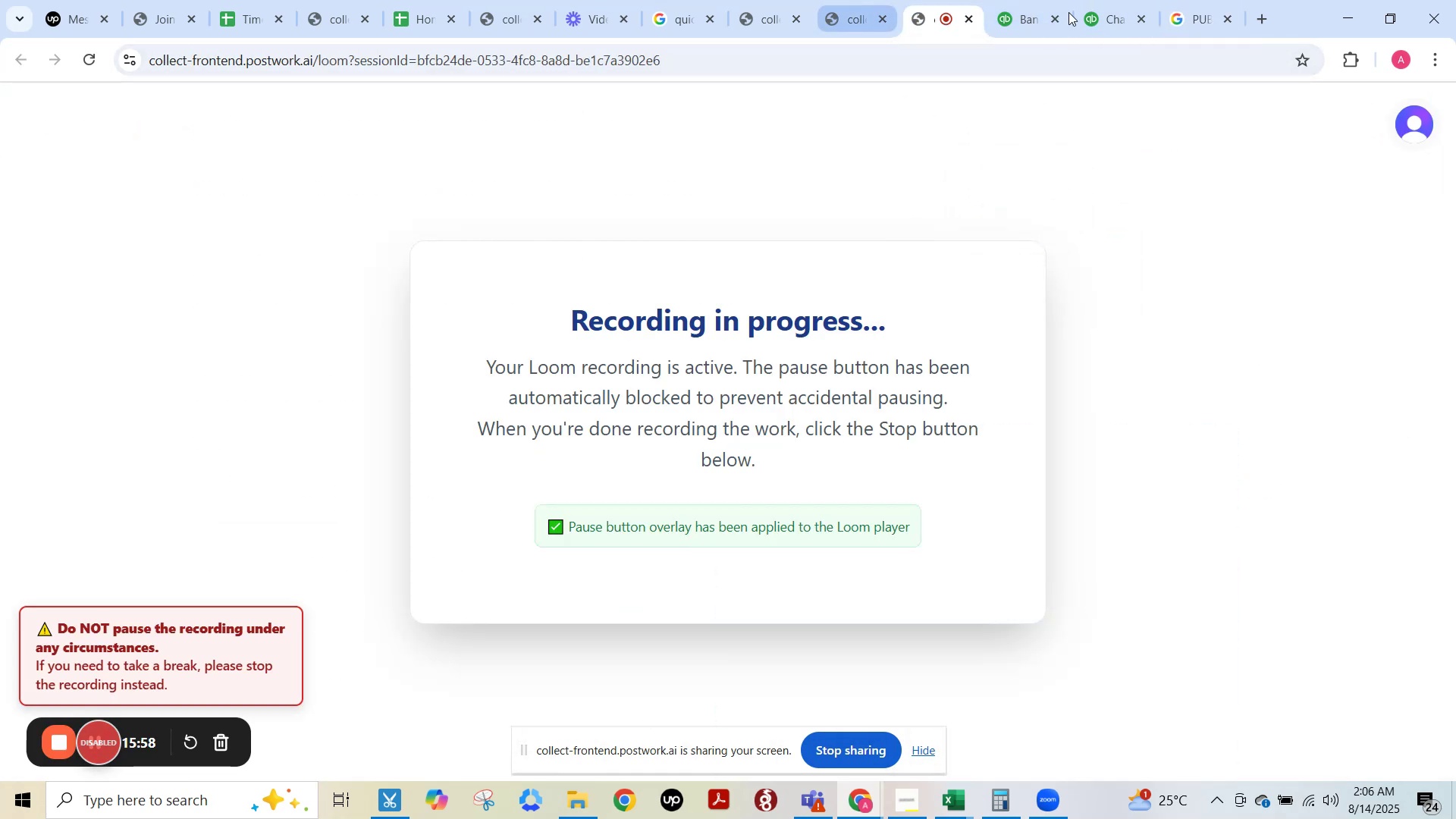 
left_click([1037, 9])
 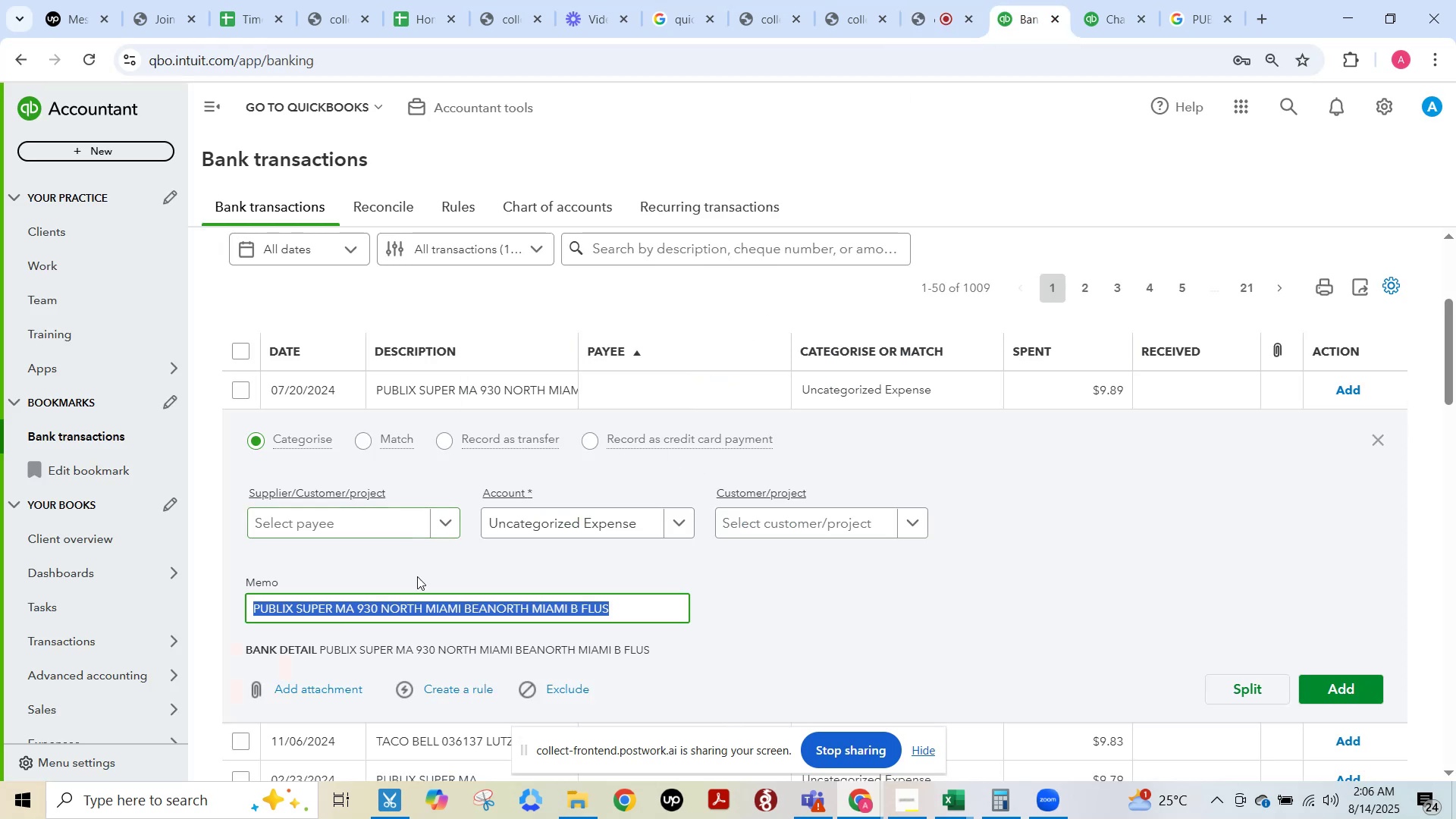 
left_click([400, 608])
 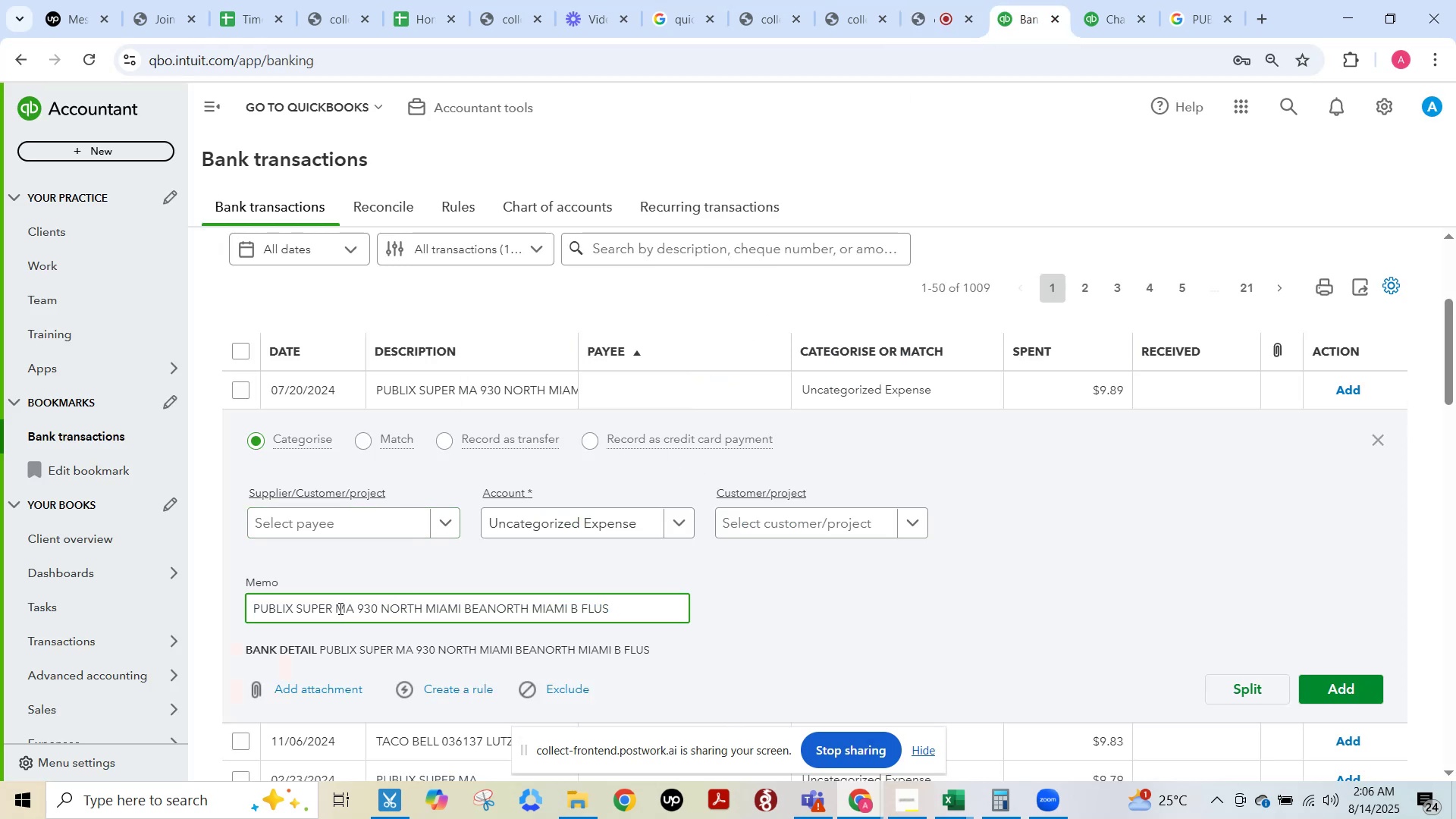 
left_click_drag(start_coordinate=[334, 606], to_coordinate=[171, 600])
 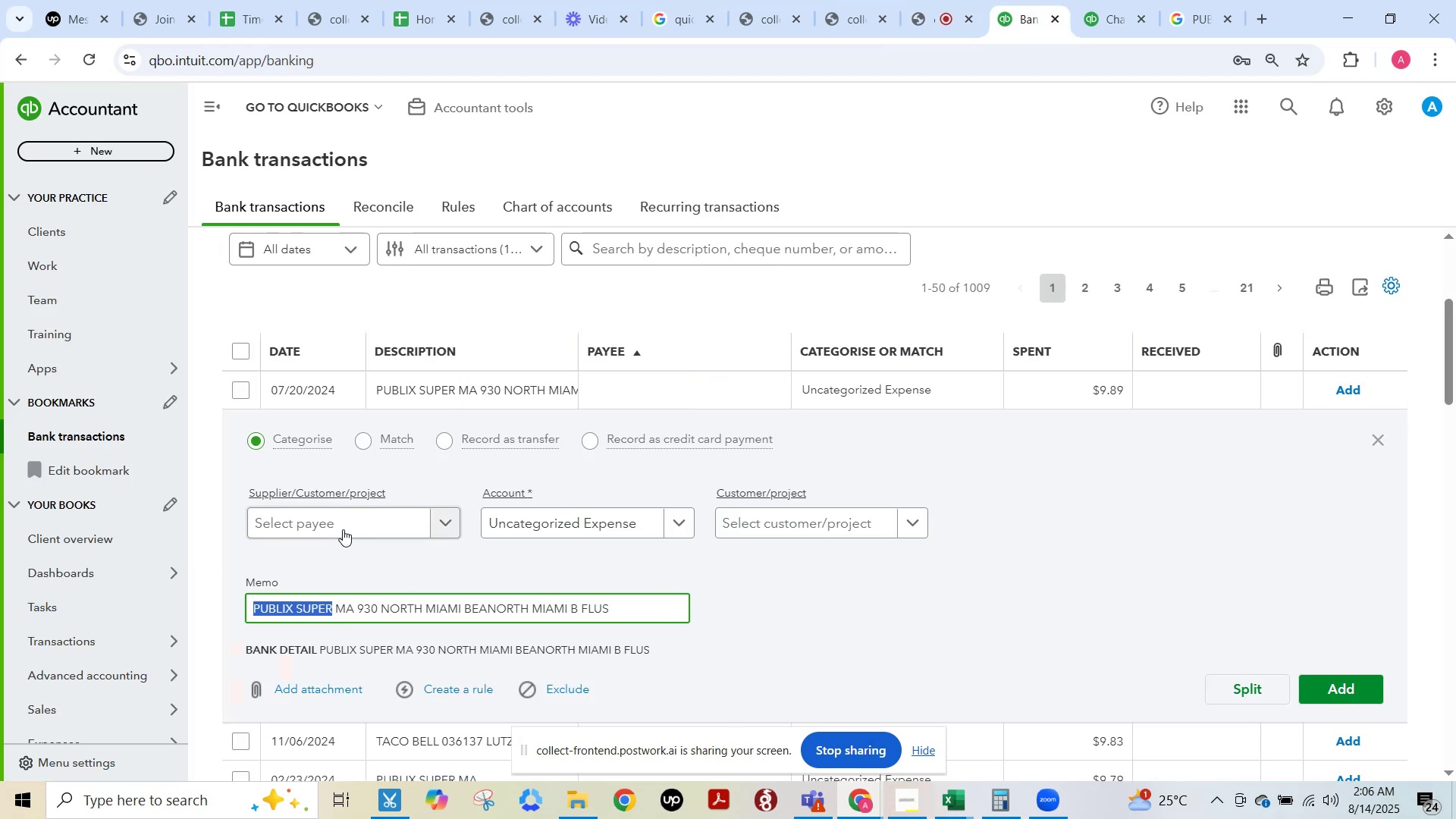 
key(Control+ControlLeft)
 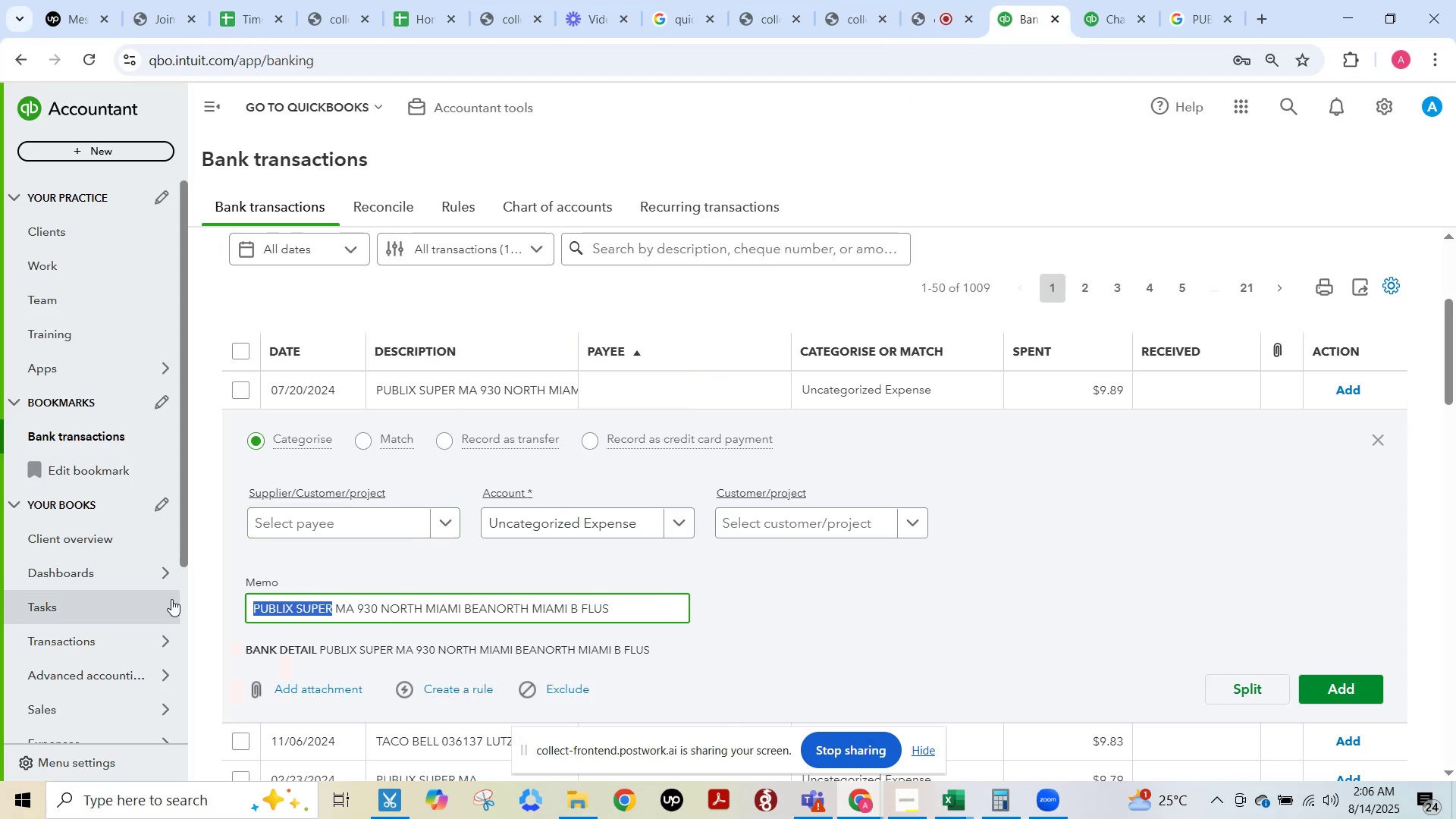 
key(Control+C)
 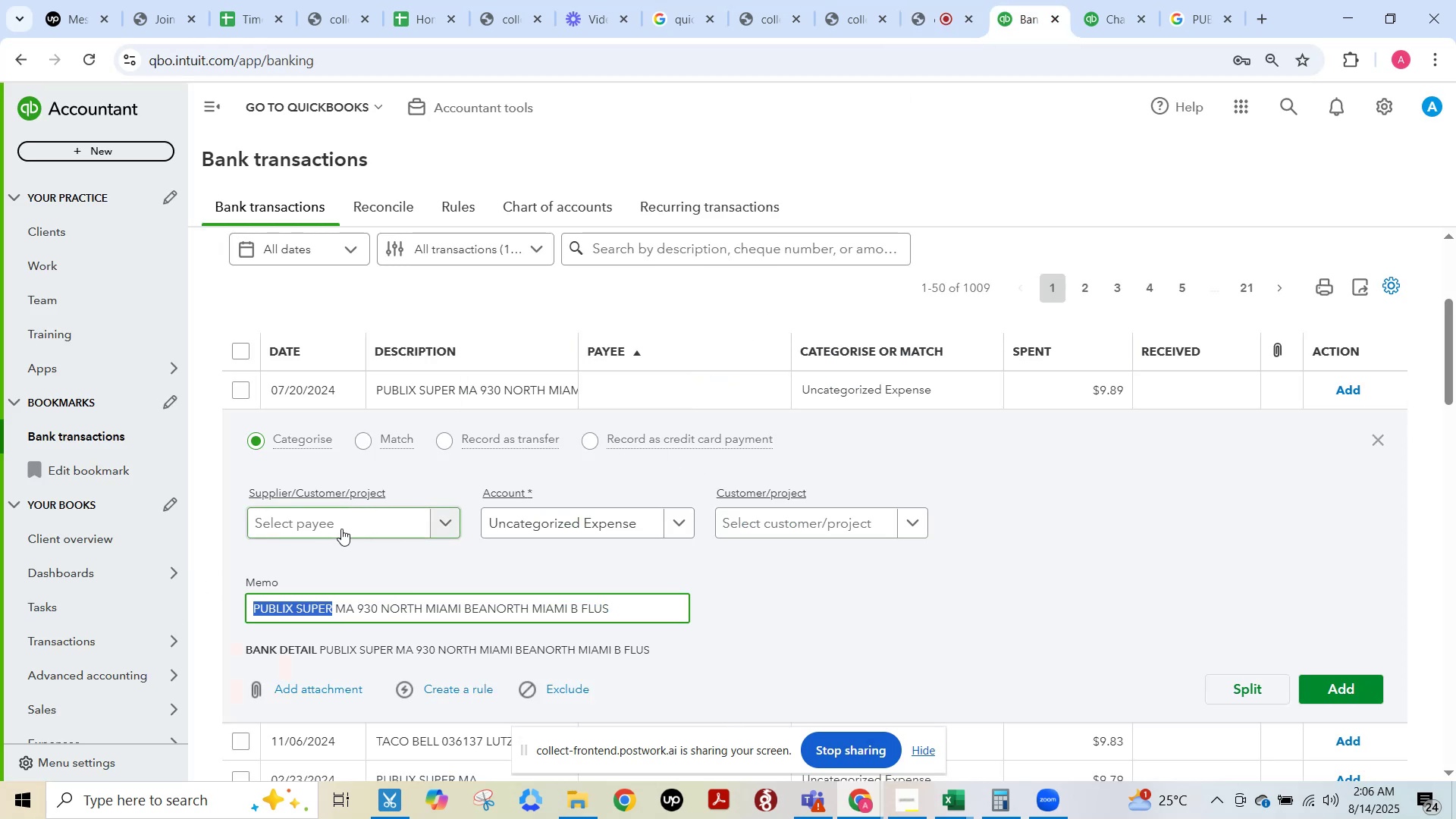 
left_click([340, 527])
 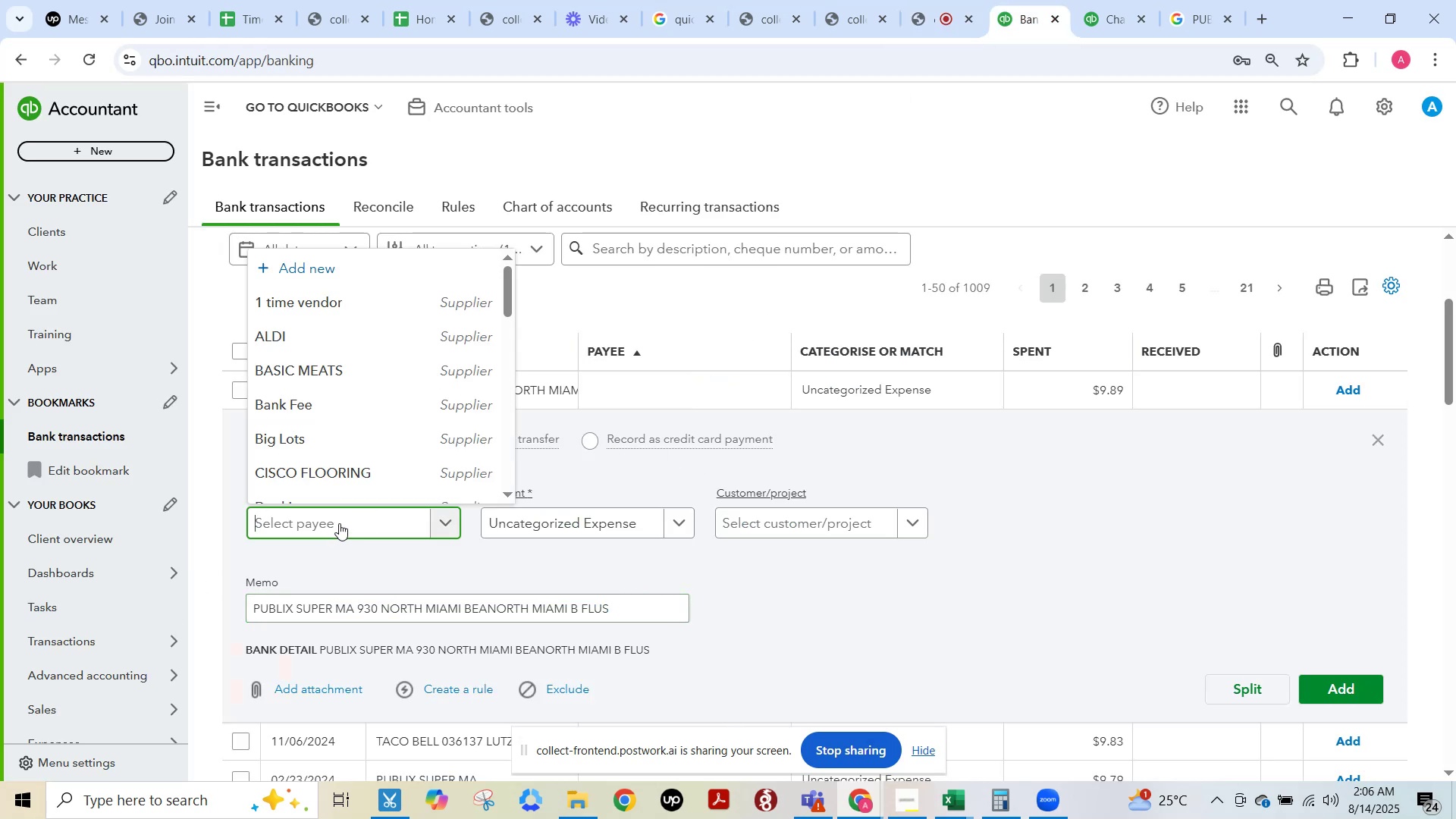 
type(Punlix)
key(Backspace)
key(Backspace)
key(Backspace)
key(Backspace)
type(blix)
 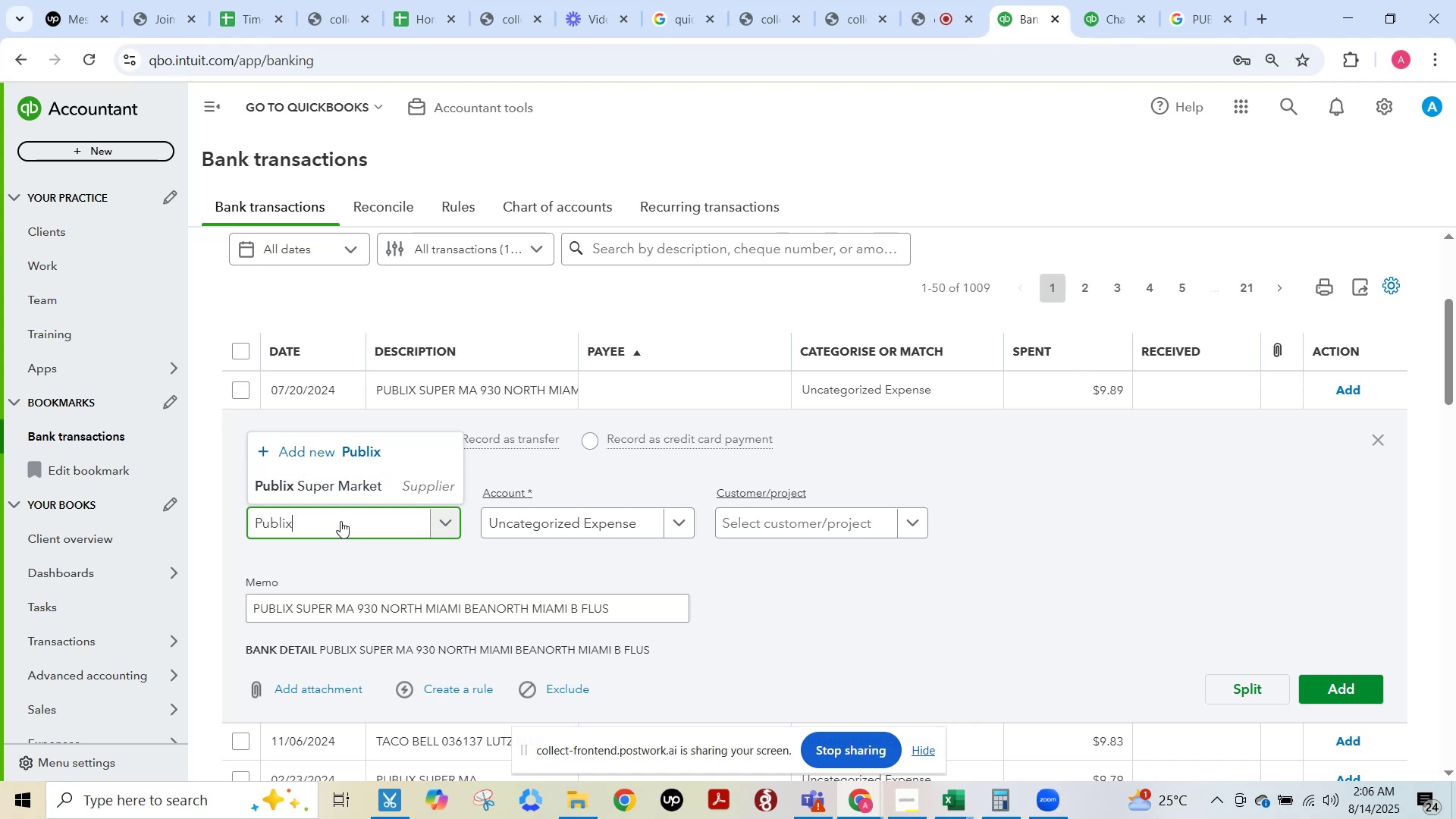 
left_click([342, 485])
 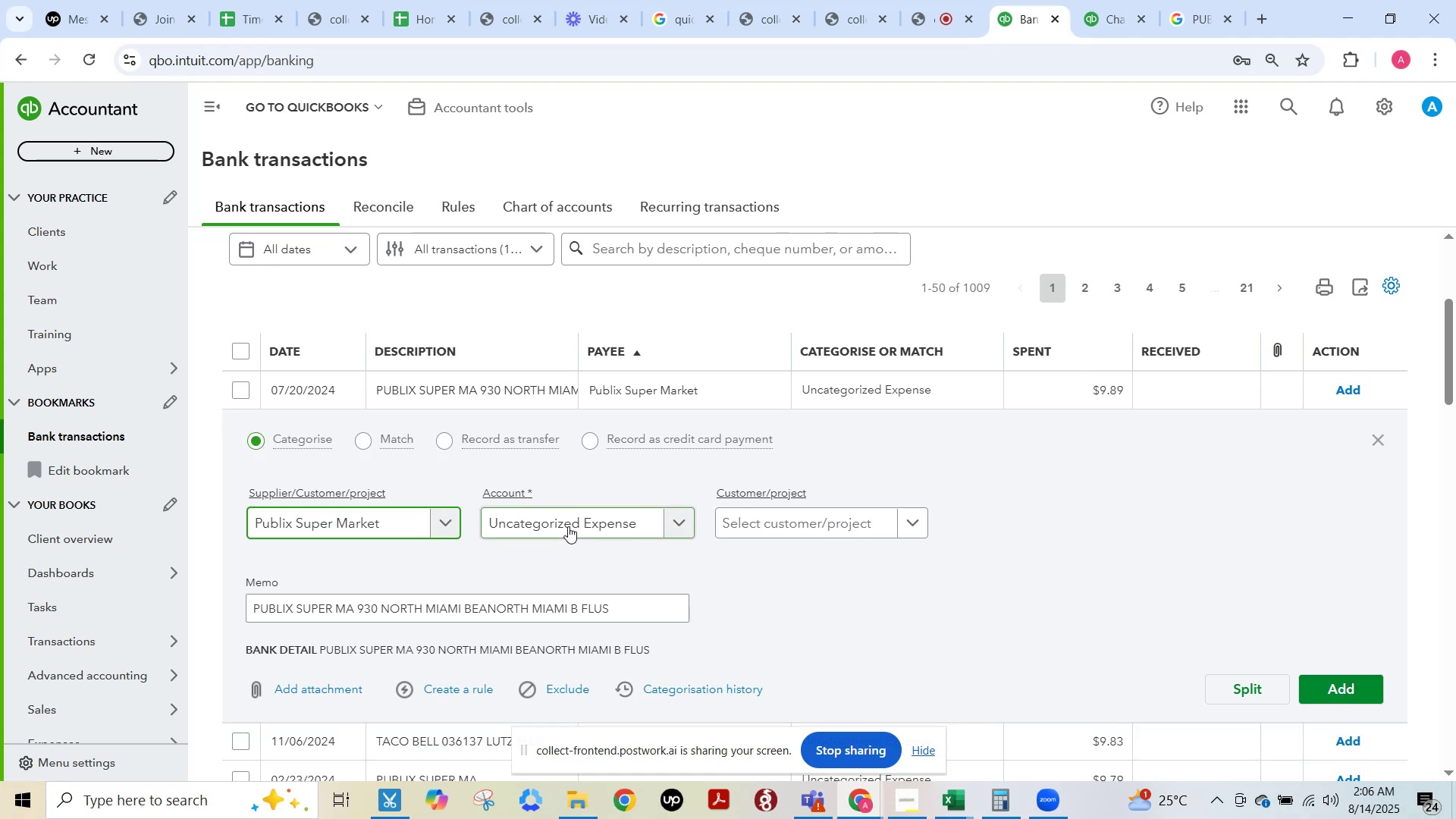 
wait(8.13)
 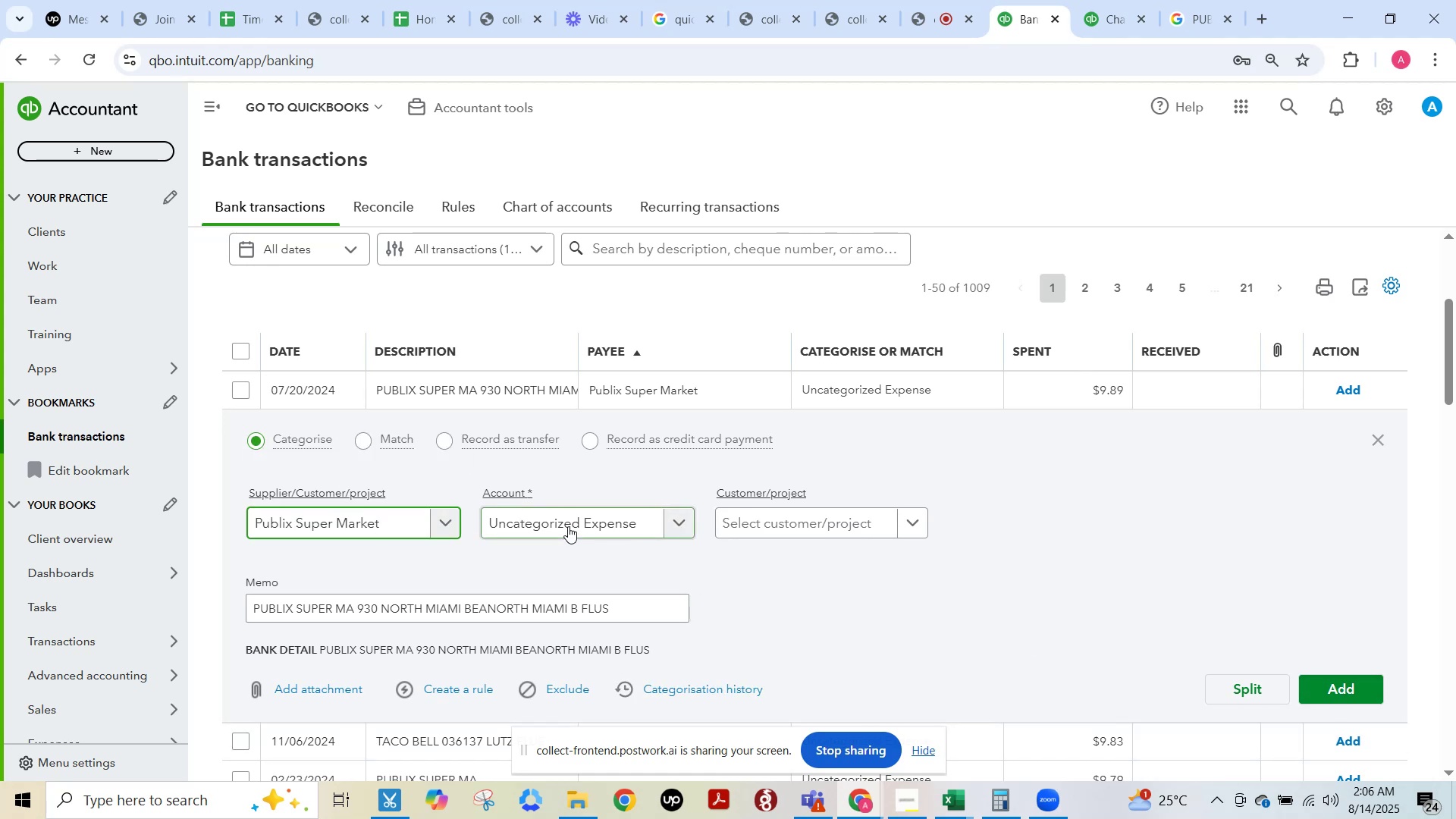 
left_click([510, 517])
 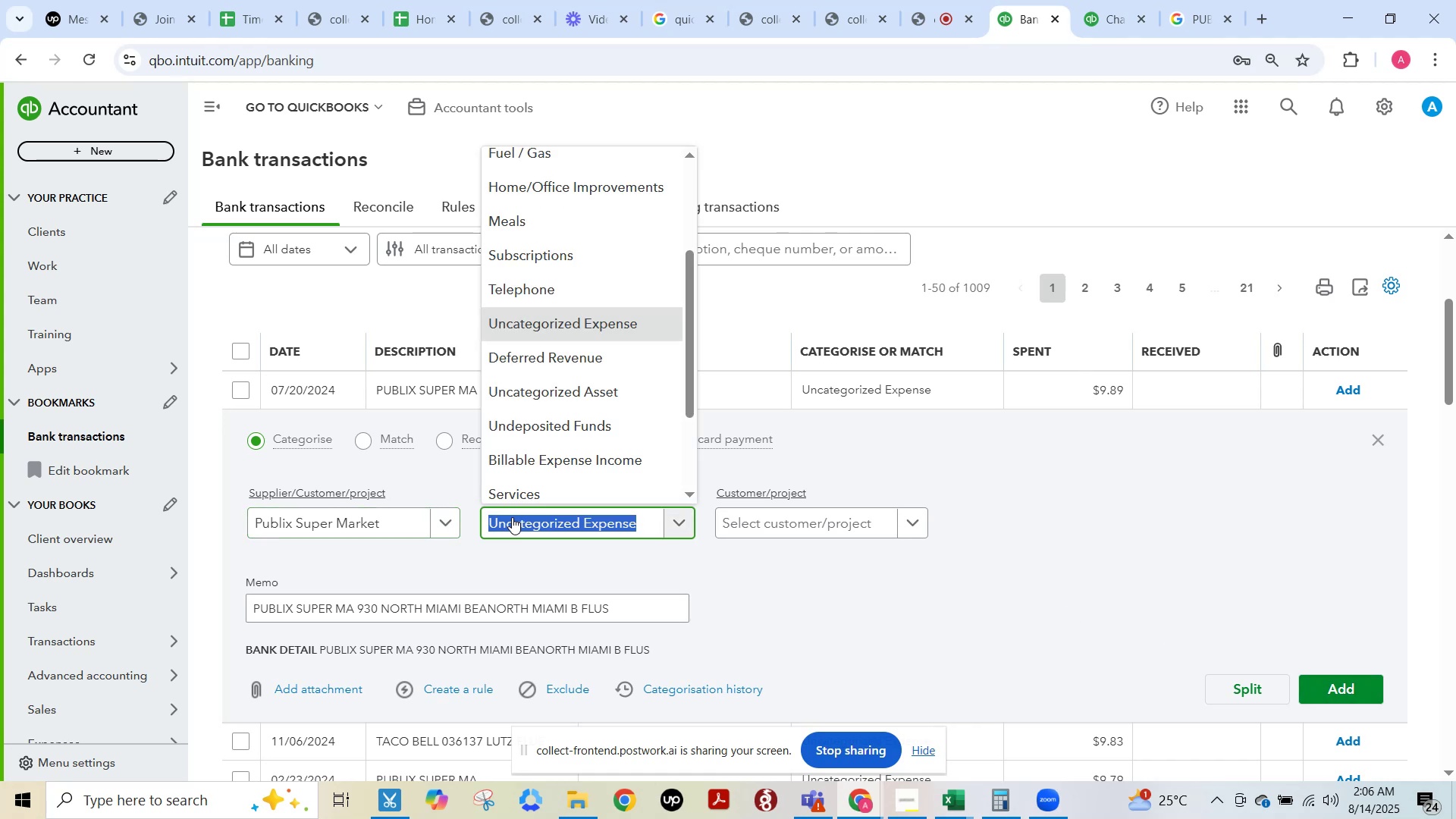 
type(Clean)
 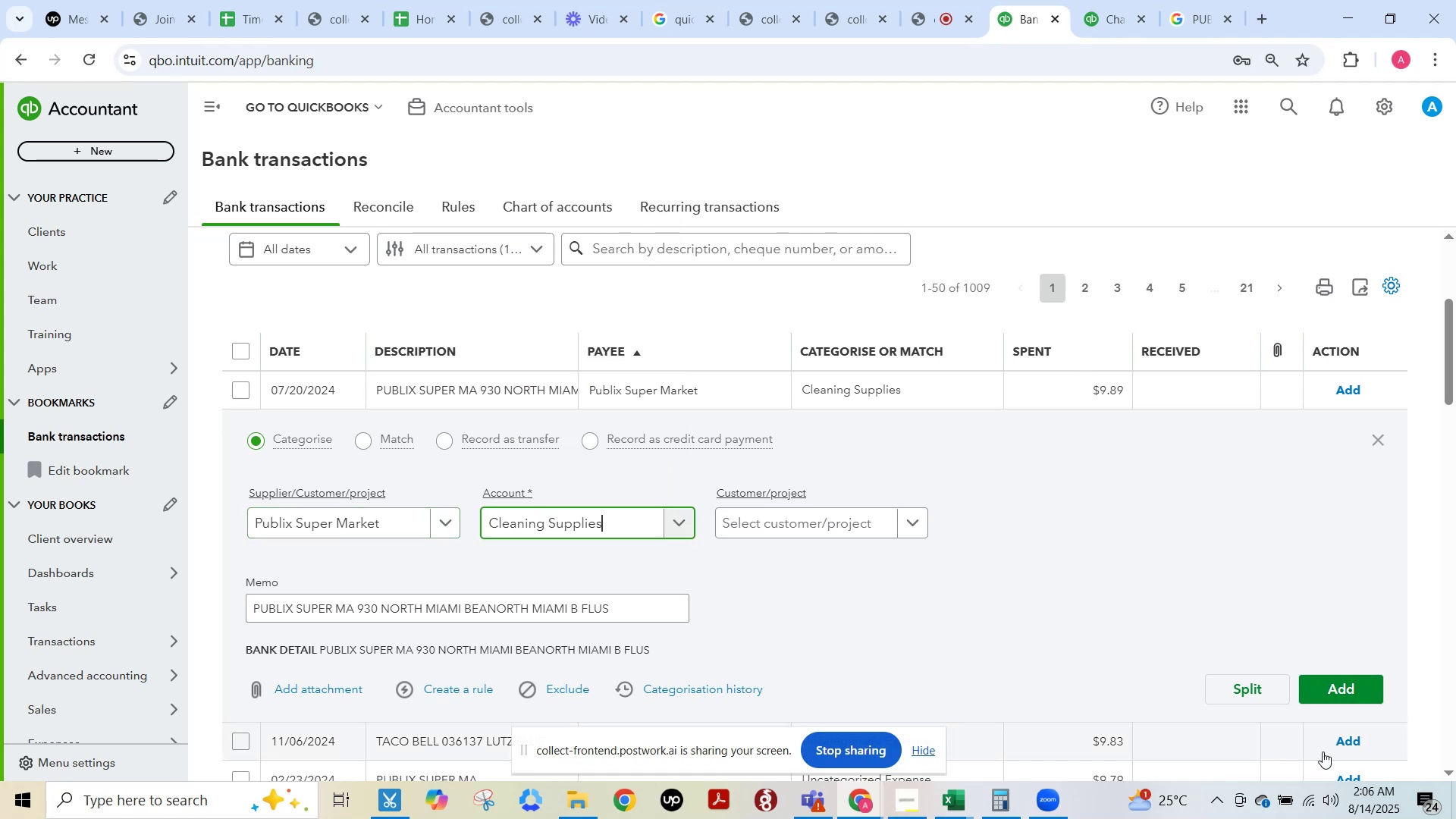 
left_click([1334, 693])
 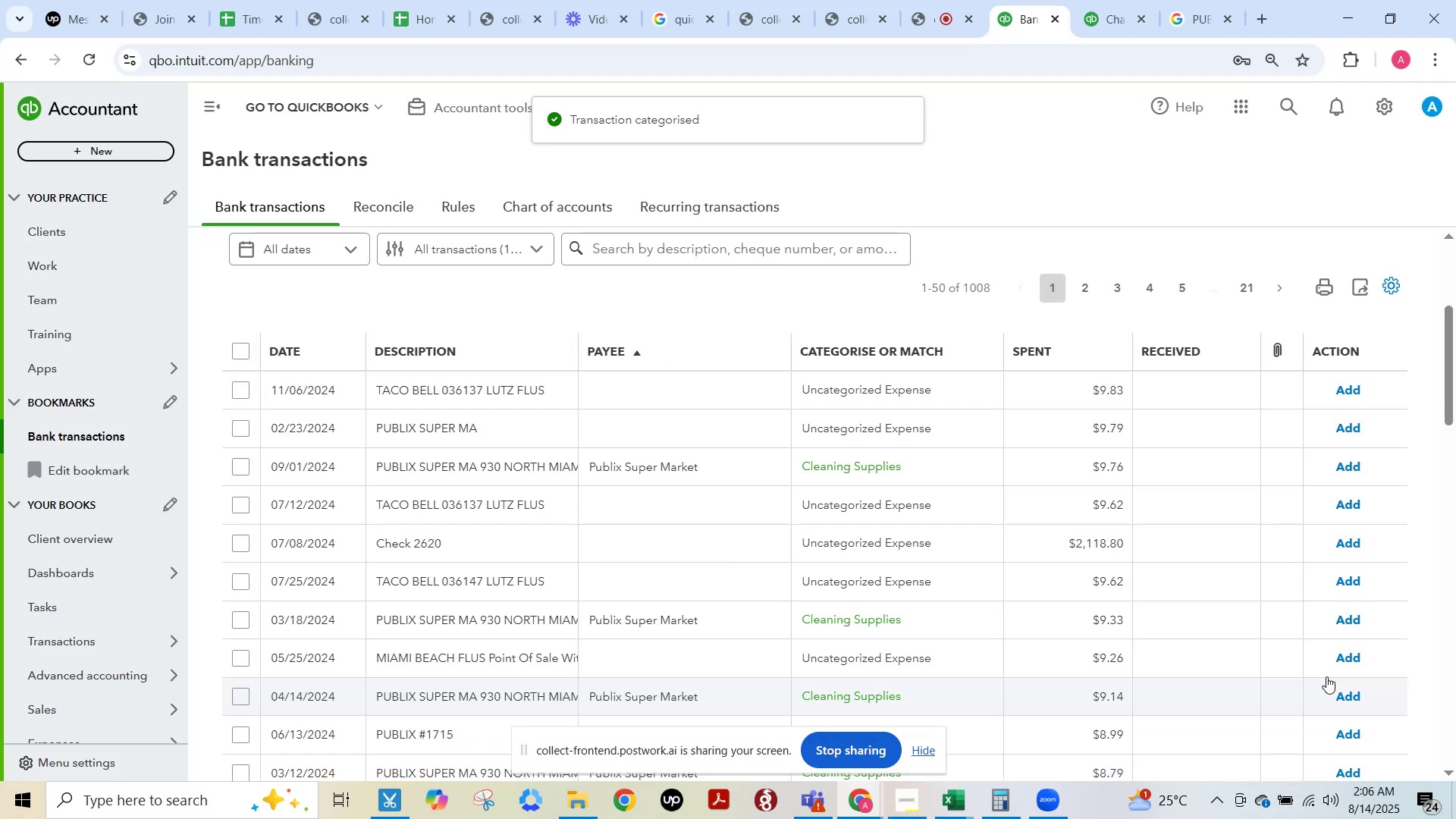 
wait(5.3)
 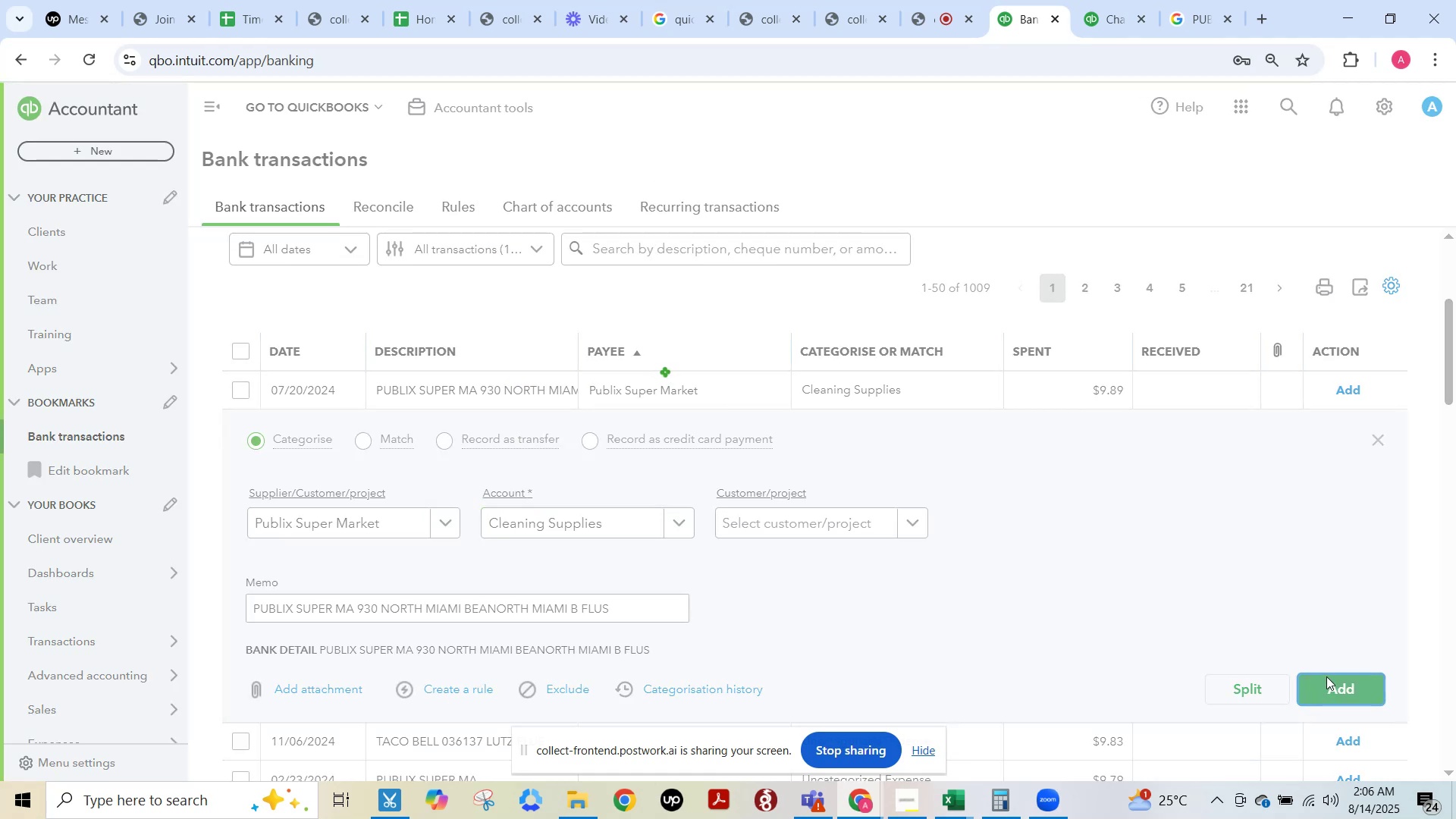 
left_click([1343, 469])
 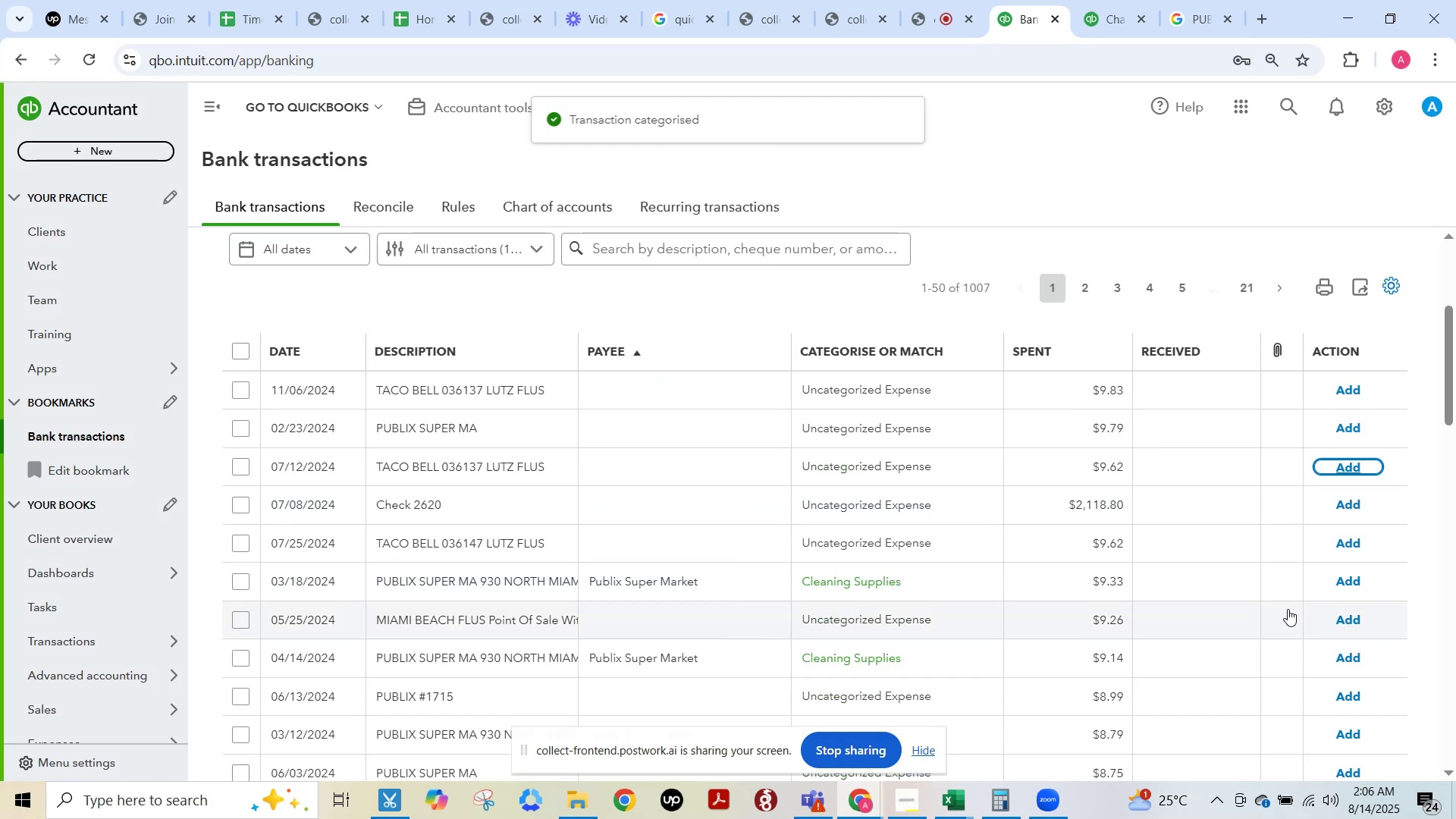 
left_click([1351, 585])
 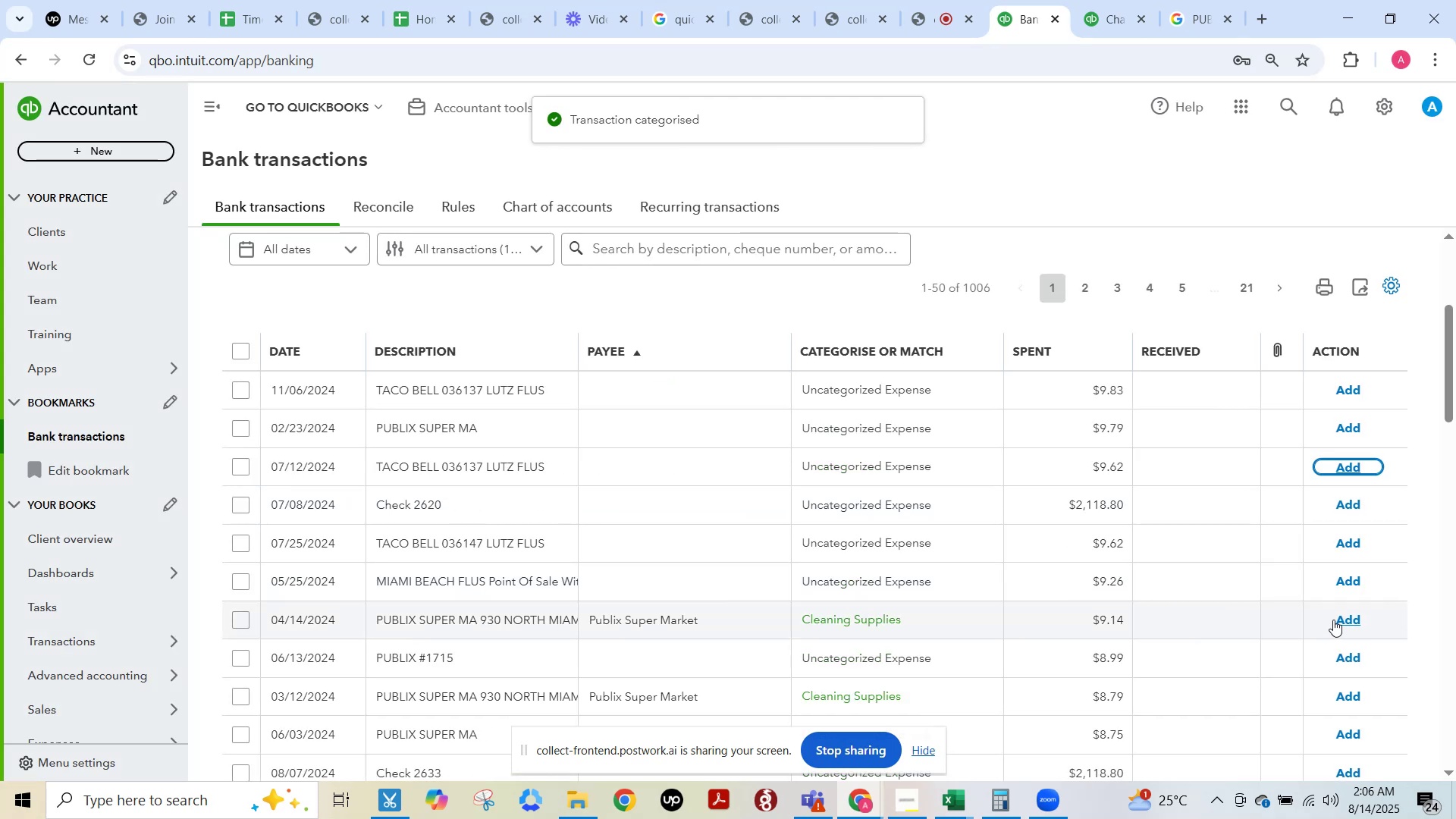 
left_click([1347, 620])
 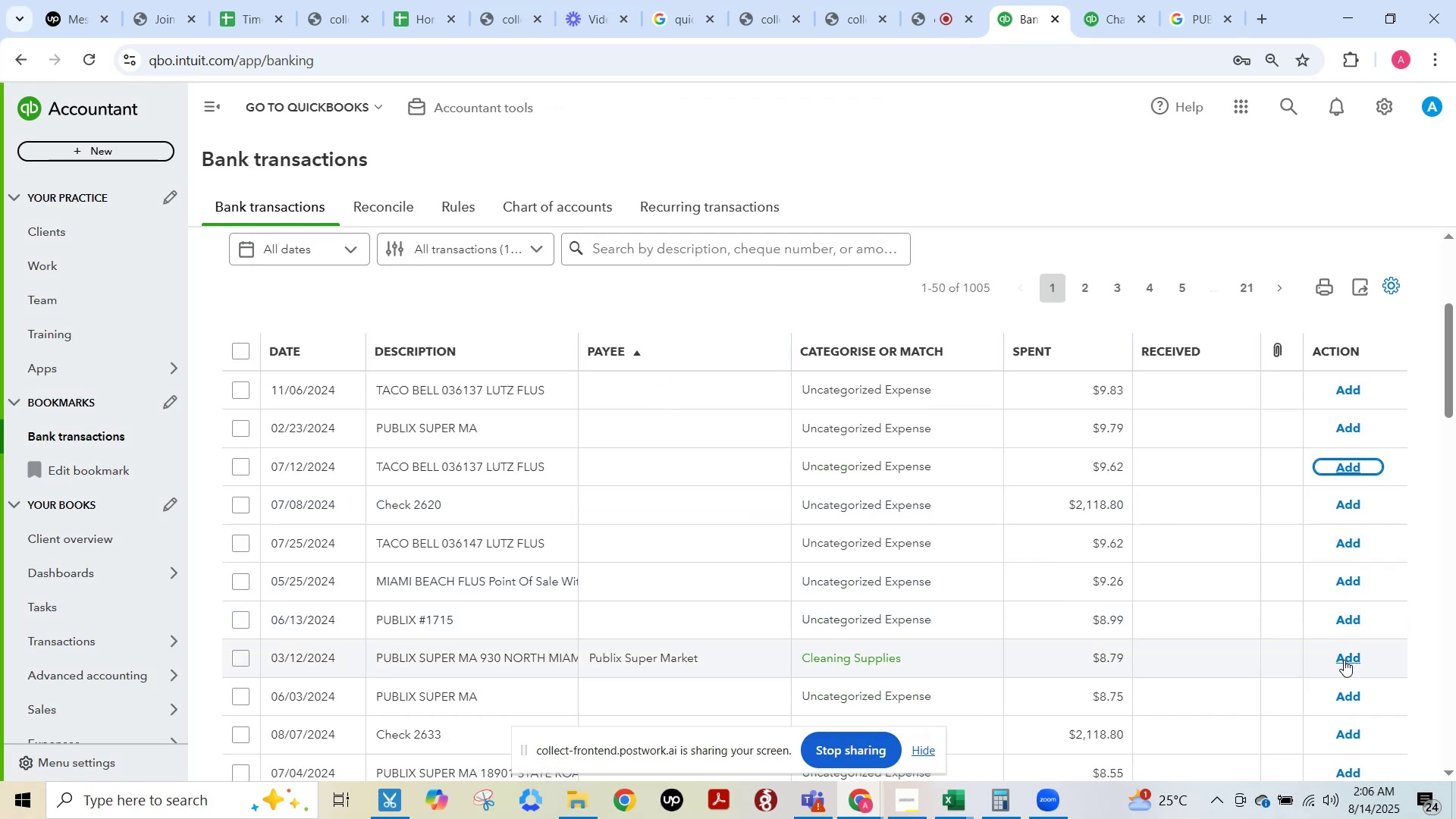 
left_click([1347, 660])
 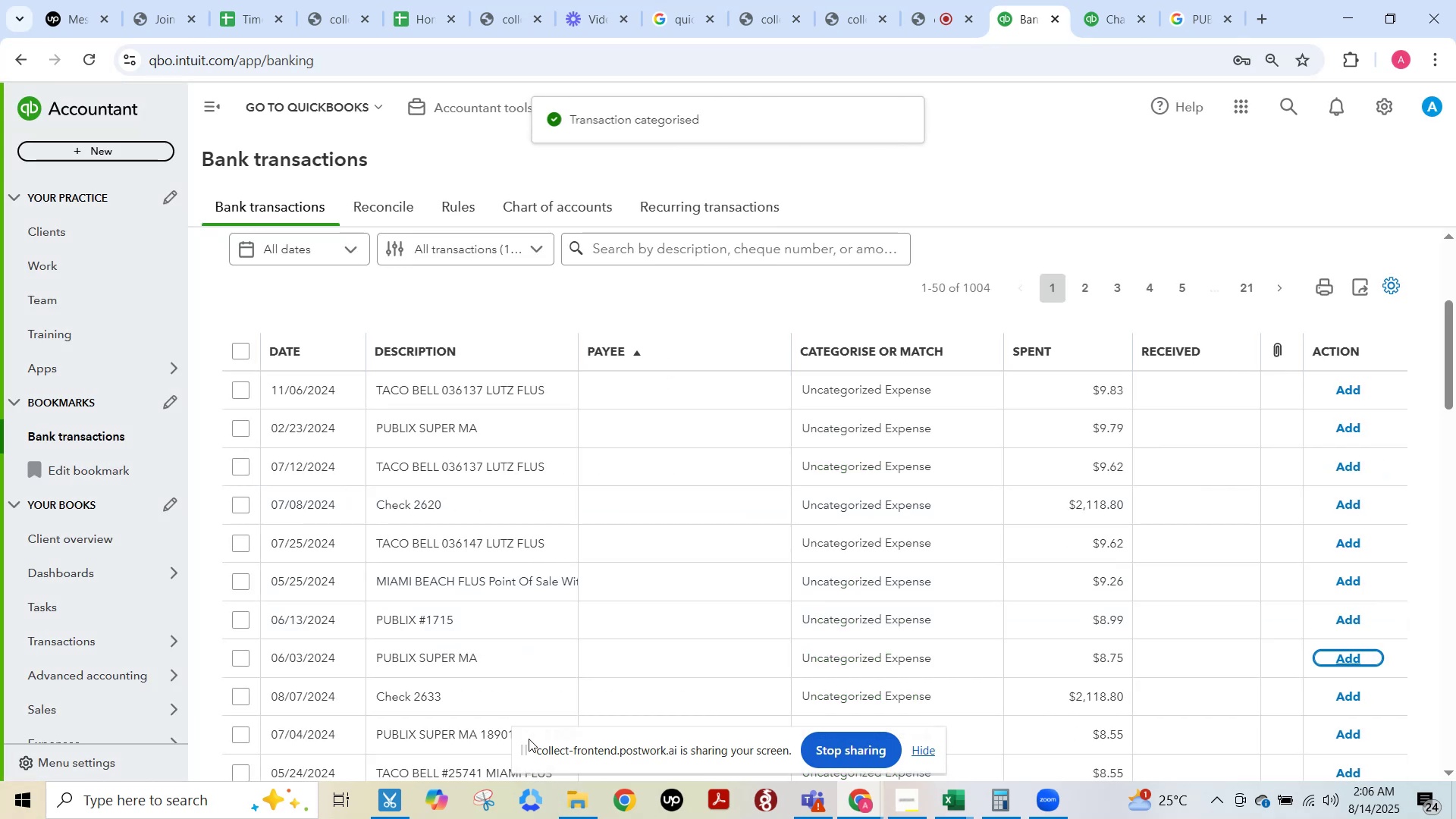 
left_click([514, 664])
 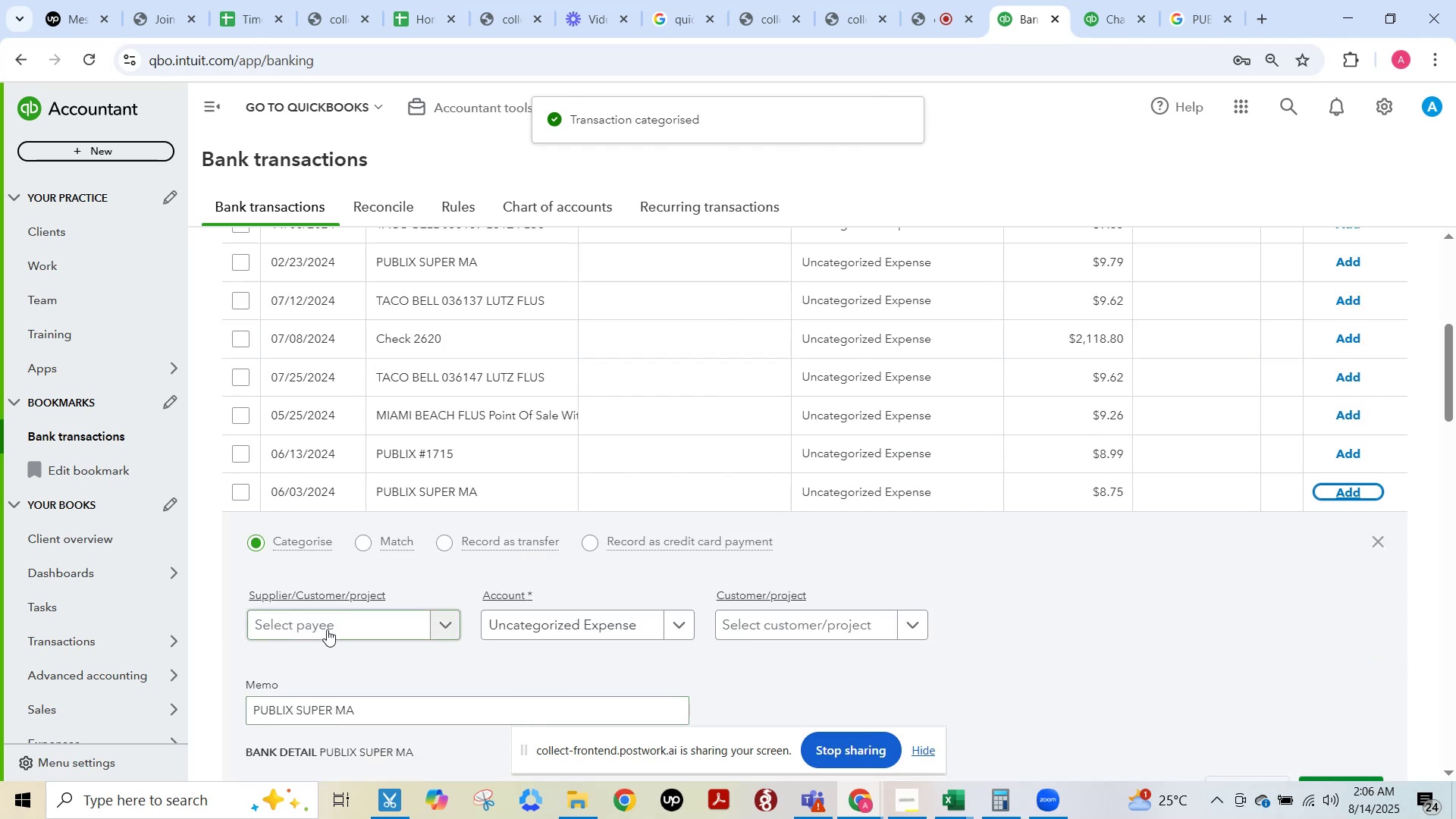 
left_click([324, 626])
 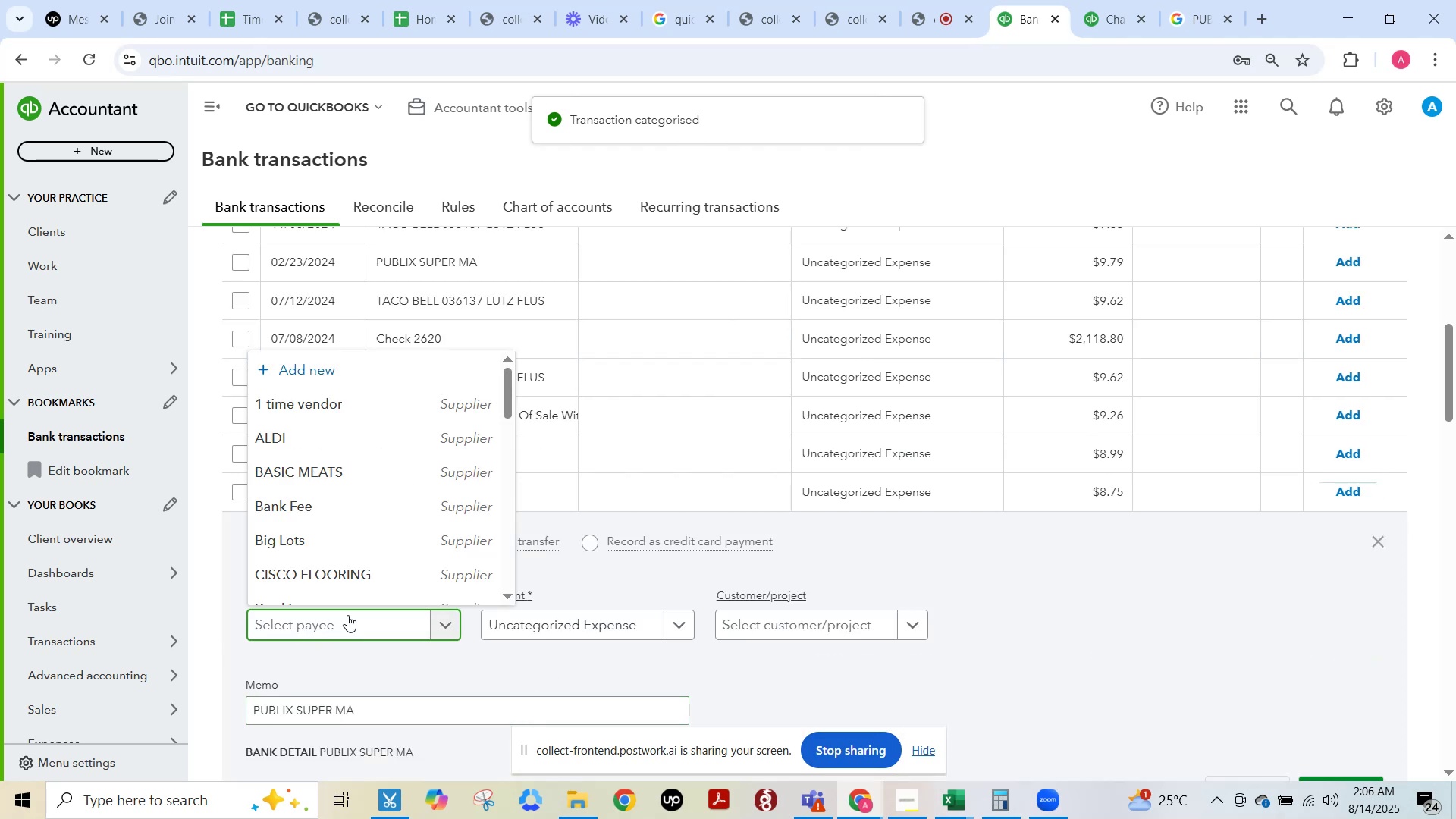 
type(punlix)
 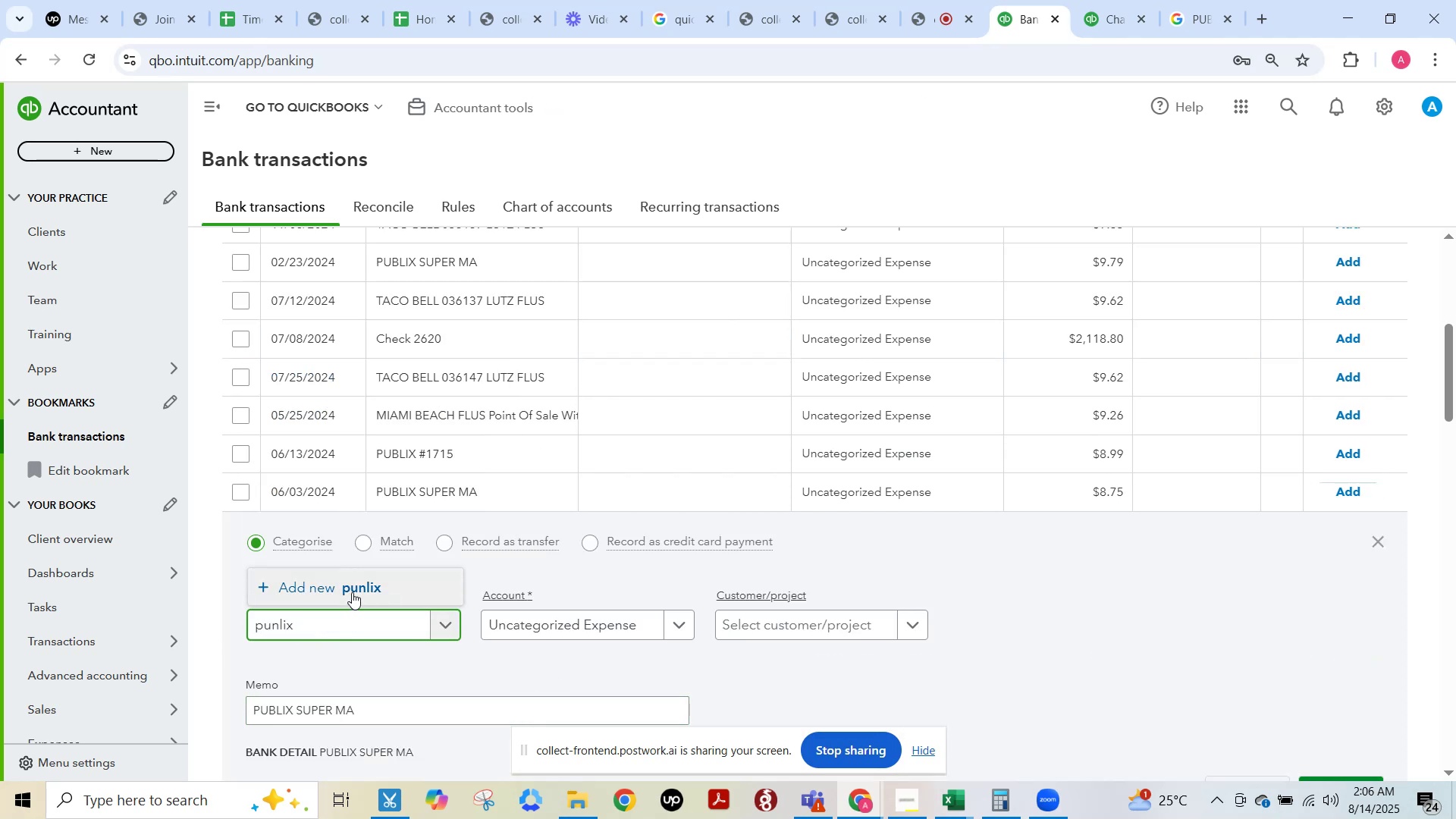 
key(Backspace)
key(Backspace)
key(Backspace)
key(Backspace)
type(blix)
 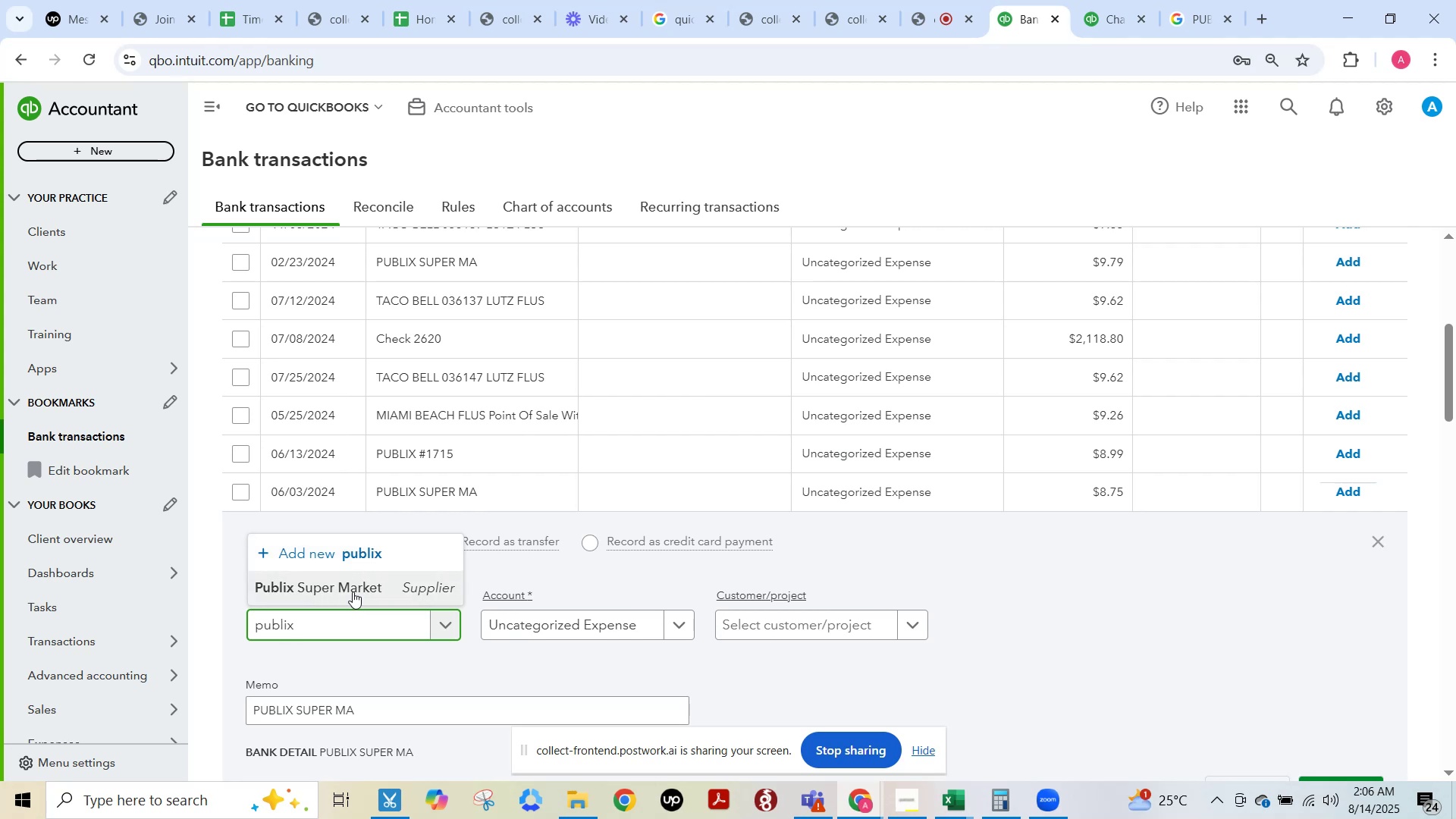 
left_click([350, 589])
 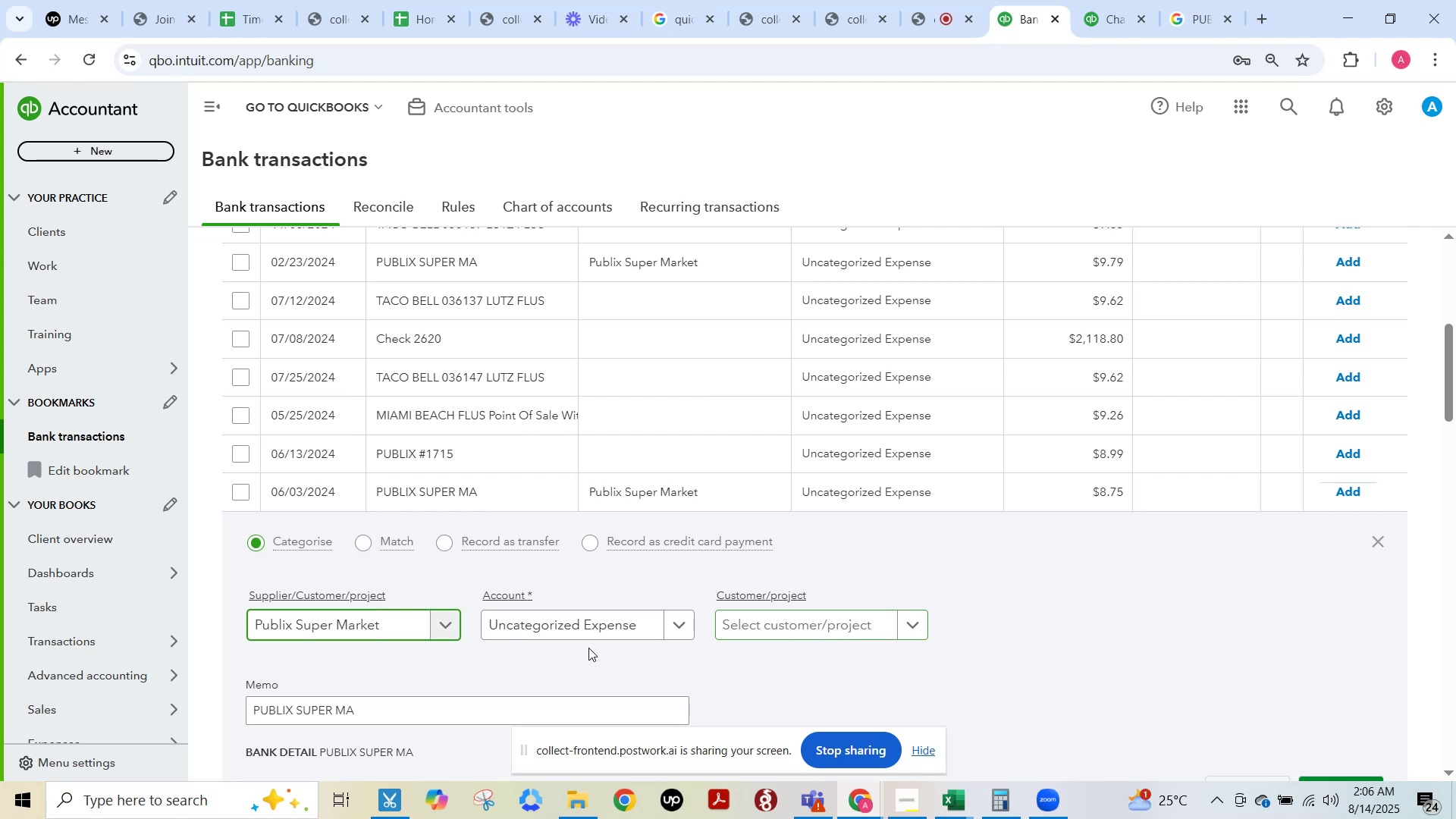 
left_click([567, 631])
 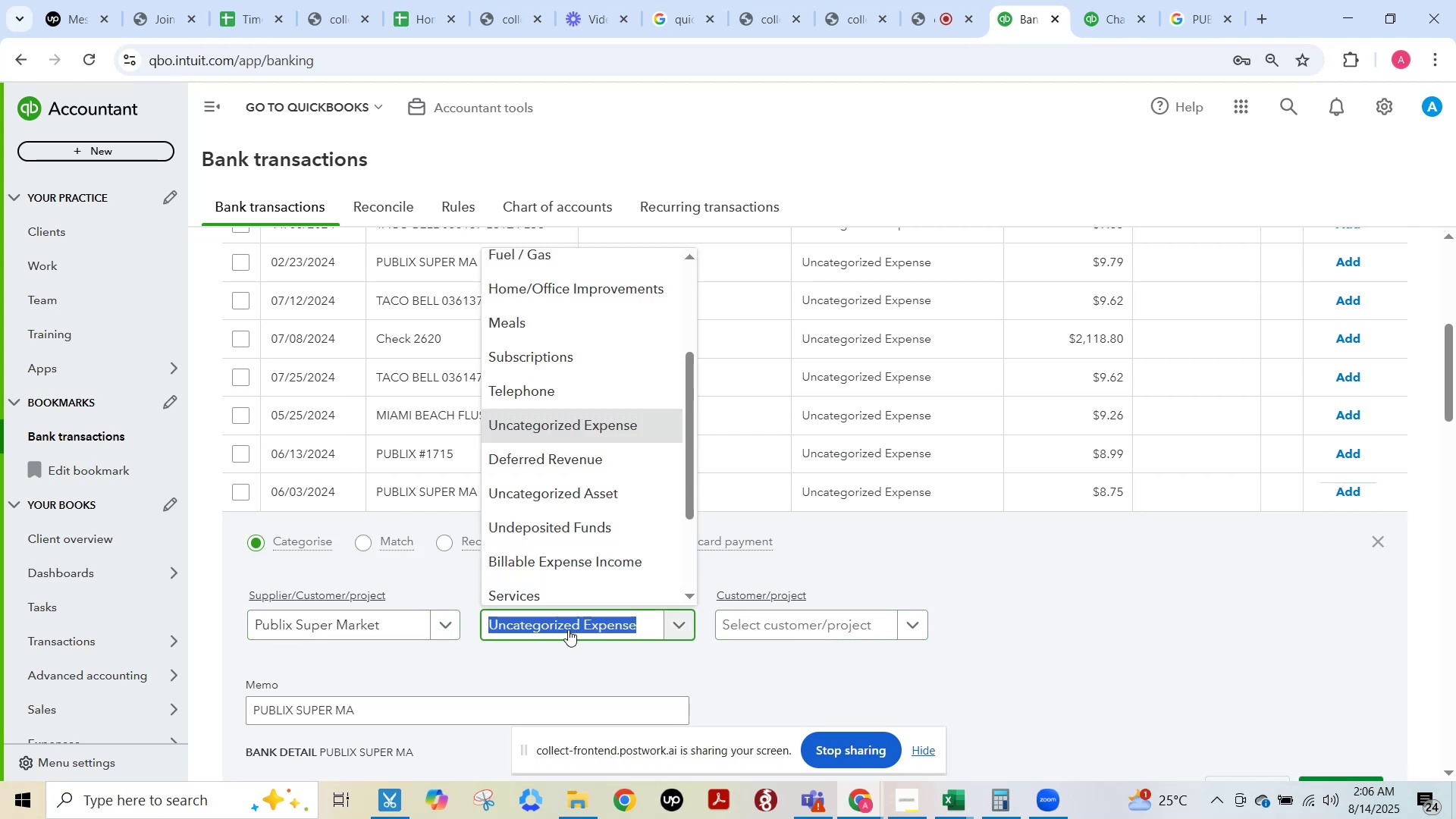 
type(clea)
 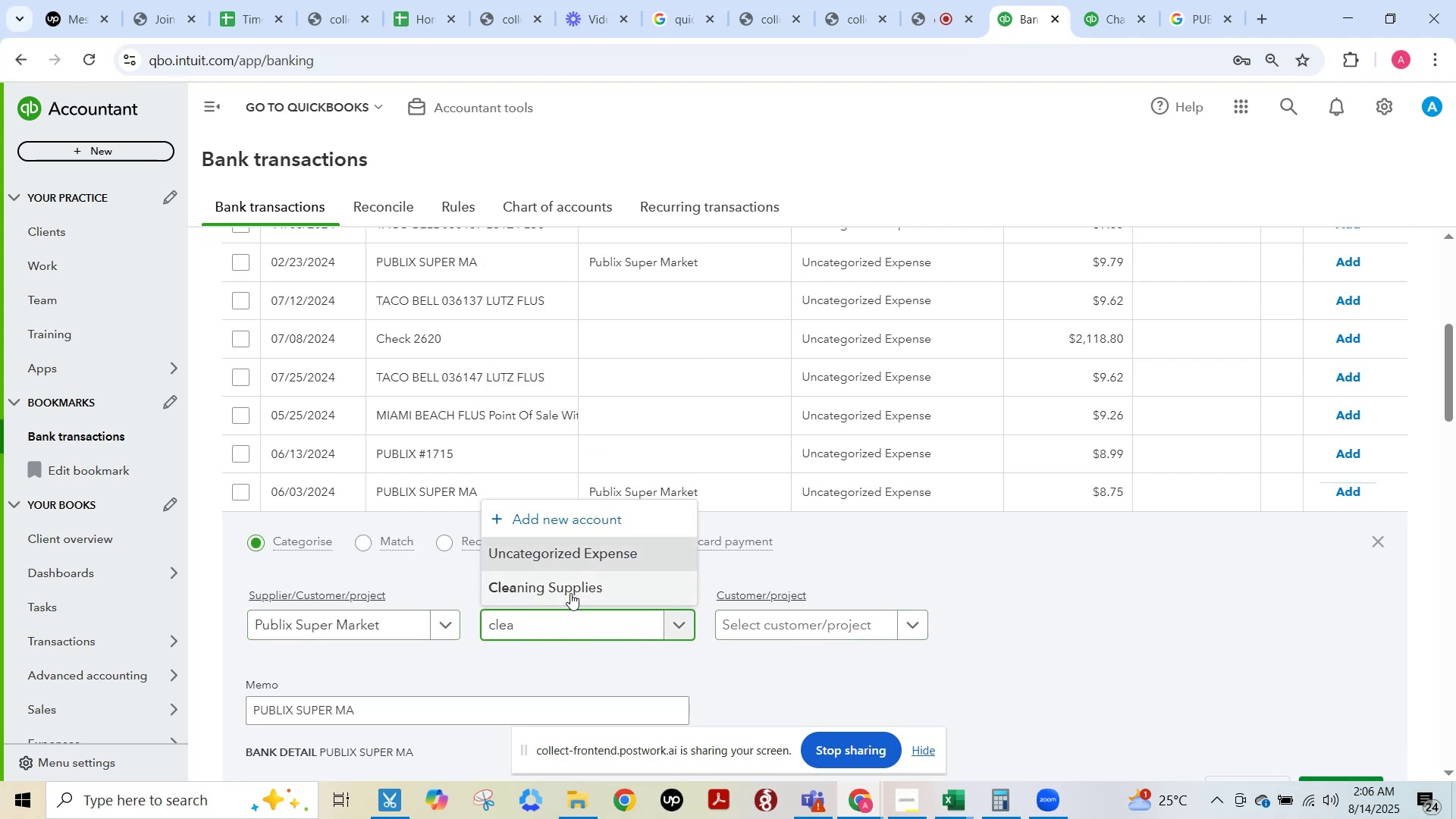 
left_click([570, 591])
 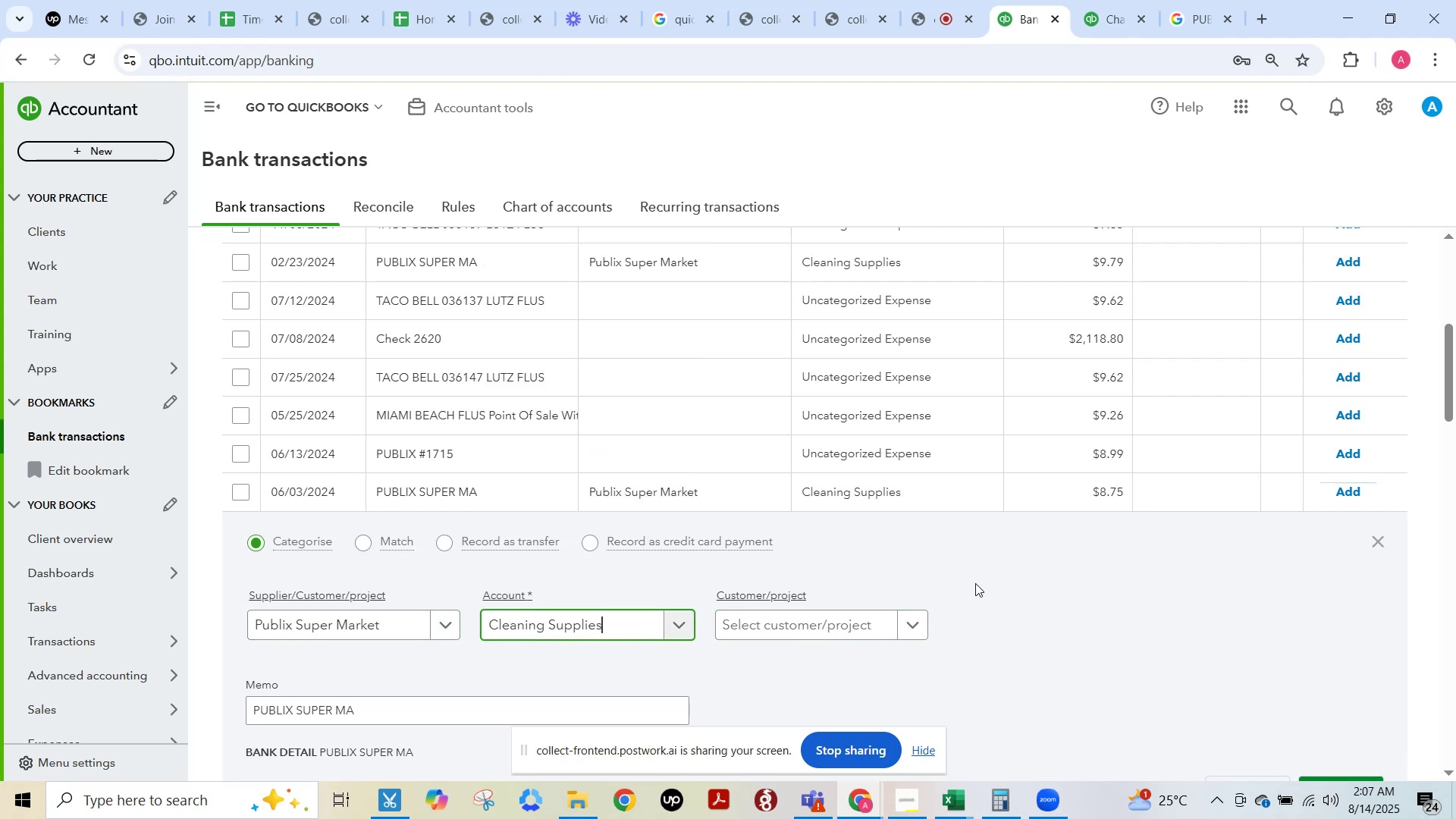 
scroll: coordinate [975, 583], scroll_direction: down, amount: 1.0
 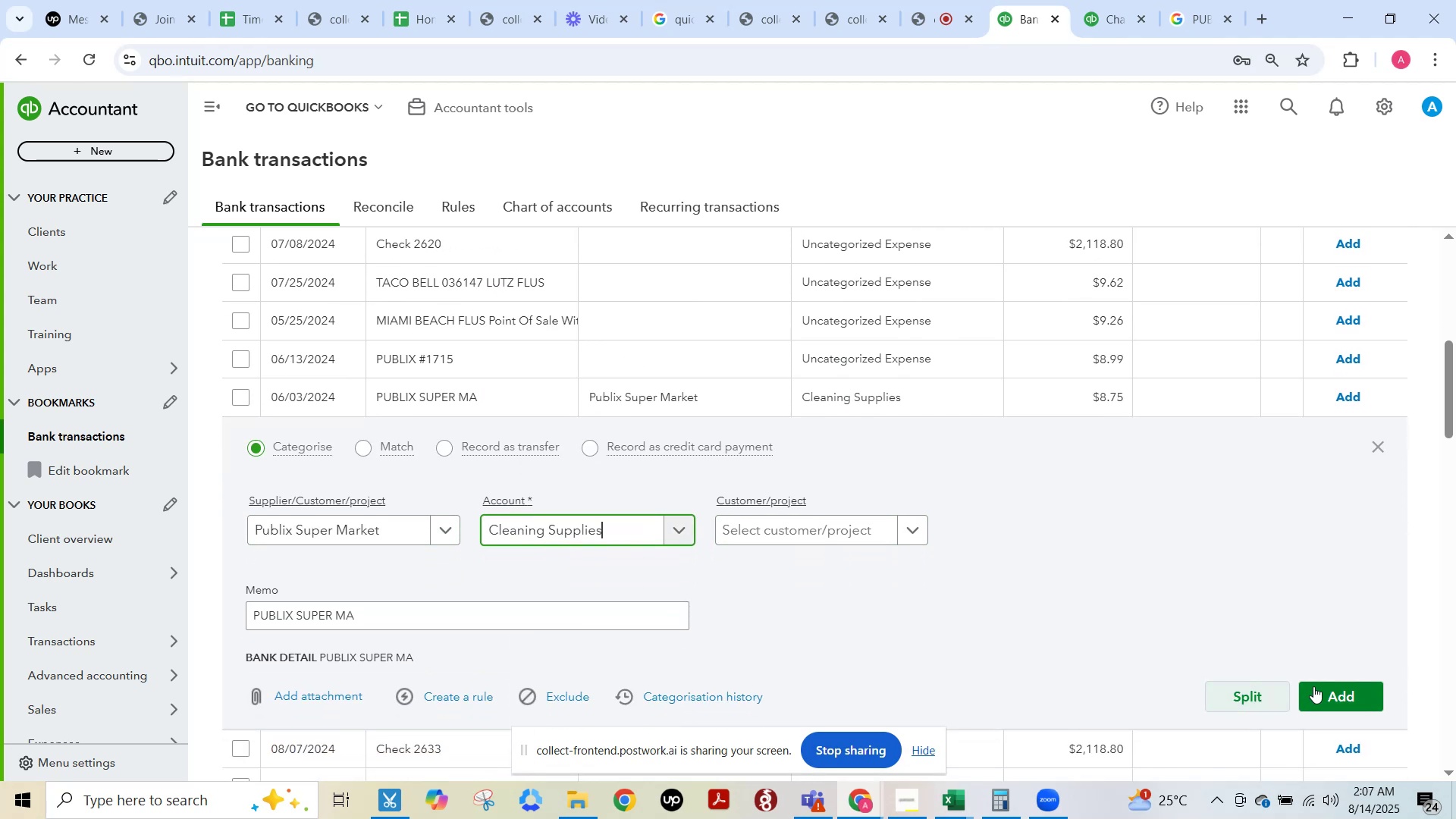 
left_click([1326, 689])
 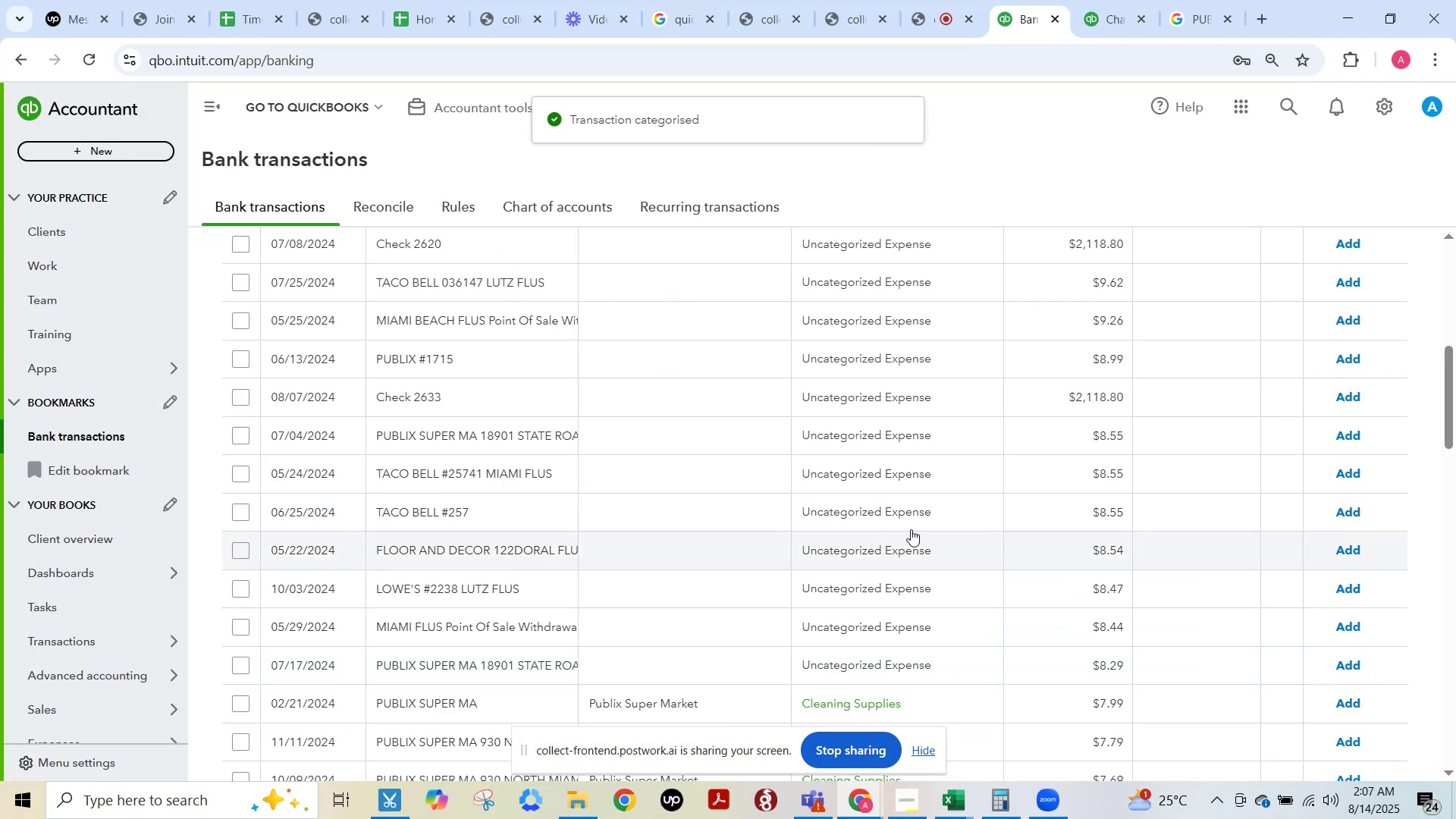 
left_click([495, 442])
 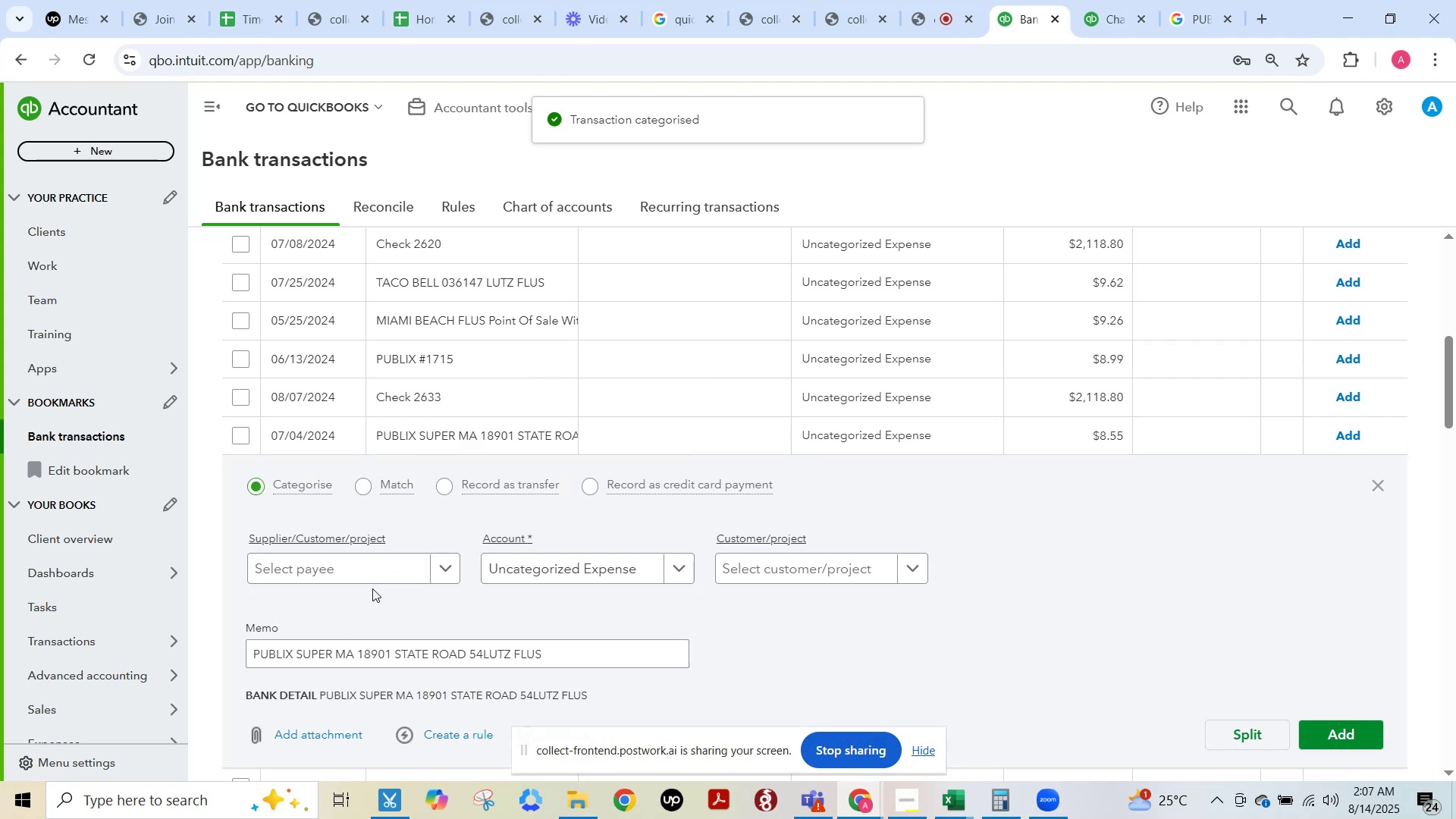 
left_click([361, 580])
 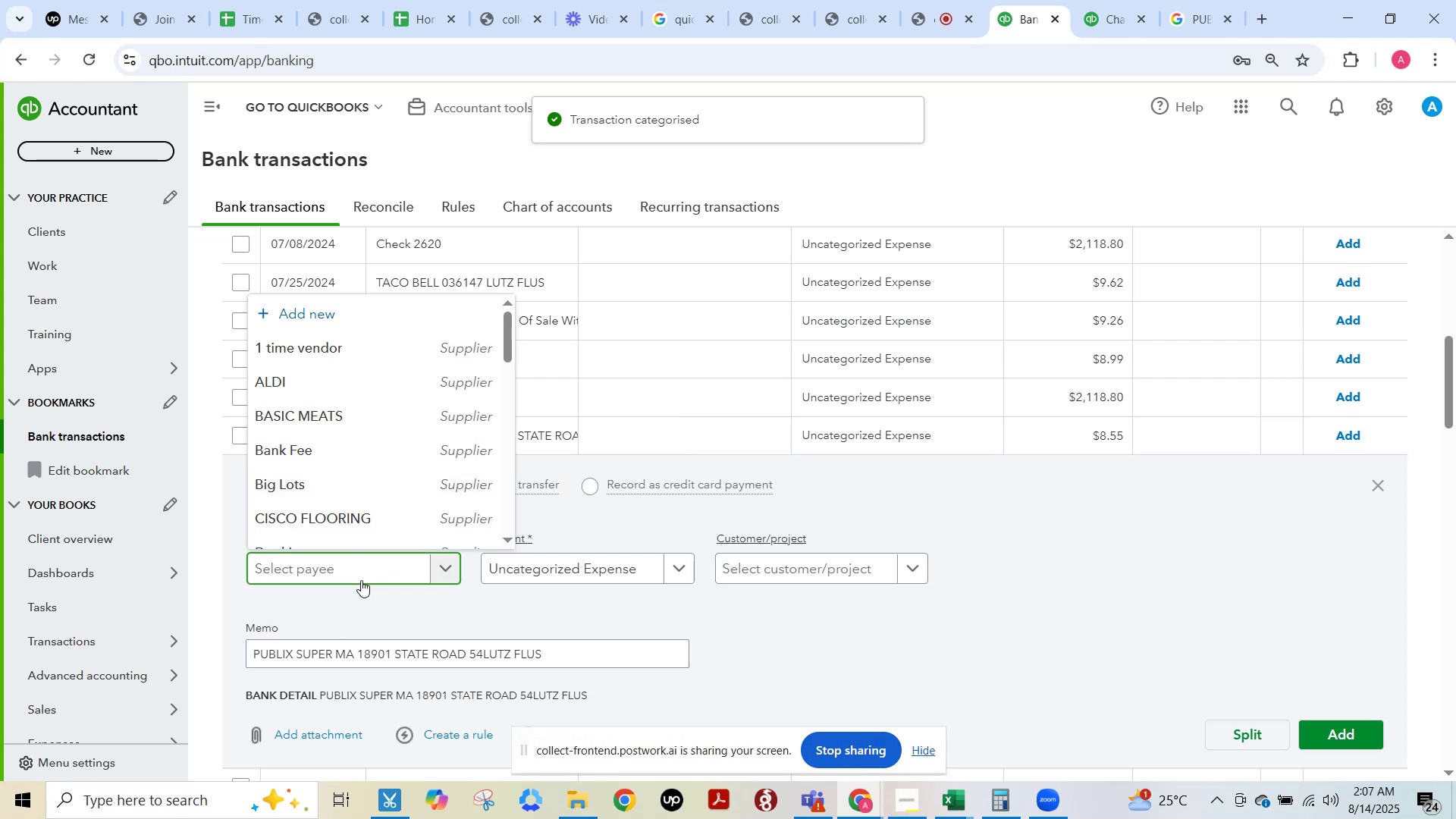 
type(pi)
key(Backspace)
type(ublix)
 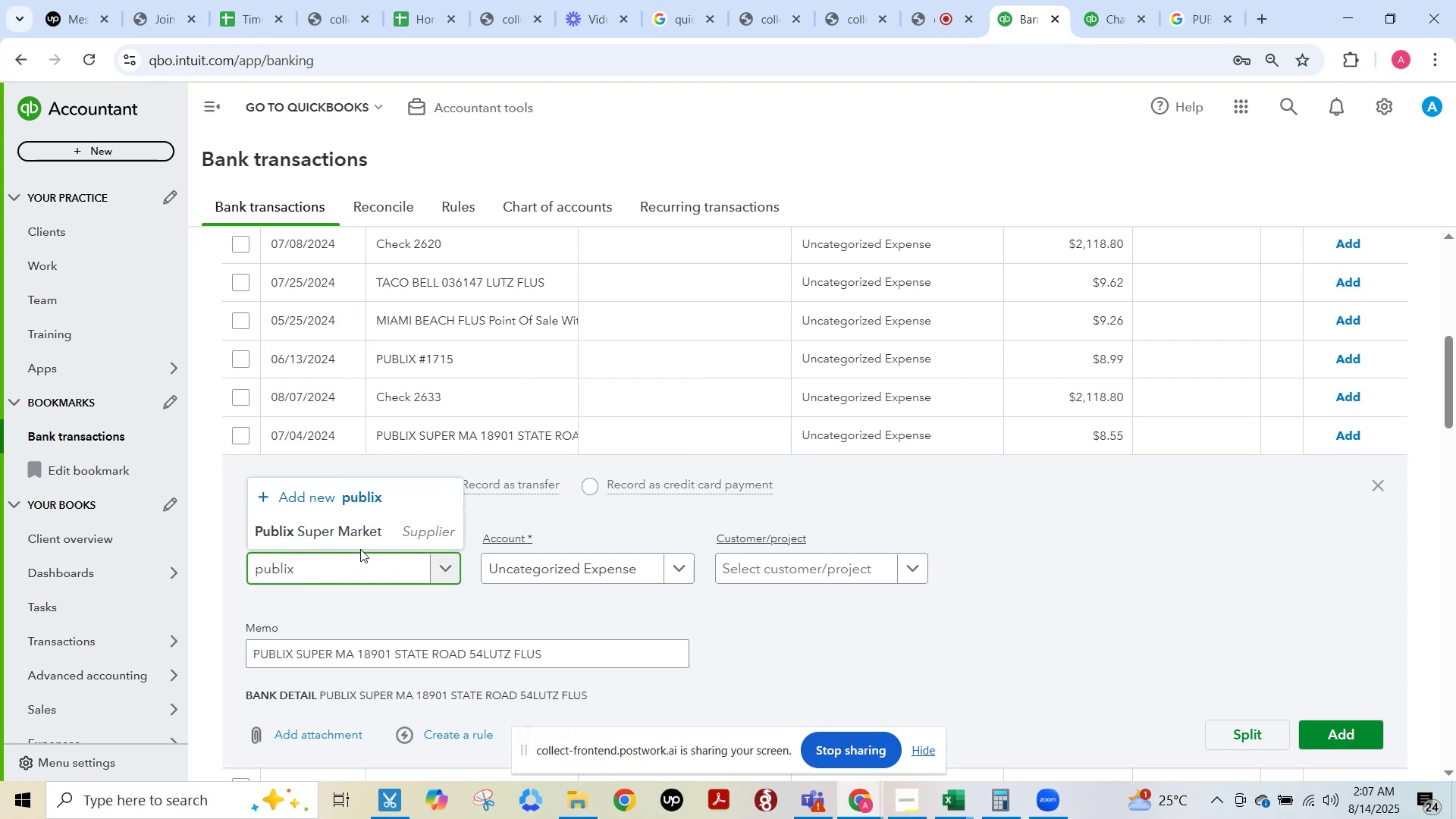 
left_click([354, 538])
 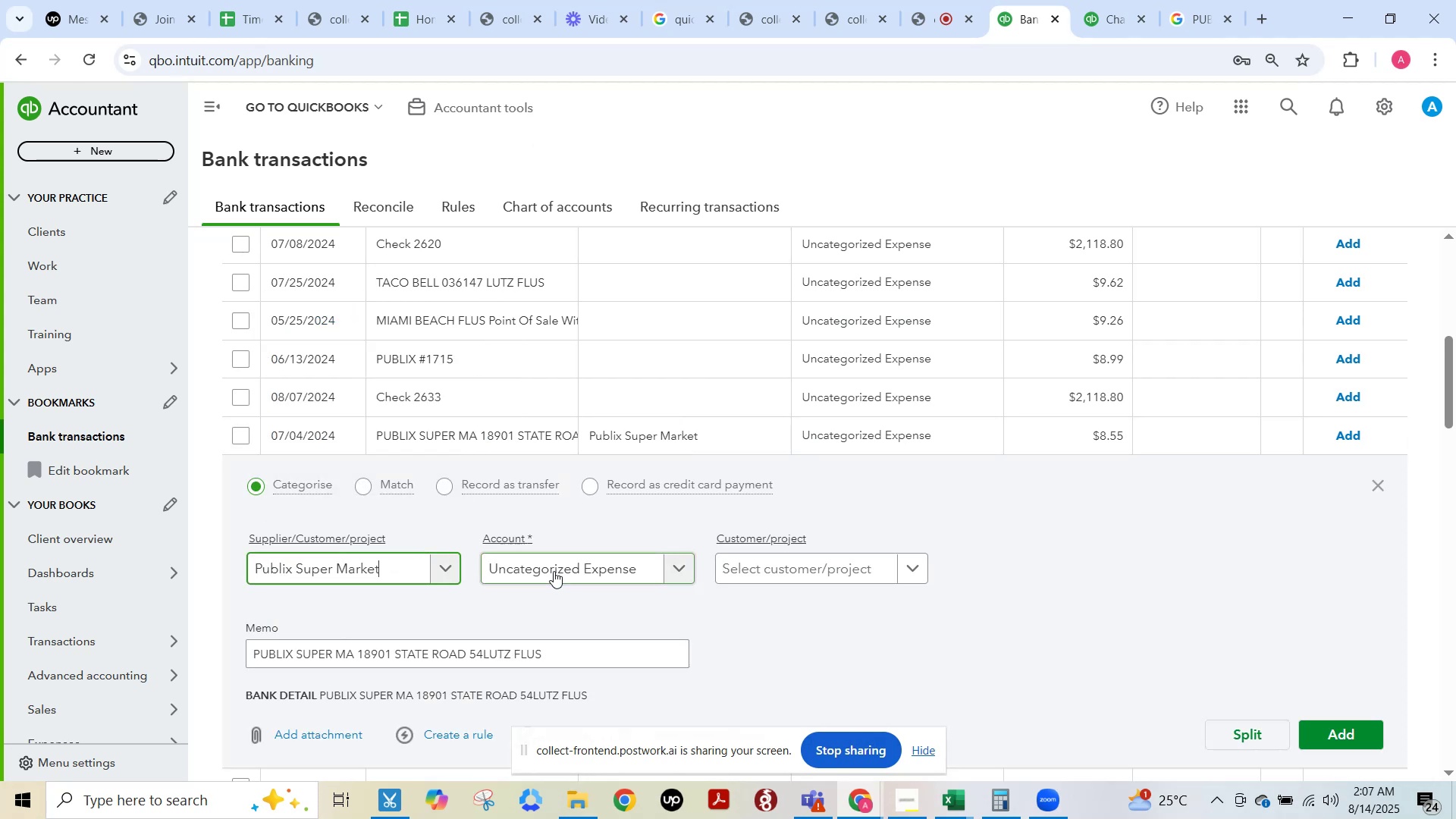 
left_click([554, 571])
 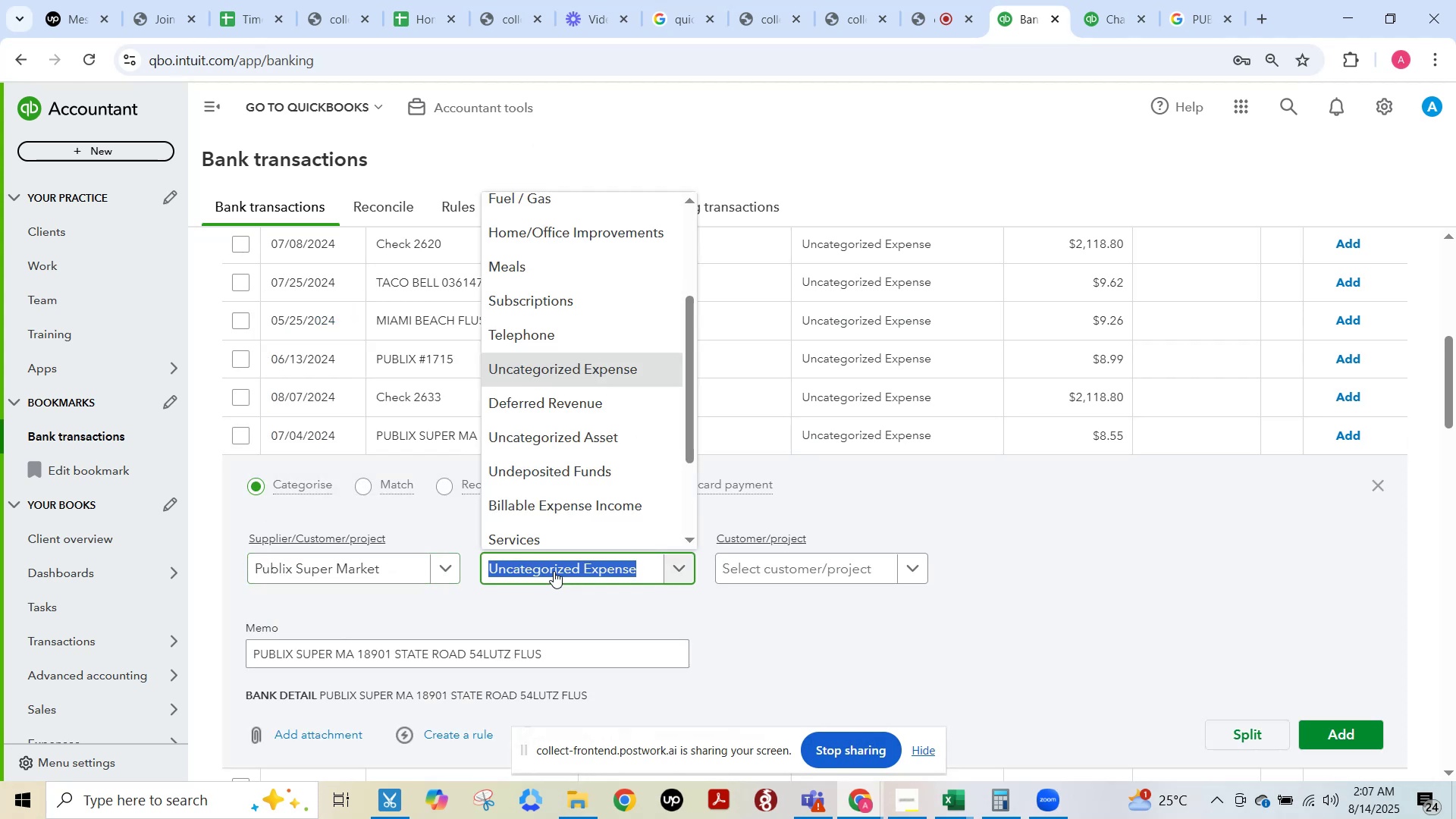 
type(clea)
 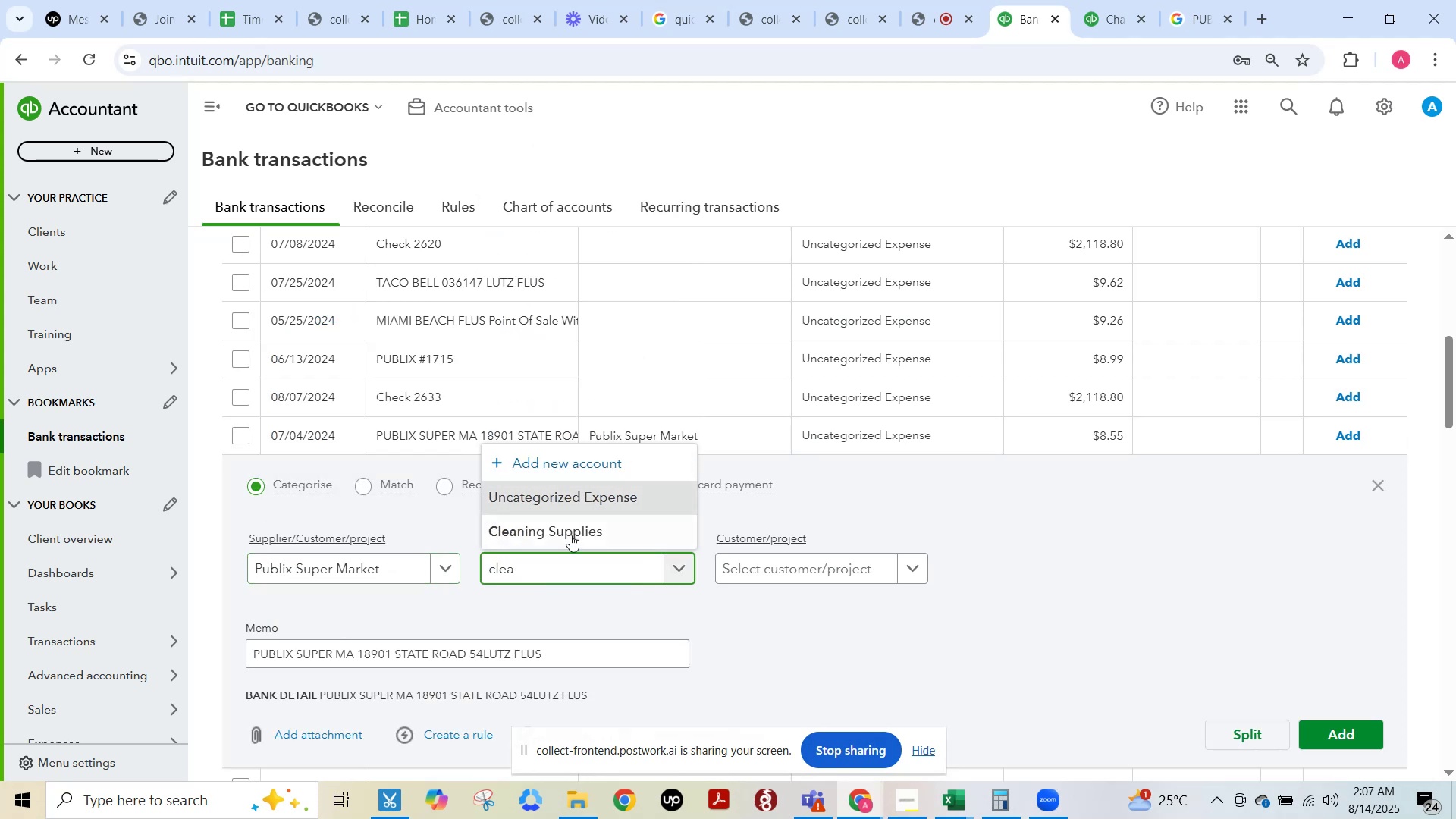 
left_click([570, 532])
 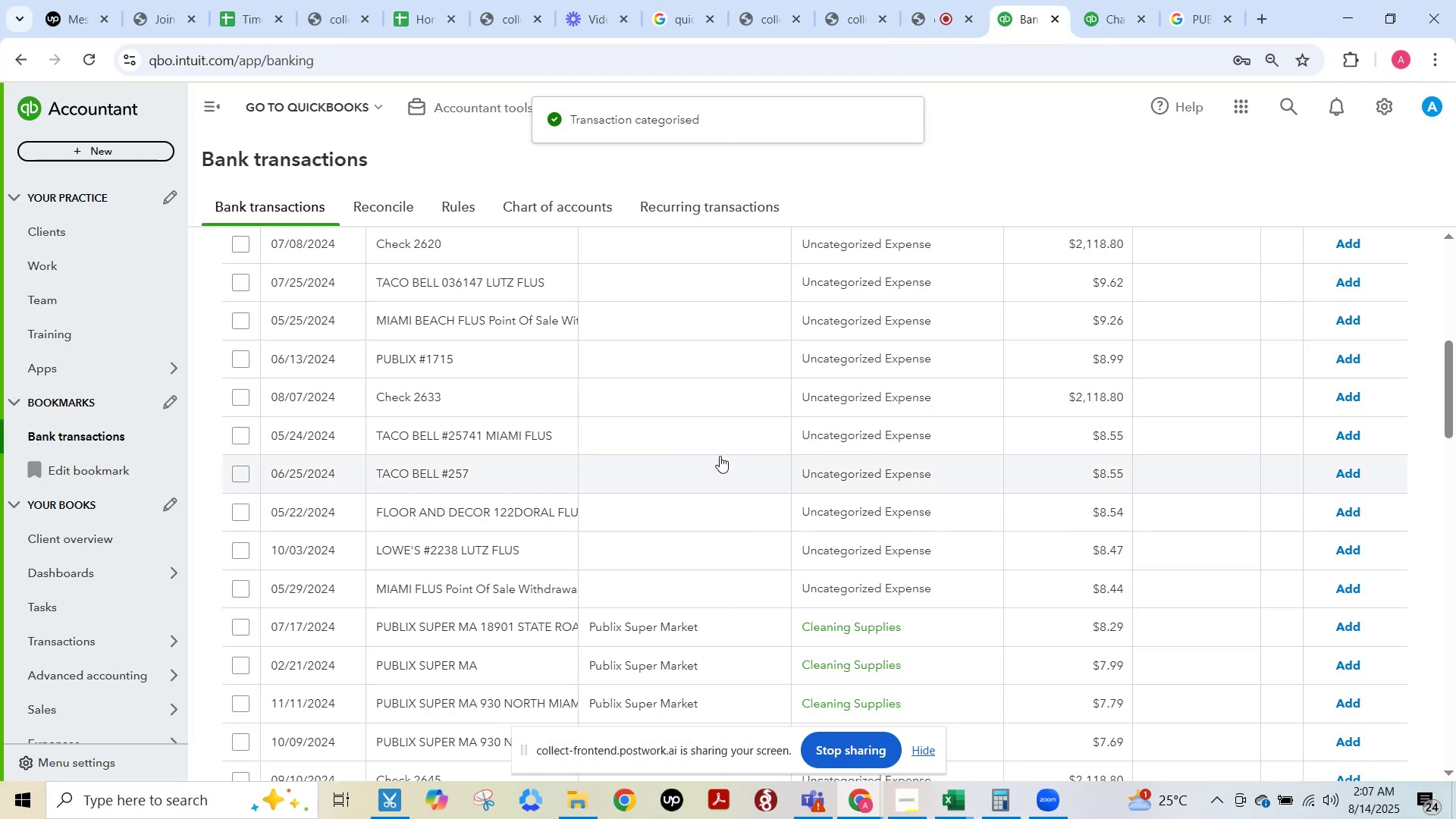 
wait(7.14)
 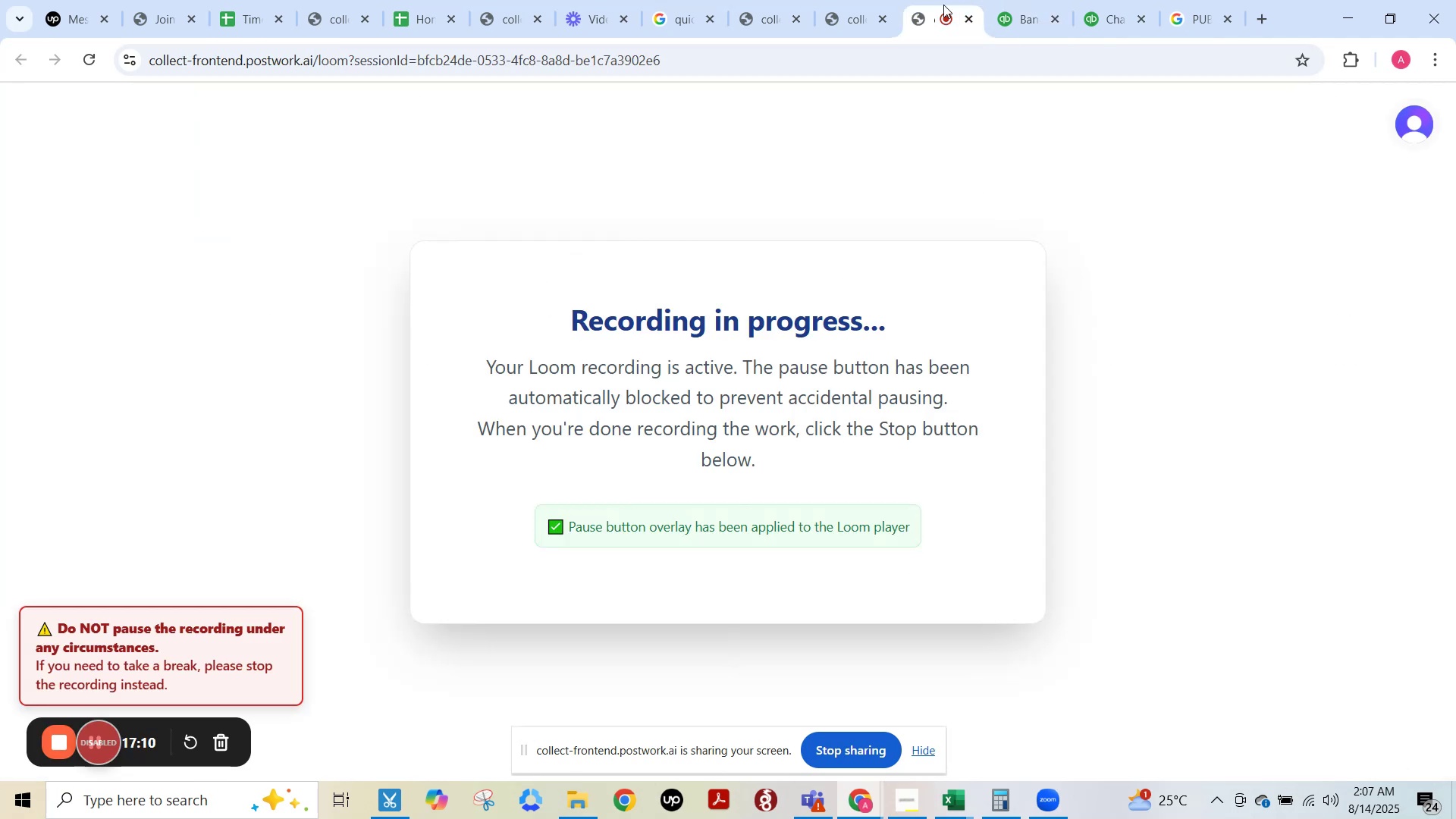 
scroll: coordinate [1105, 604], scroll_direction: down, amount: 2.0
 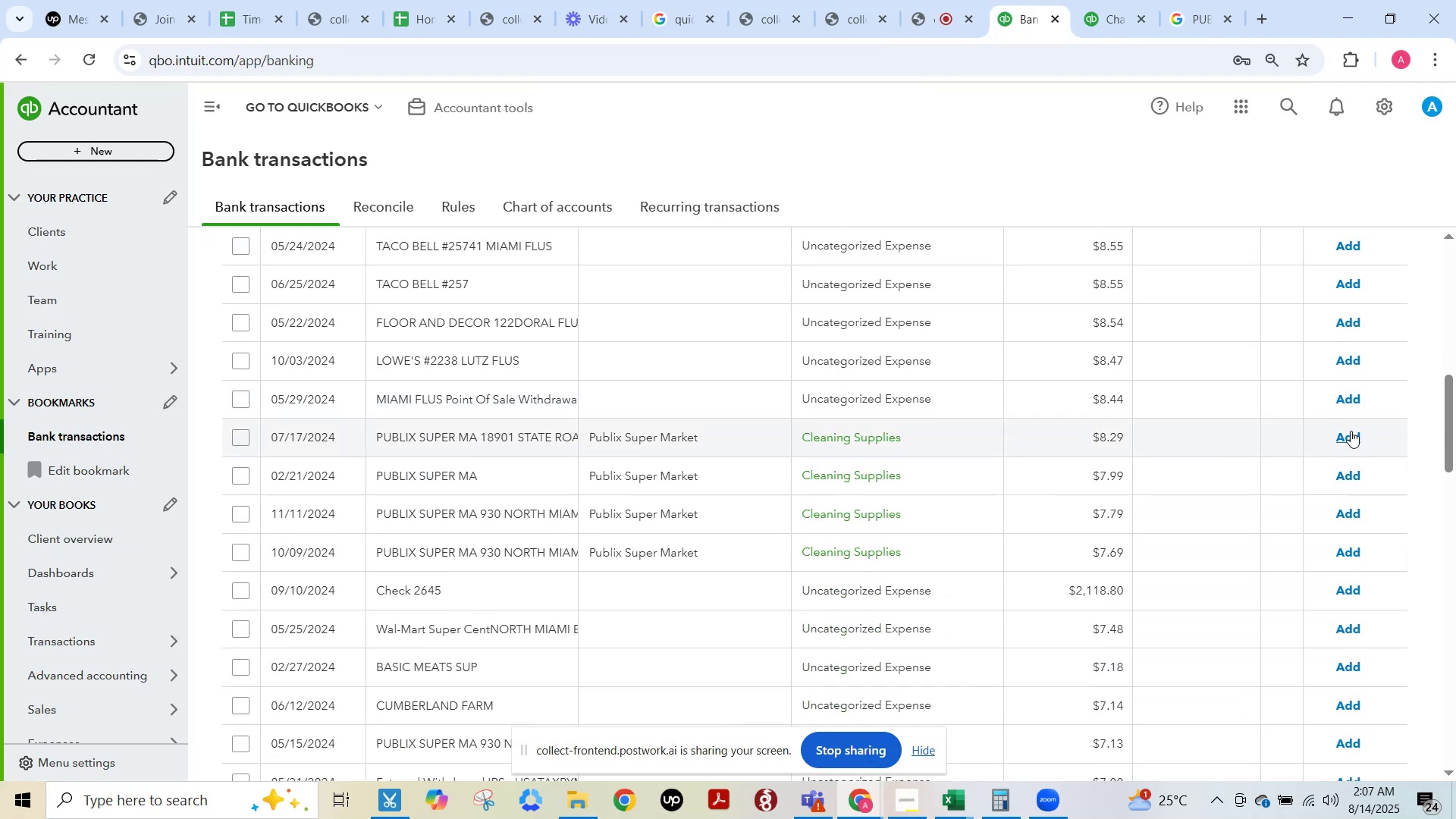 
left_click([1354, 431])
 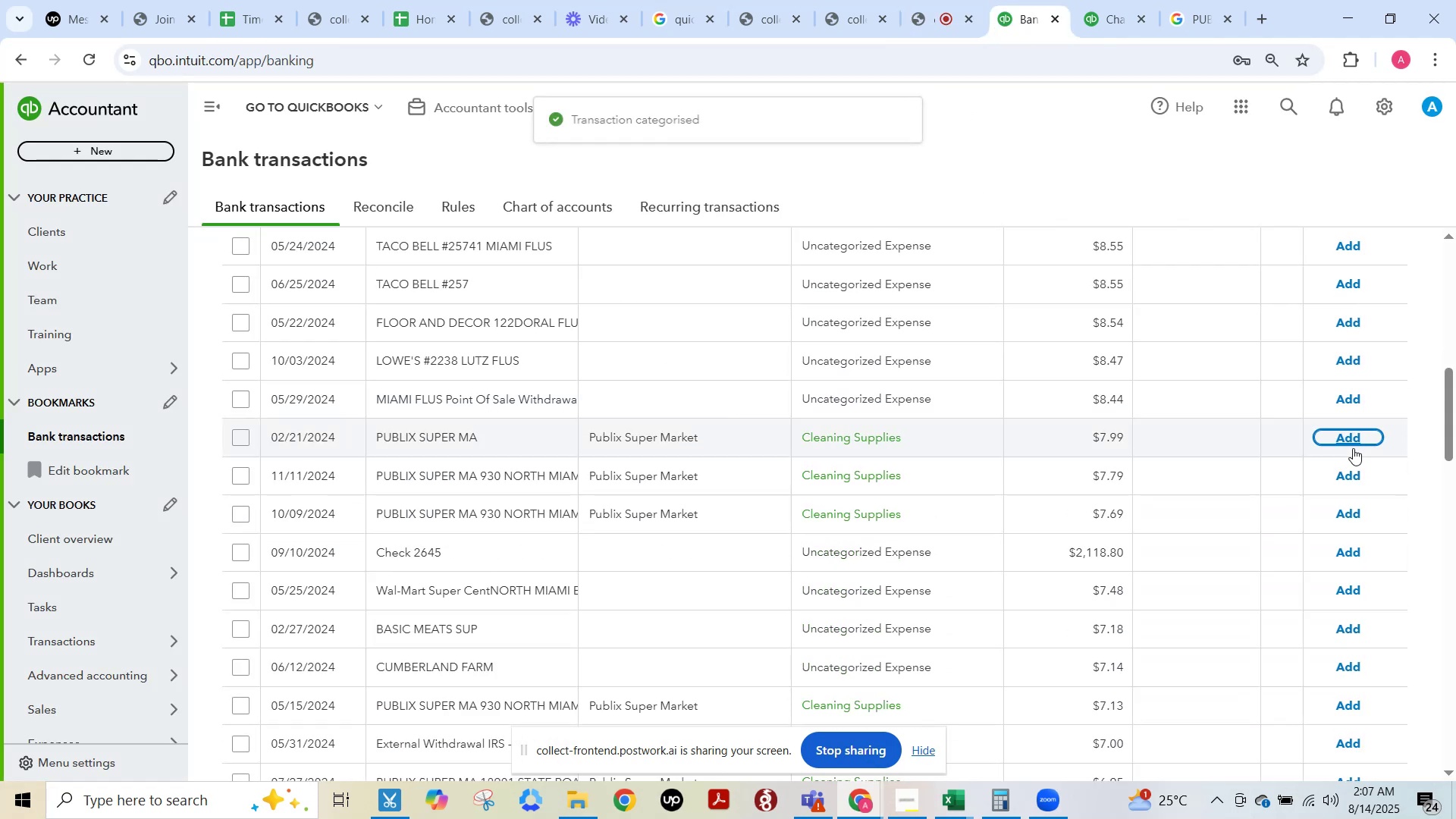 
left_click([1353, 448])
 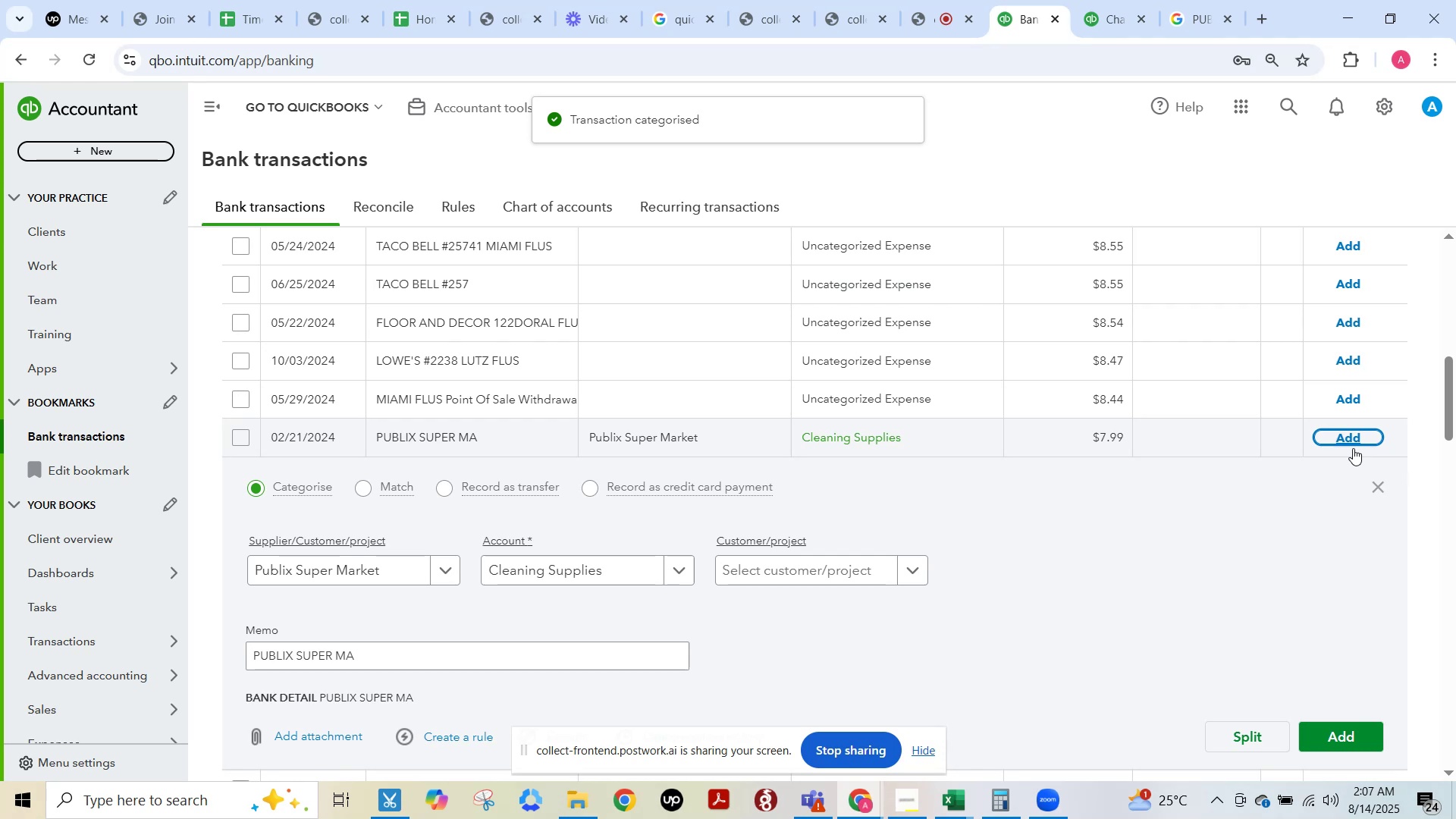 
left_click([1353, 447])
 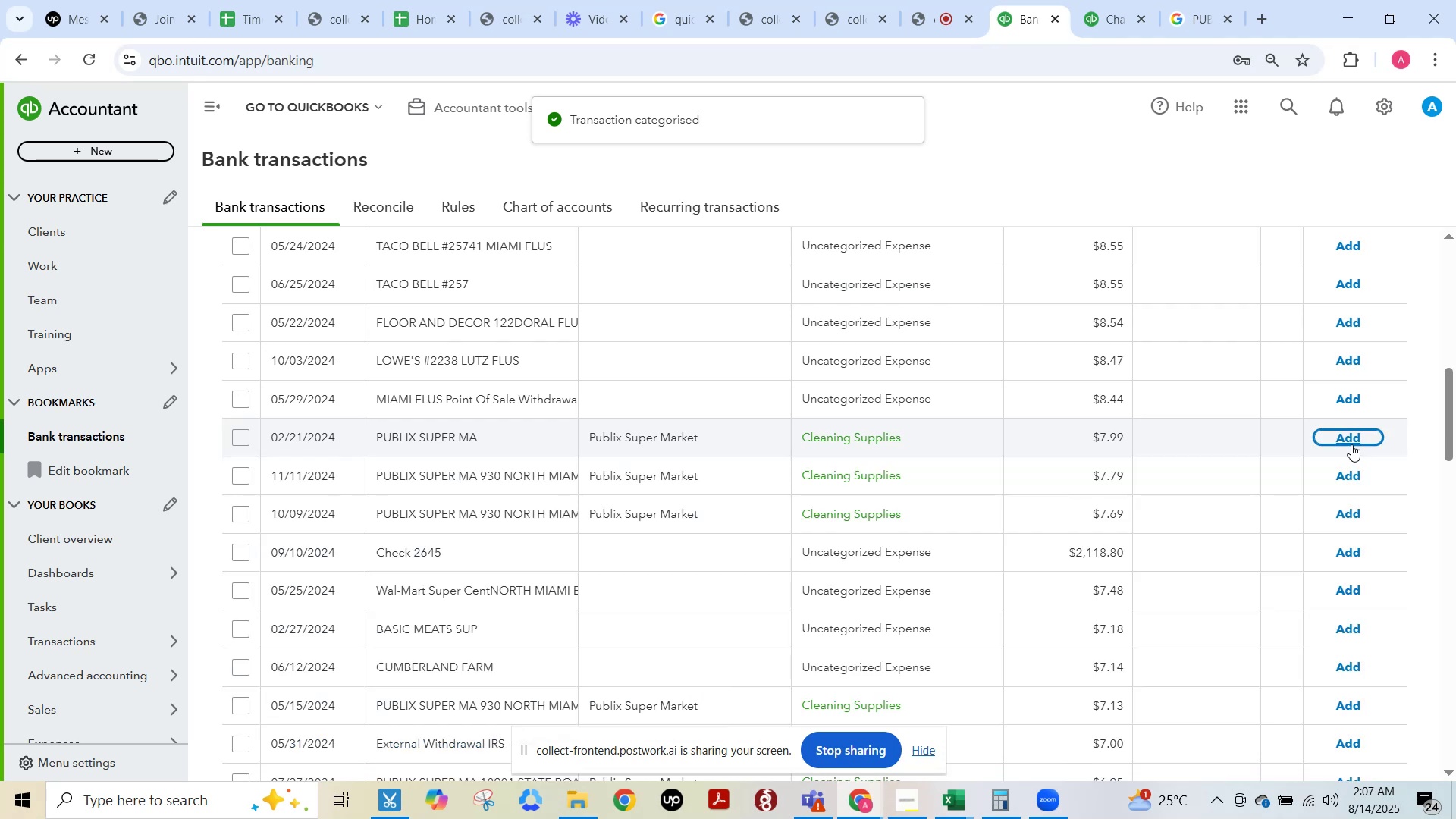 
left_click([1351, 444])
 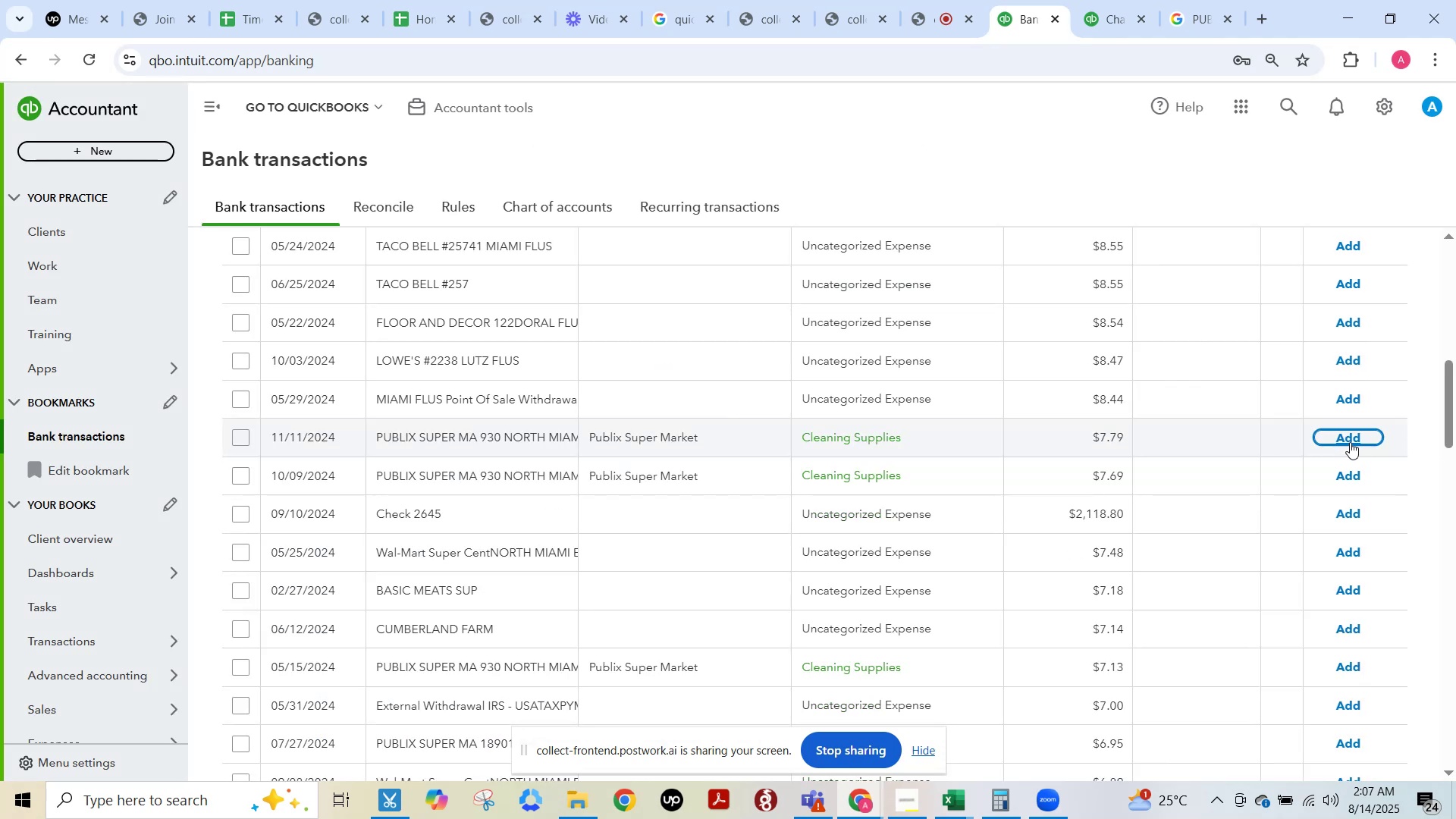 
left_click([1350, 442])
 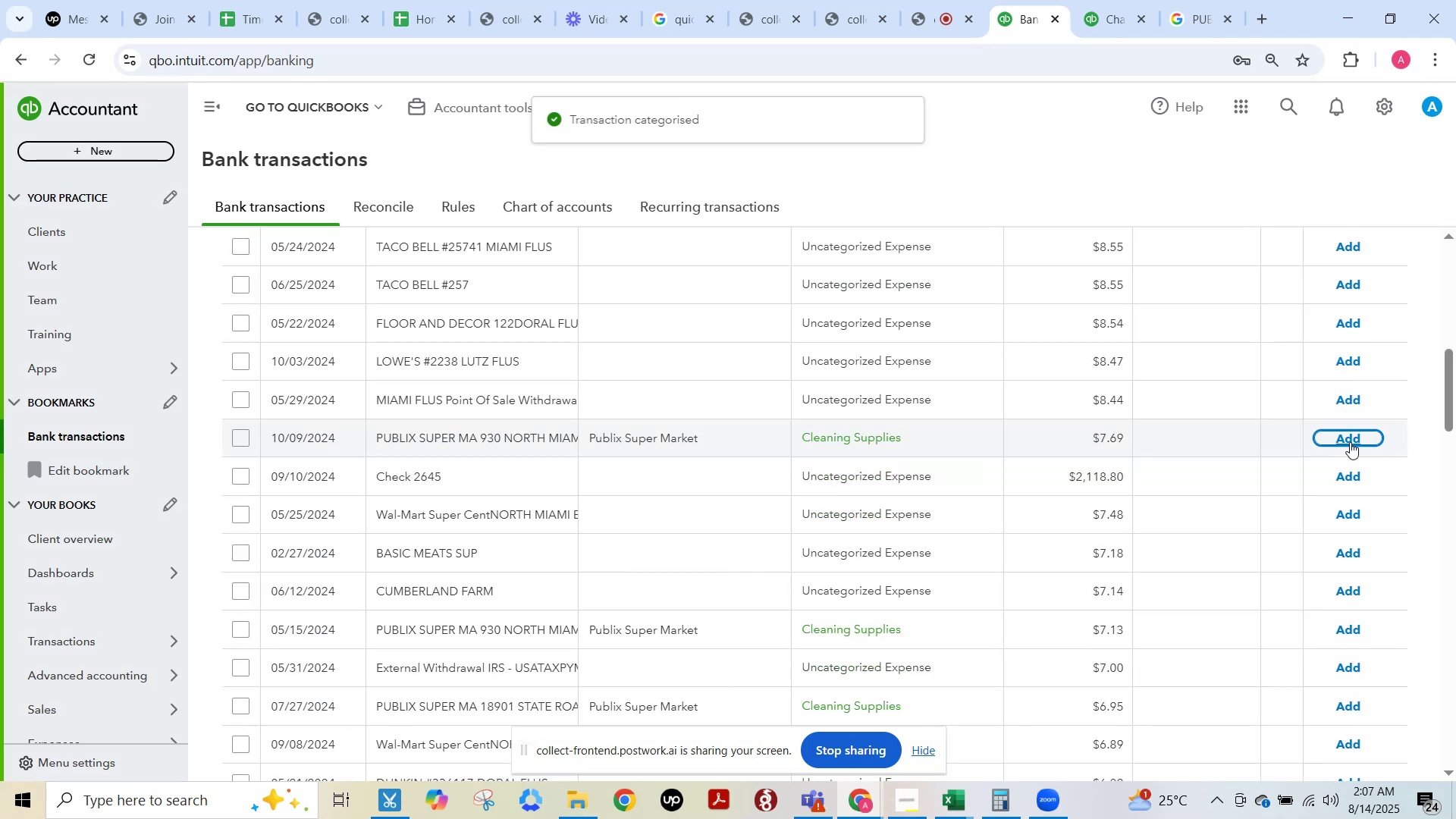 
left_click([1349, 441])
 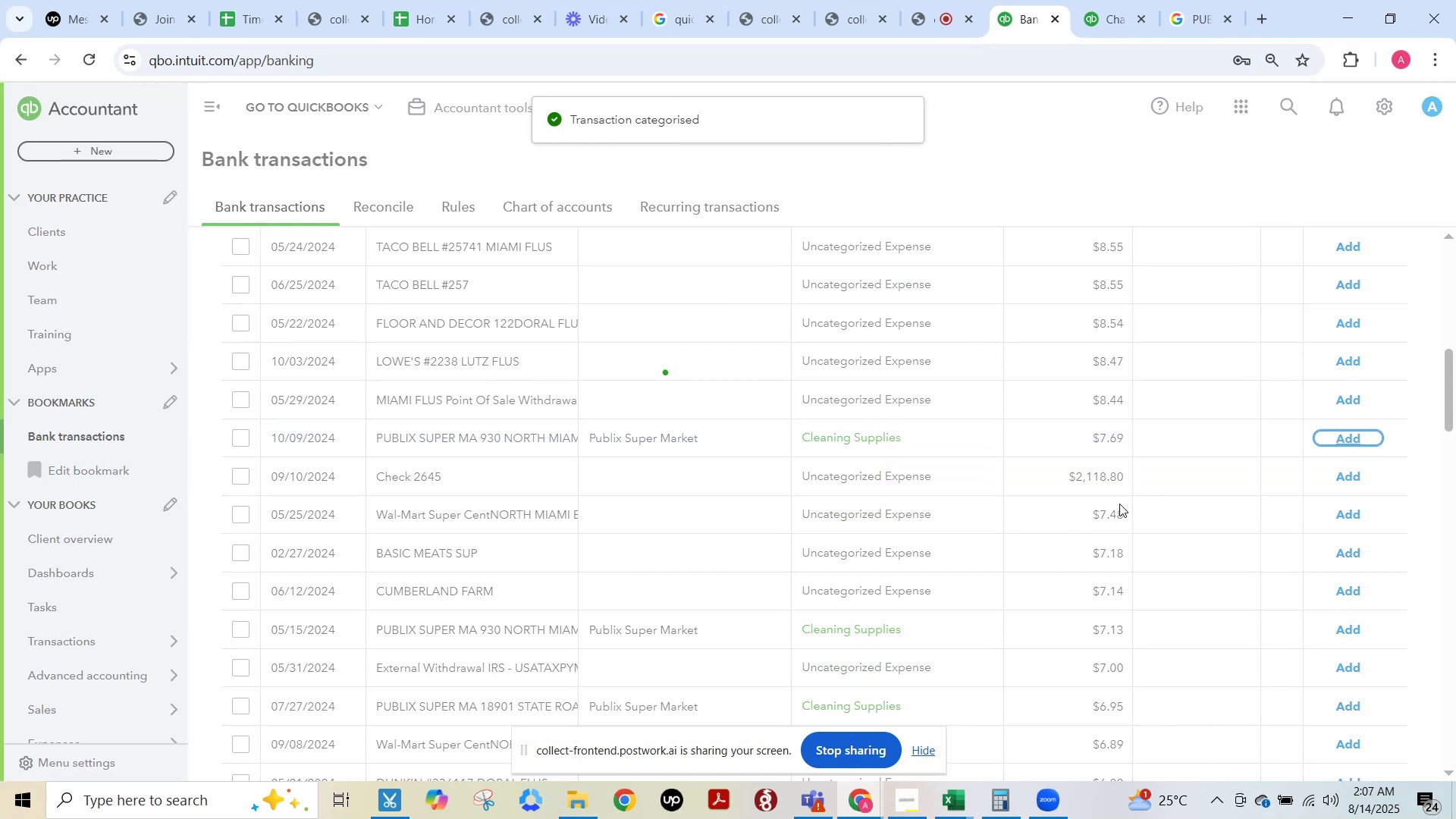 
scroll: coordinate [1119, 503], scroll_direction: up, amount: 8.0
 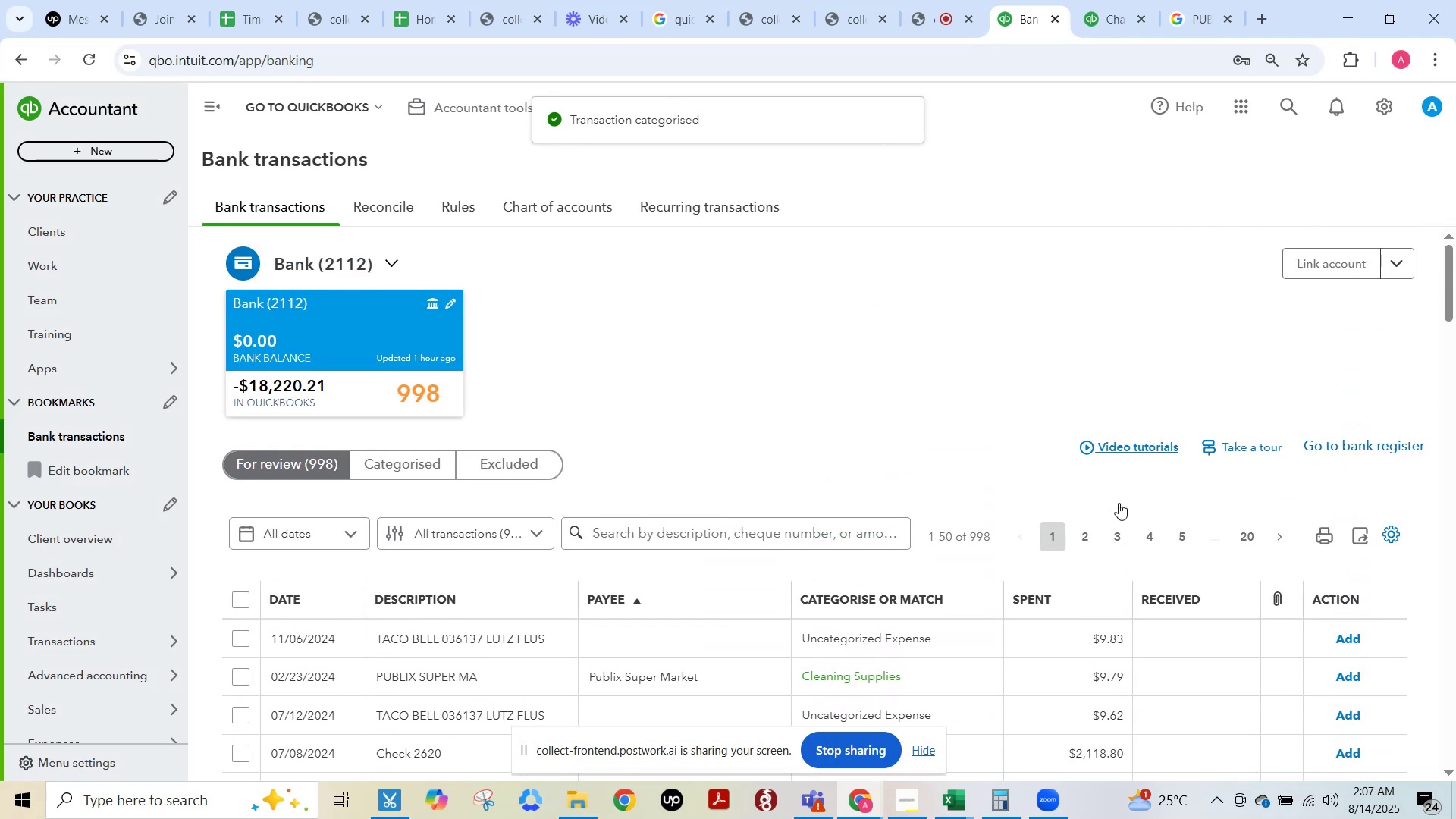 
scroll: coordinate [1119, 503], scroll_direction: down, amount: 2.0
 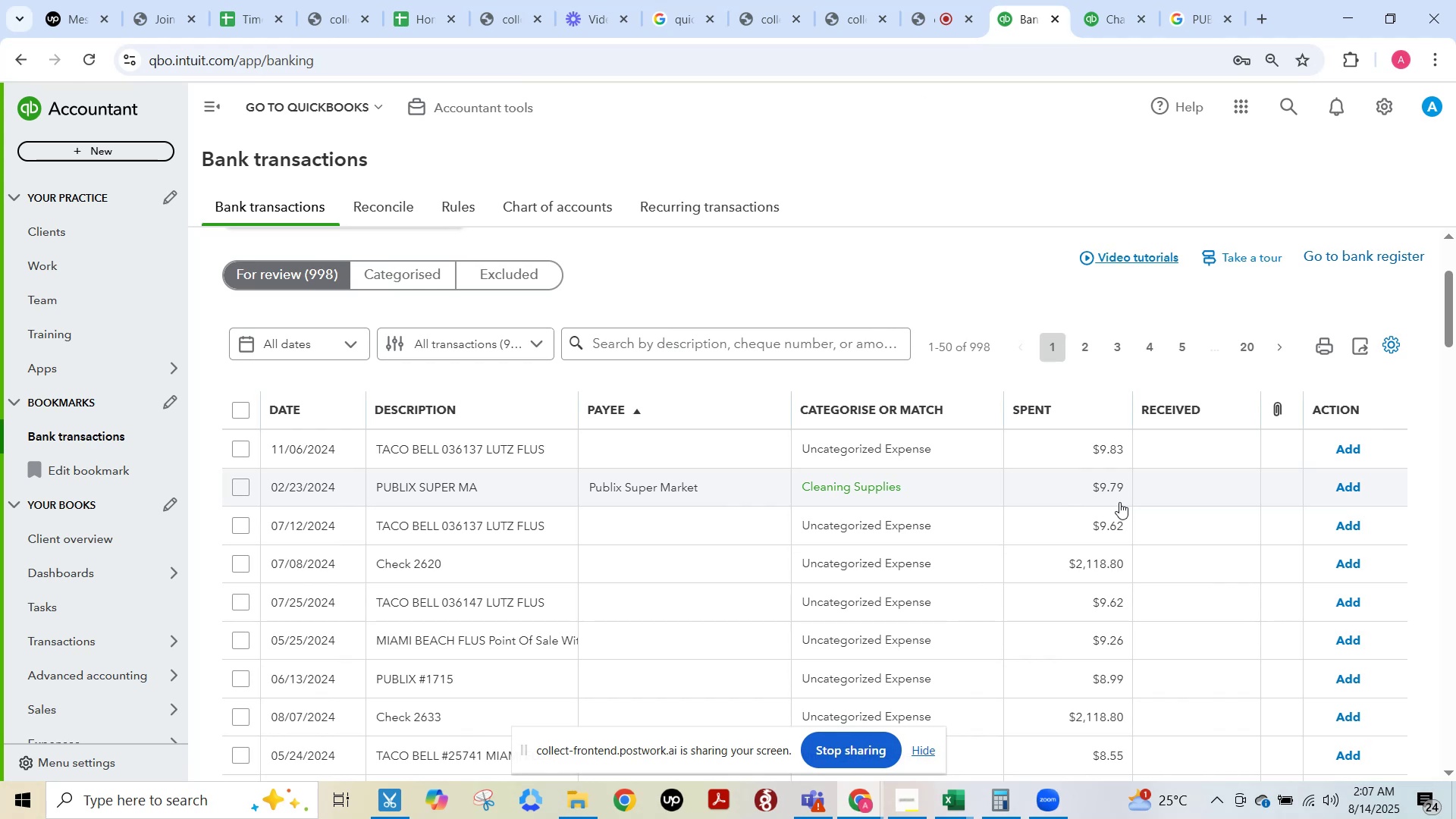 
left_click([1353, 484])
 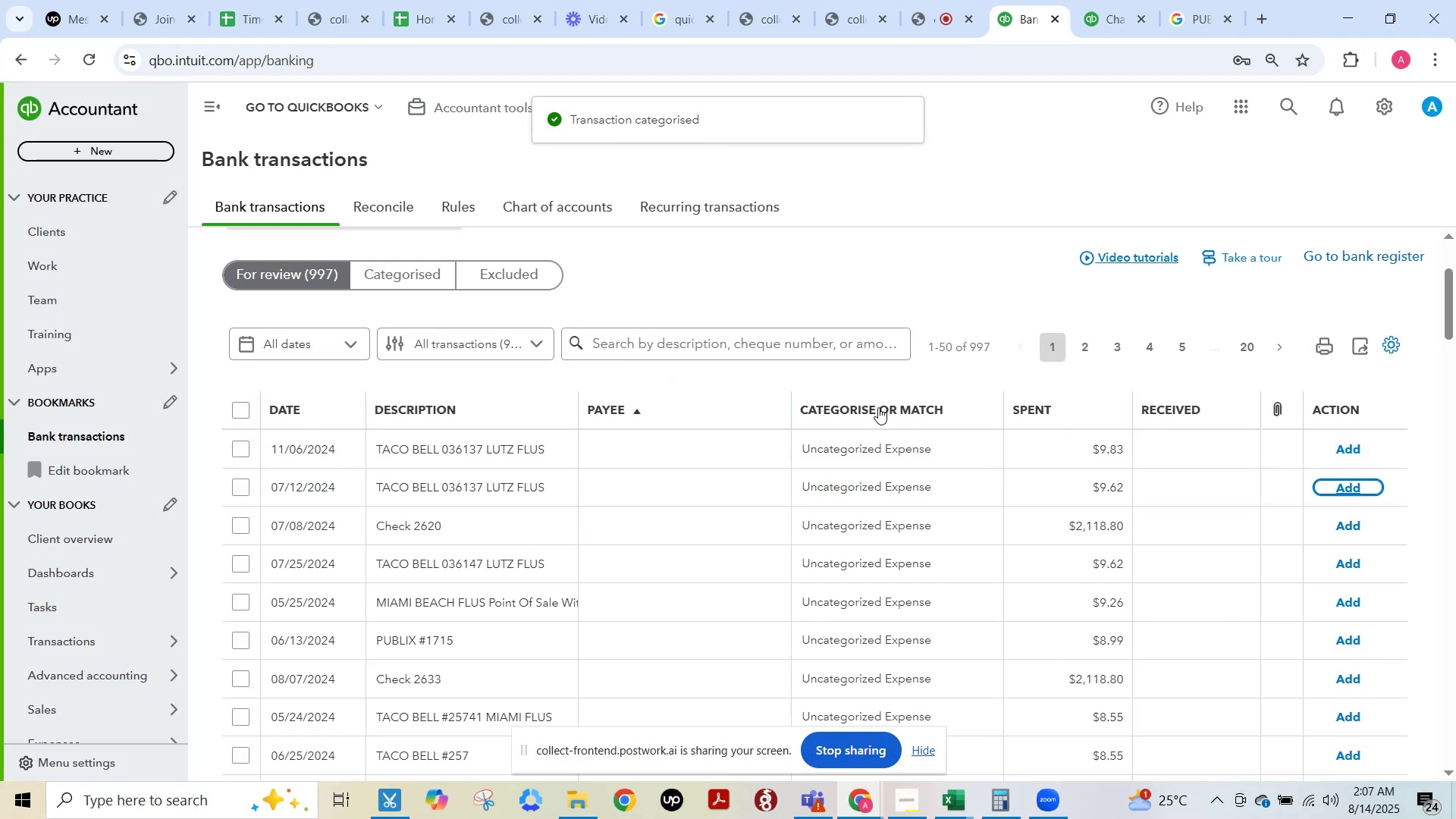 
wait(5.34)
 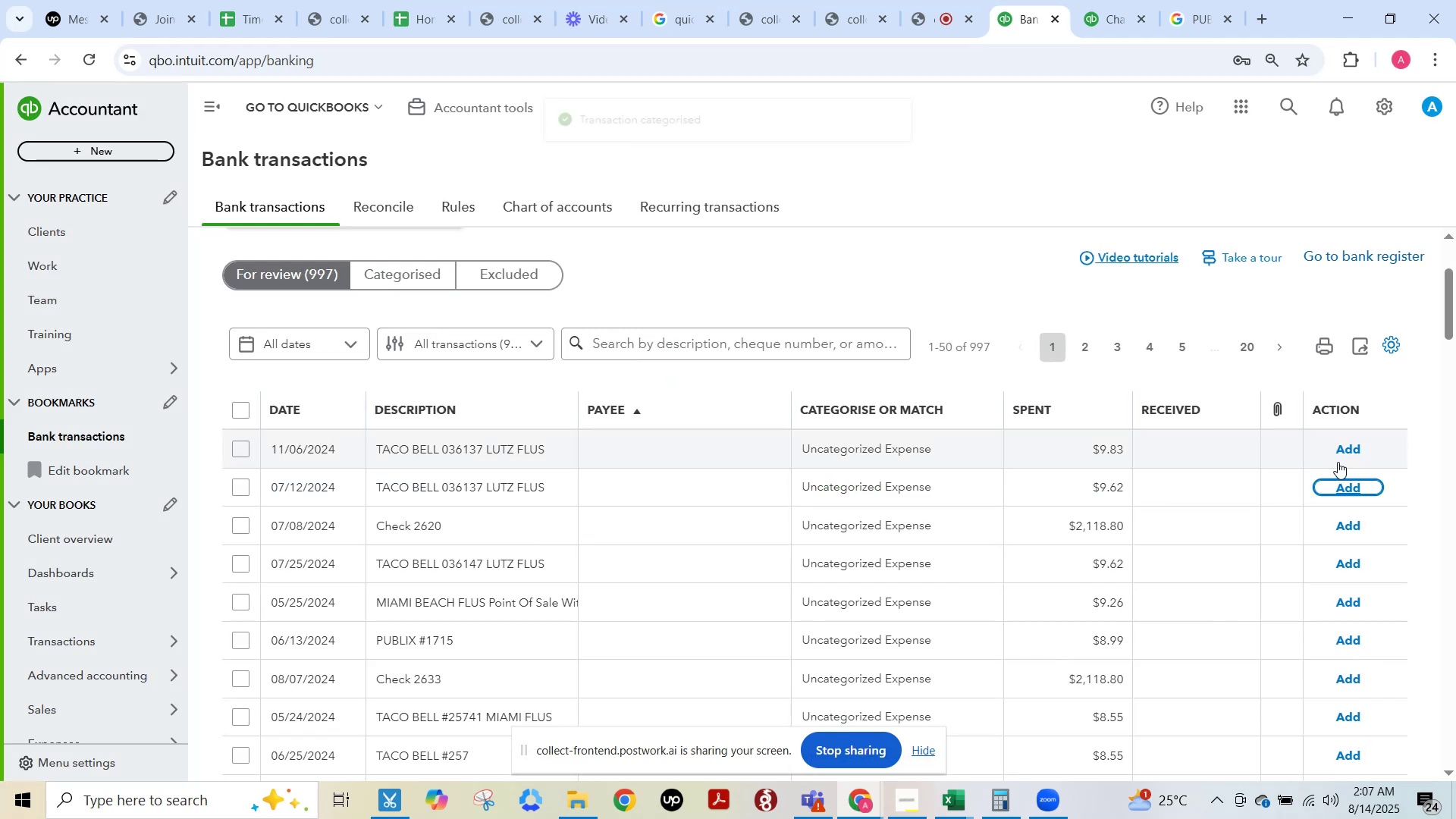 
mouse_move([483, 456])
 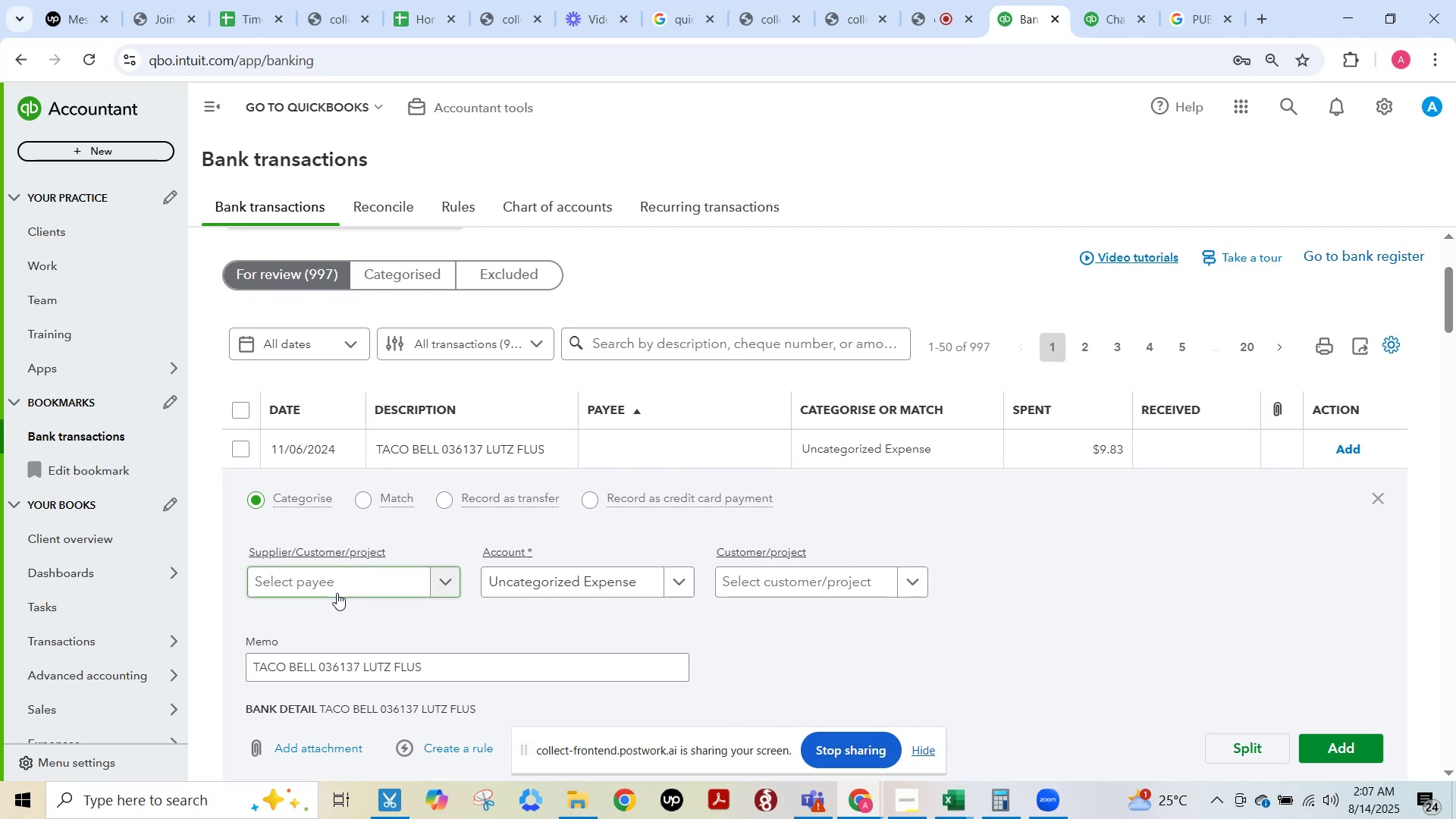 
left_click([337, 593])
 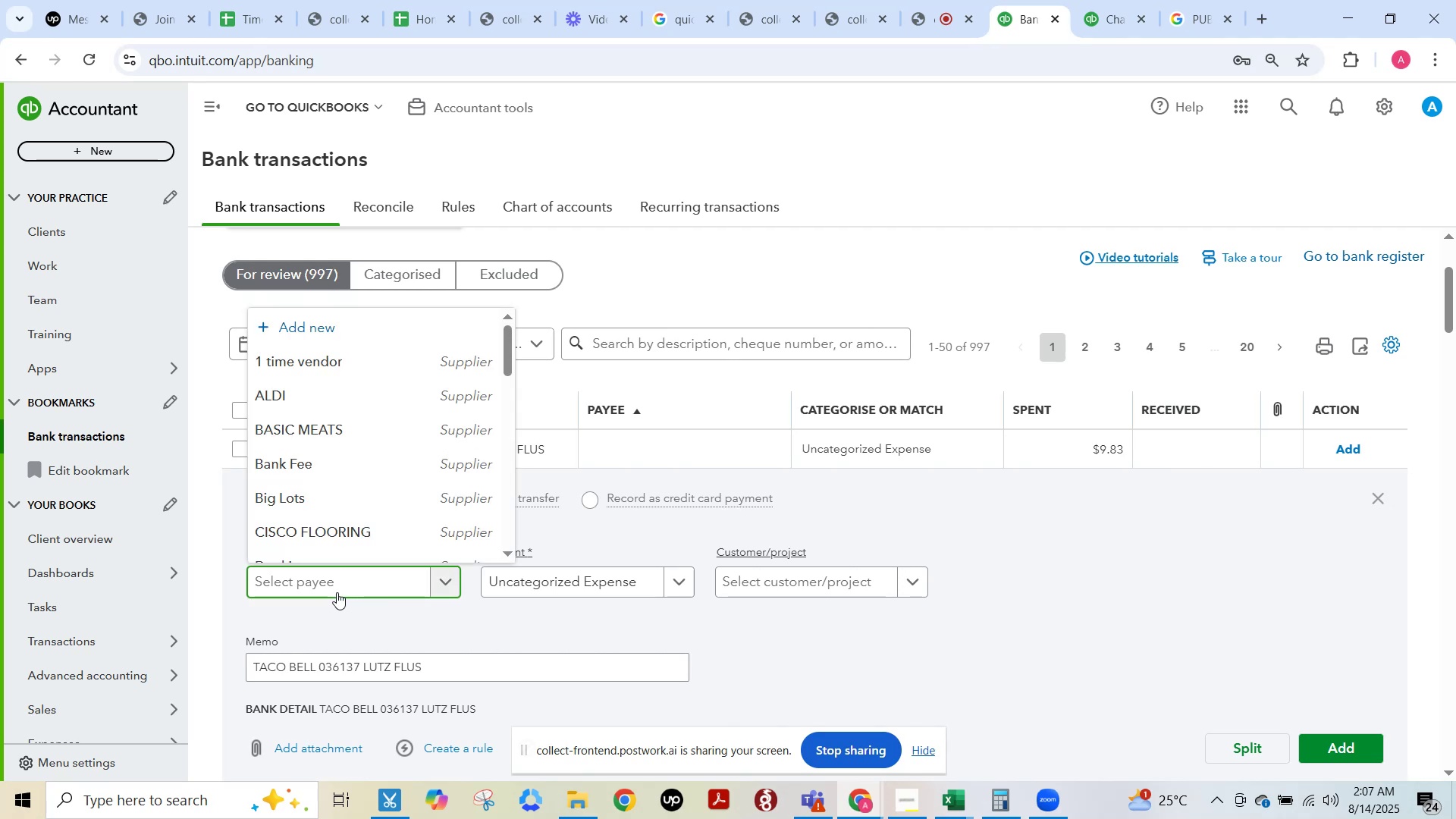 
type(Taco Bell)
 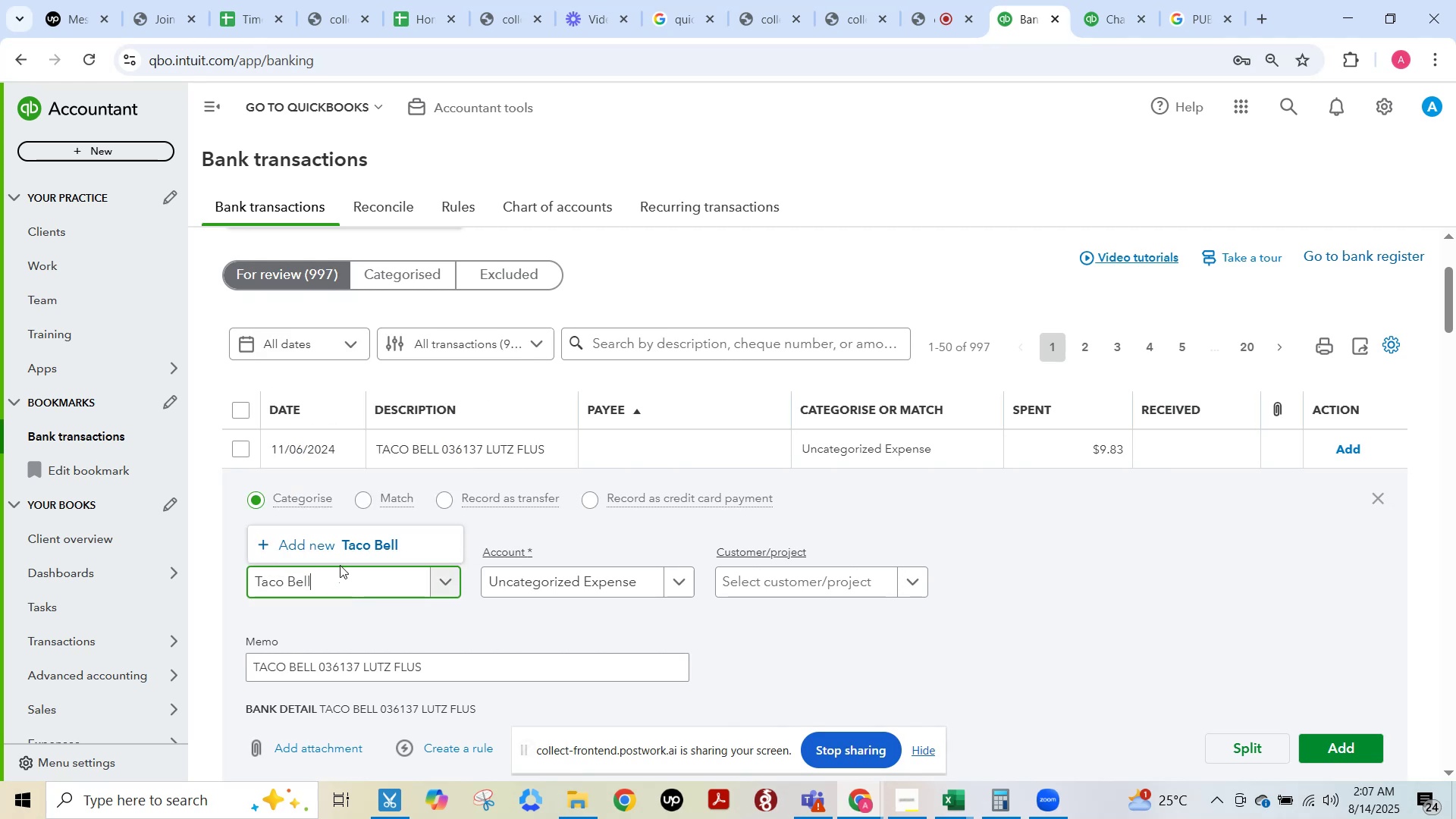 
left_click([338, 547])
 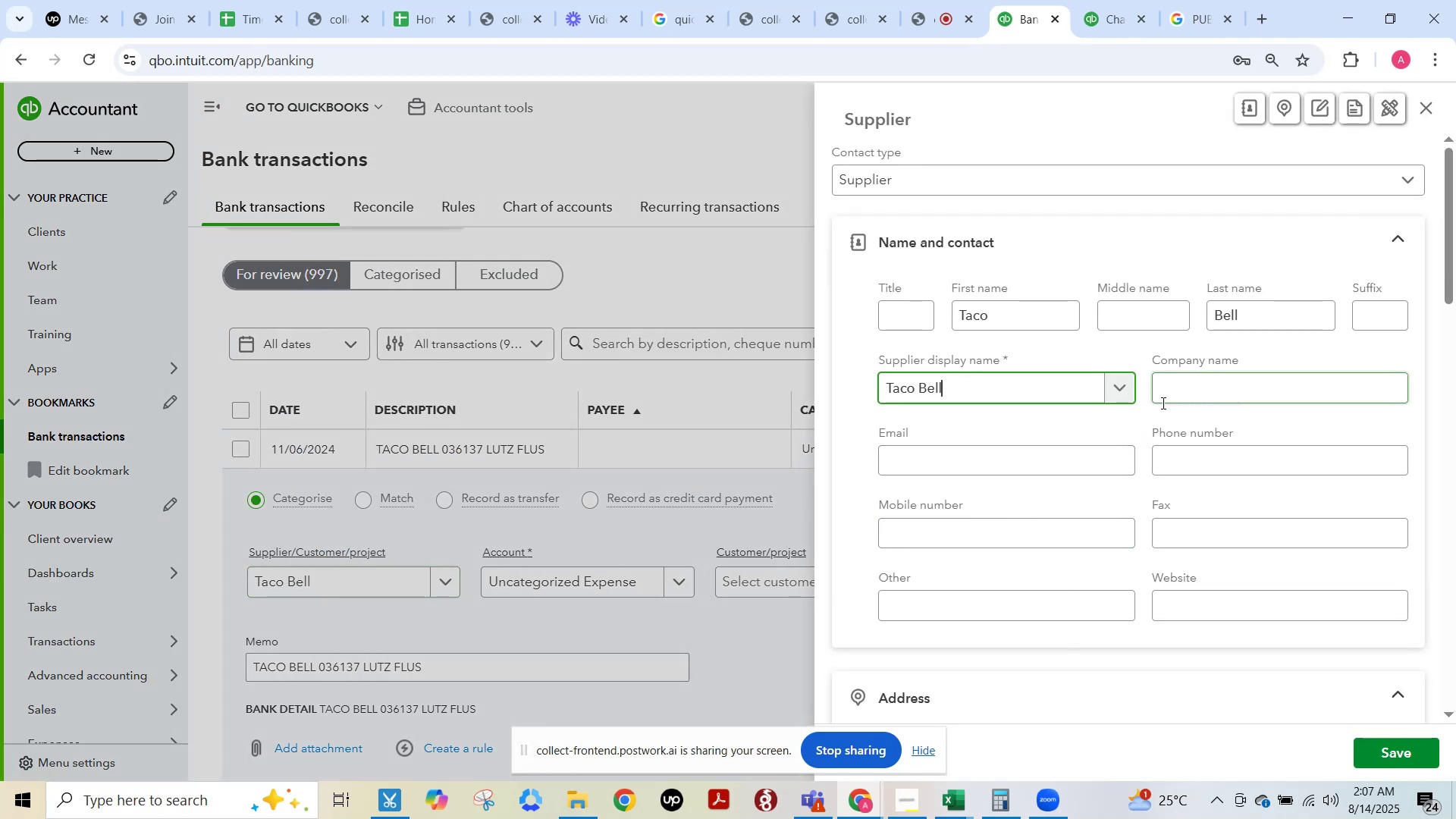 
left_click([1416, 751])
 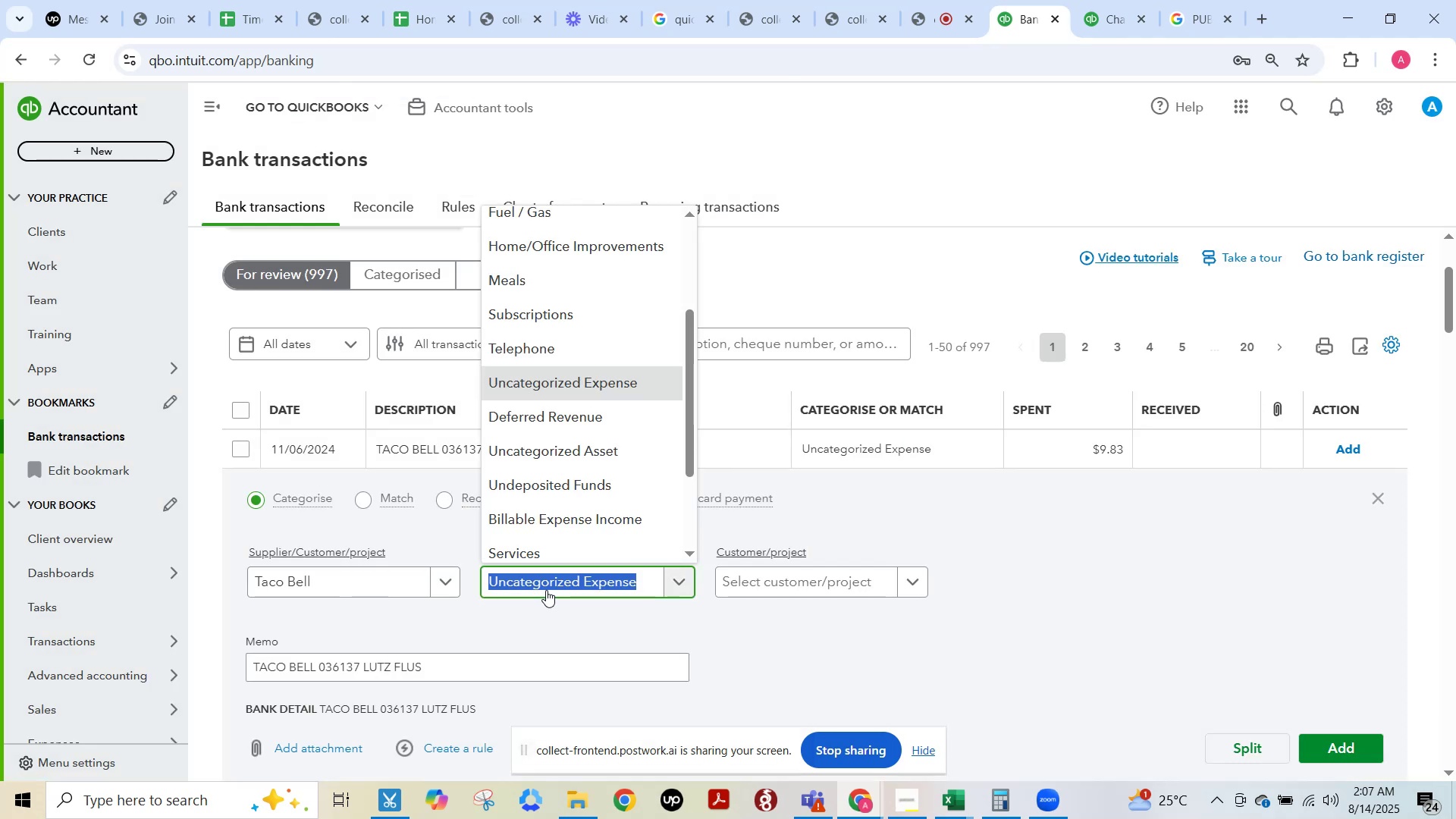 
type(meals)
 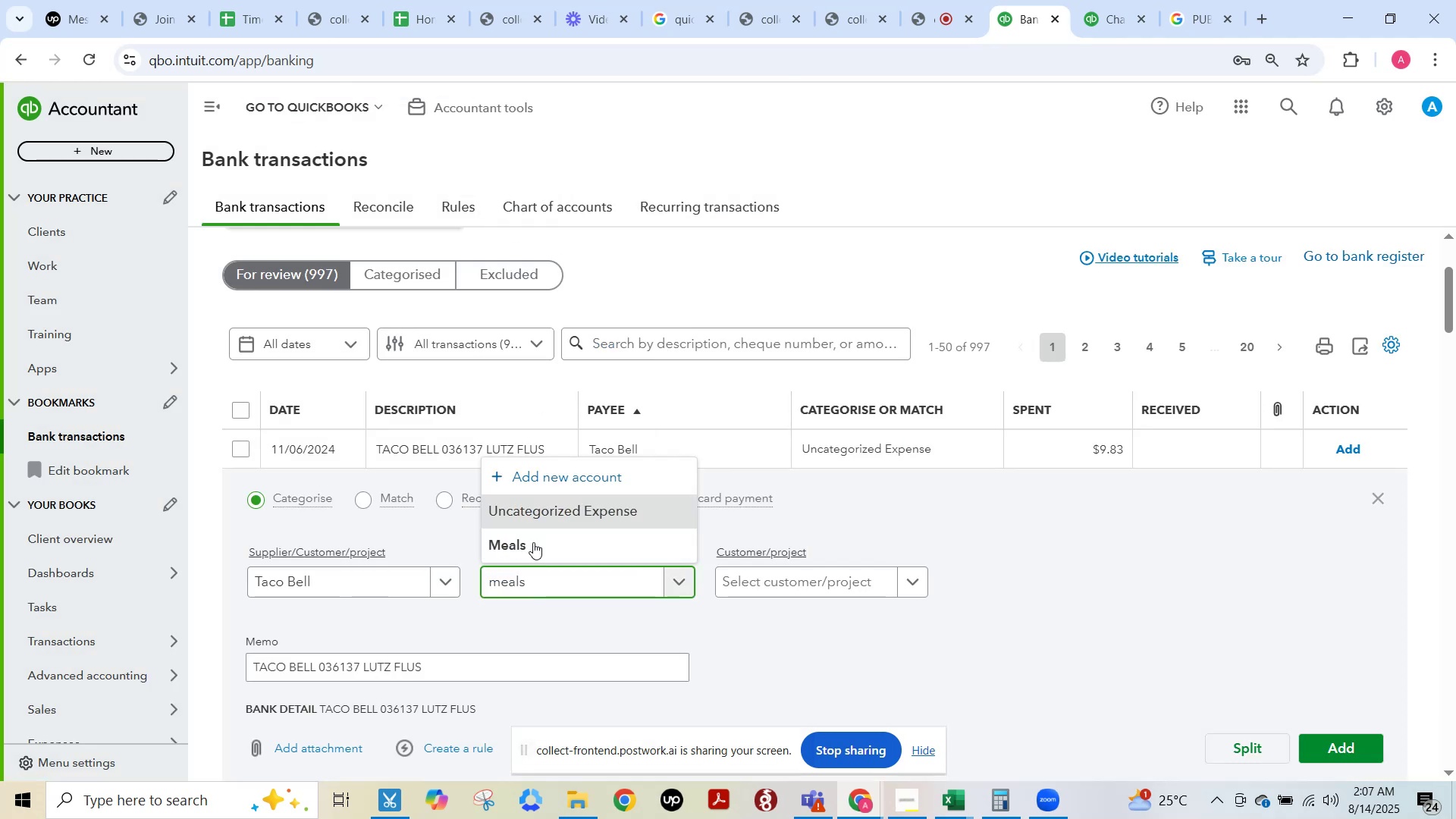 
left_click([531, 537])
 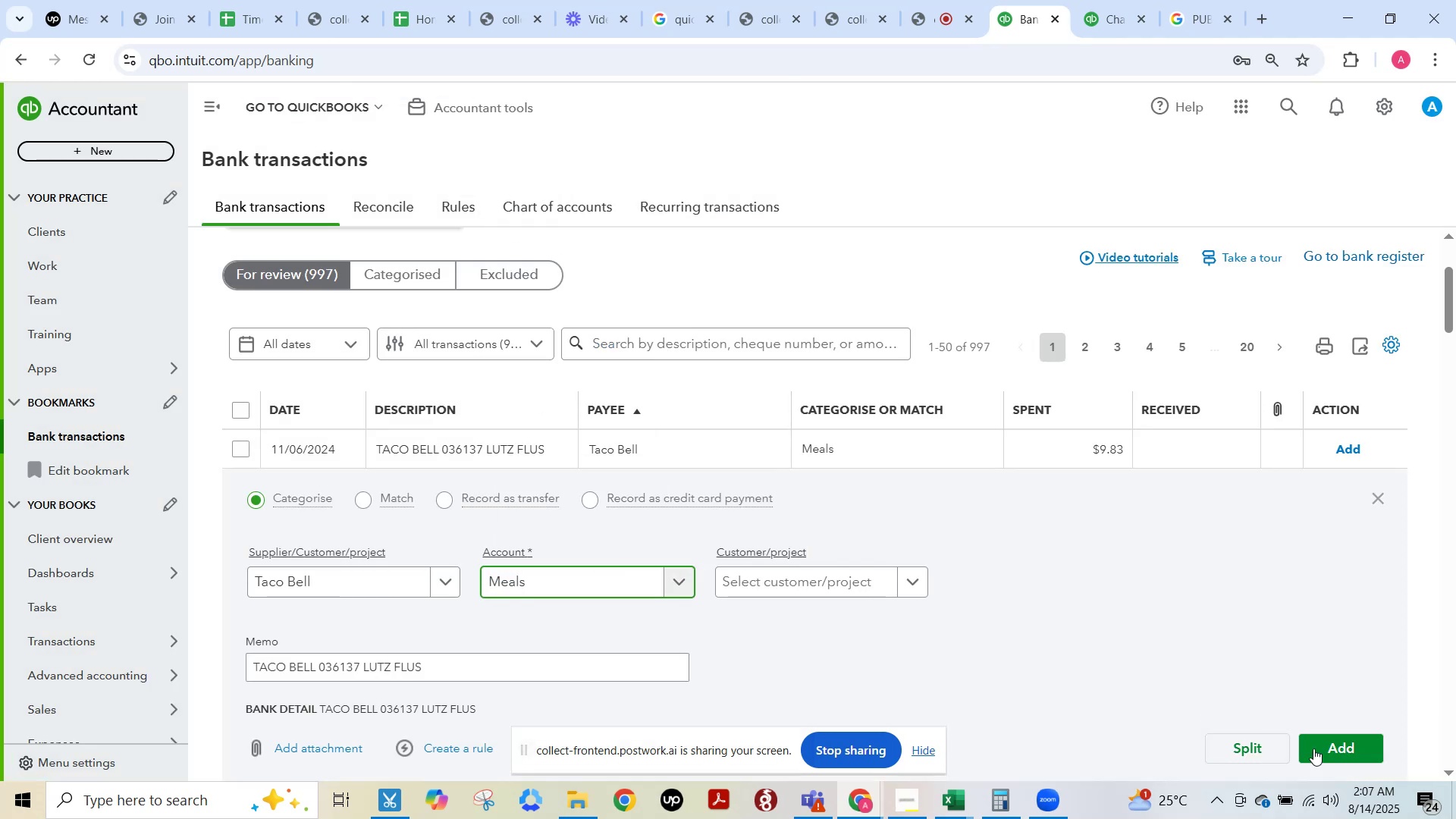 
left_click([1345, 754])
 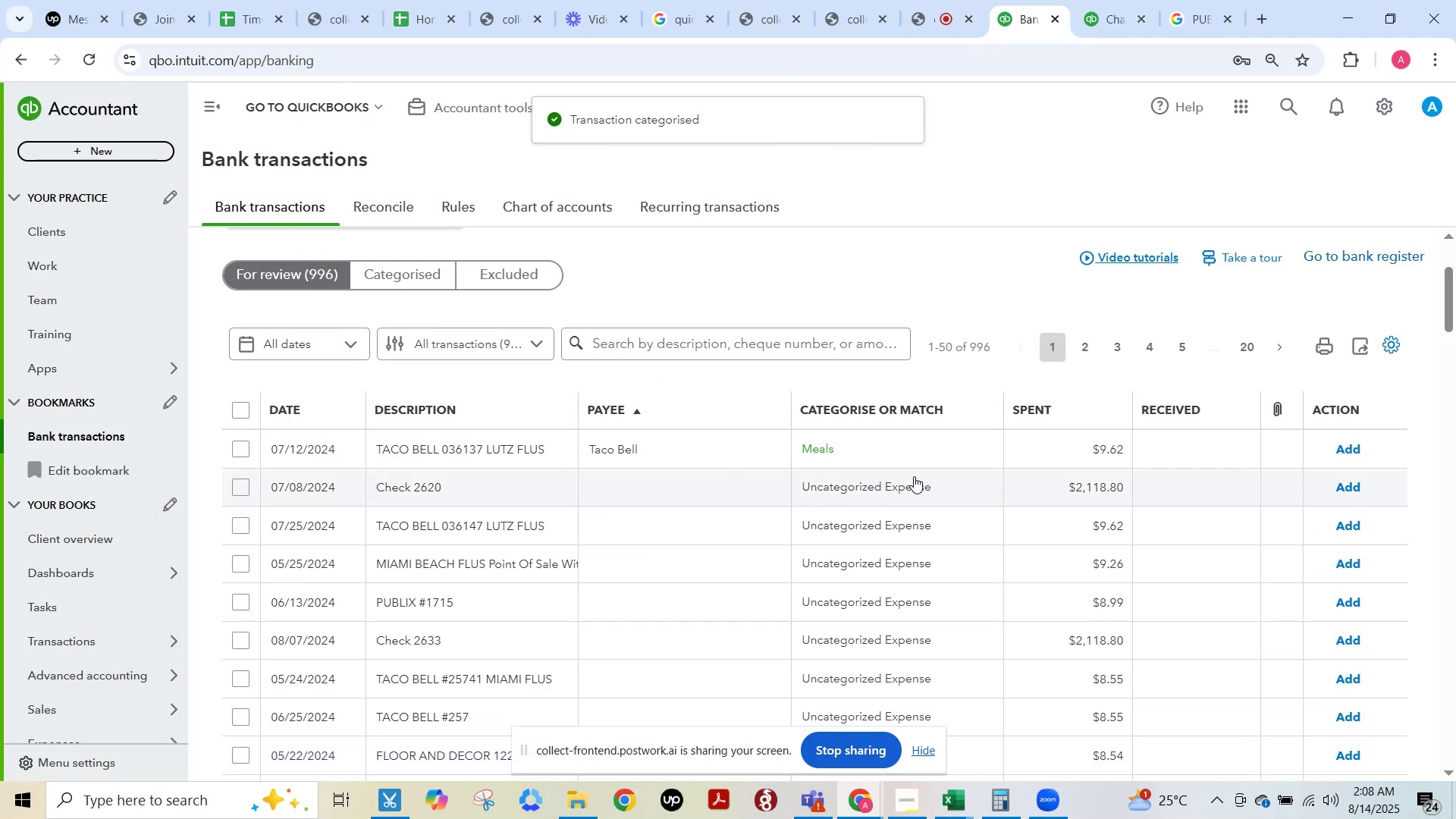 
left_click([1349, 455])
 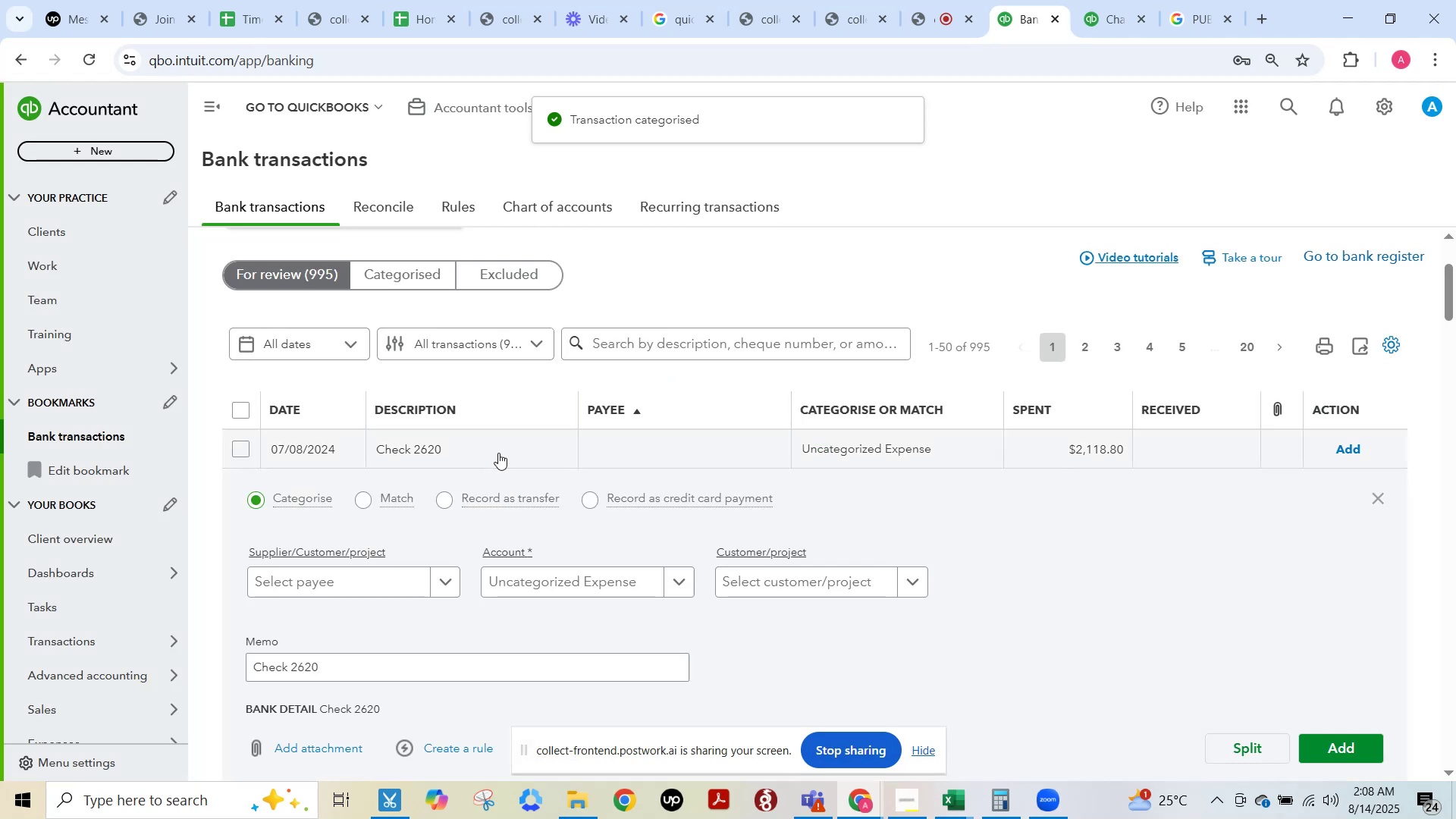 
left_click([318, 582])
 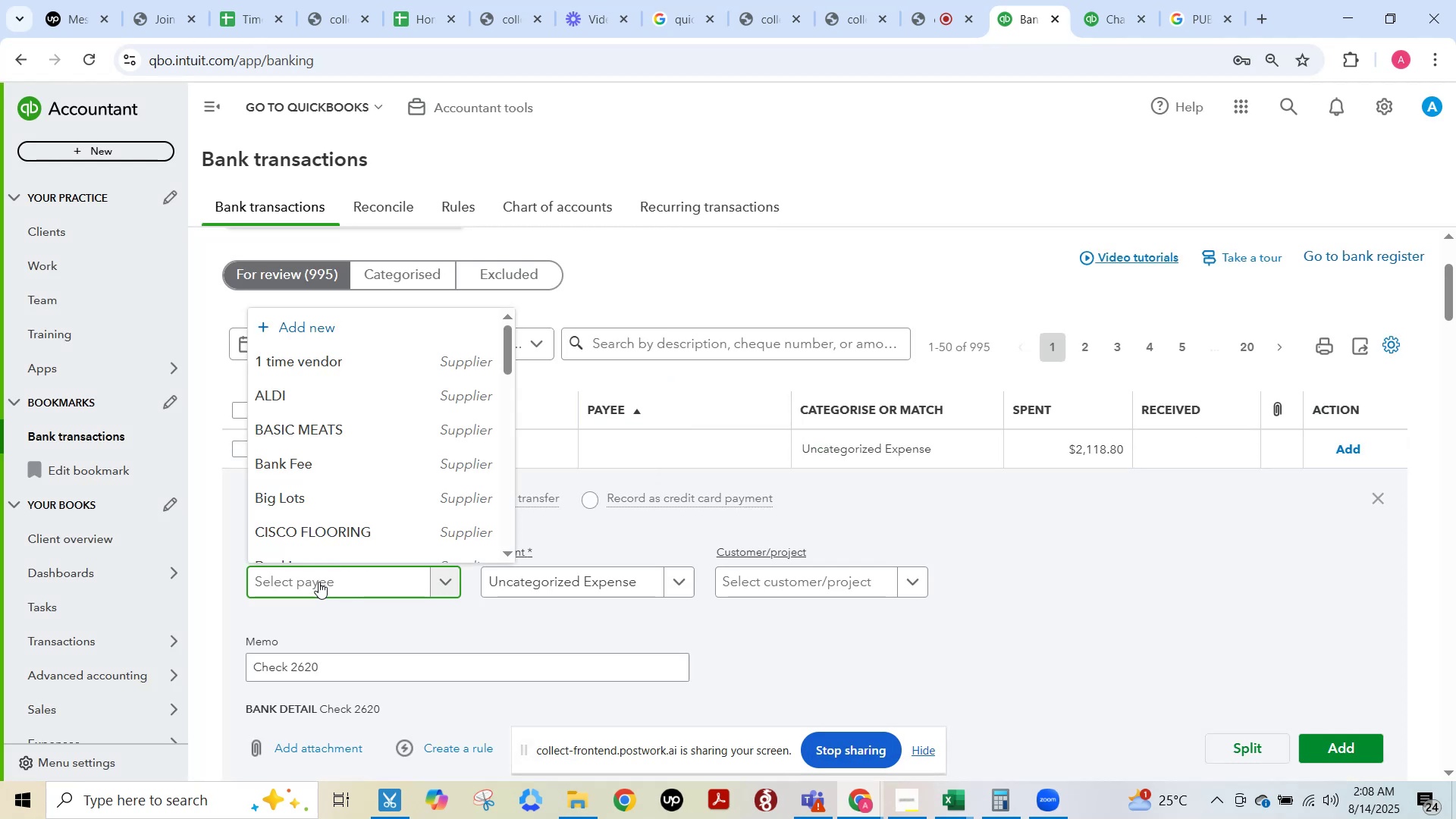 
type(1 time)
 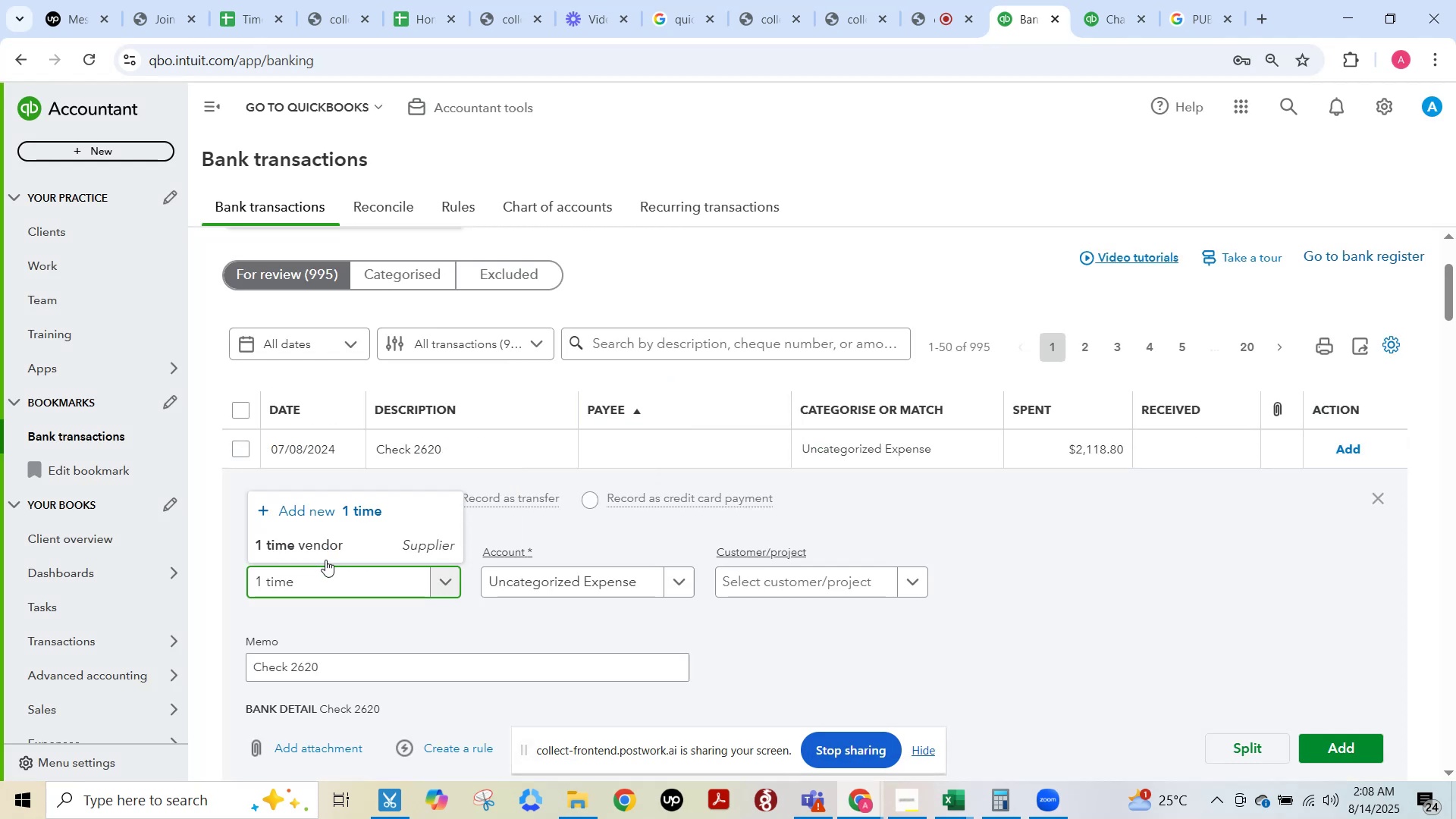 
left_click([328, 551])
 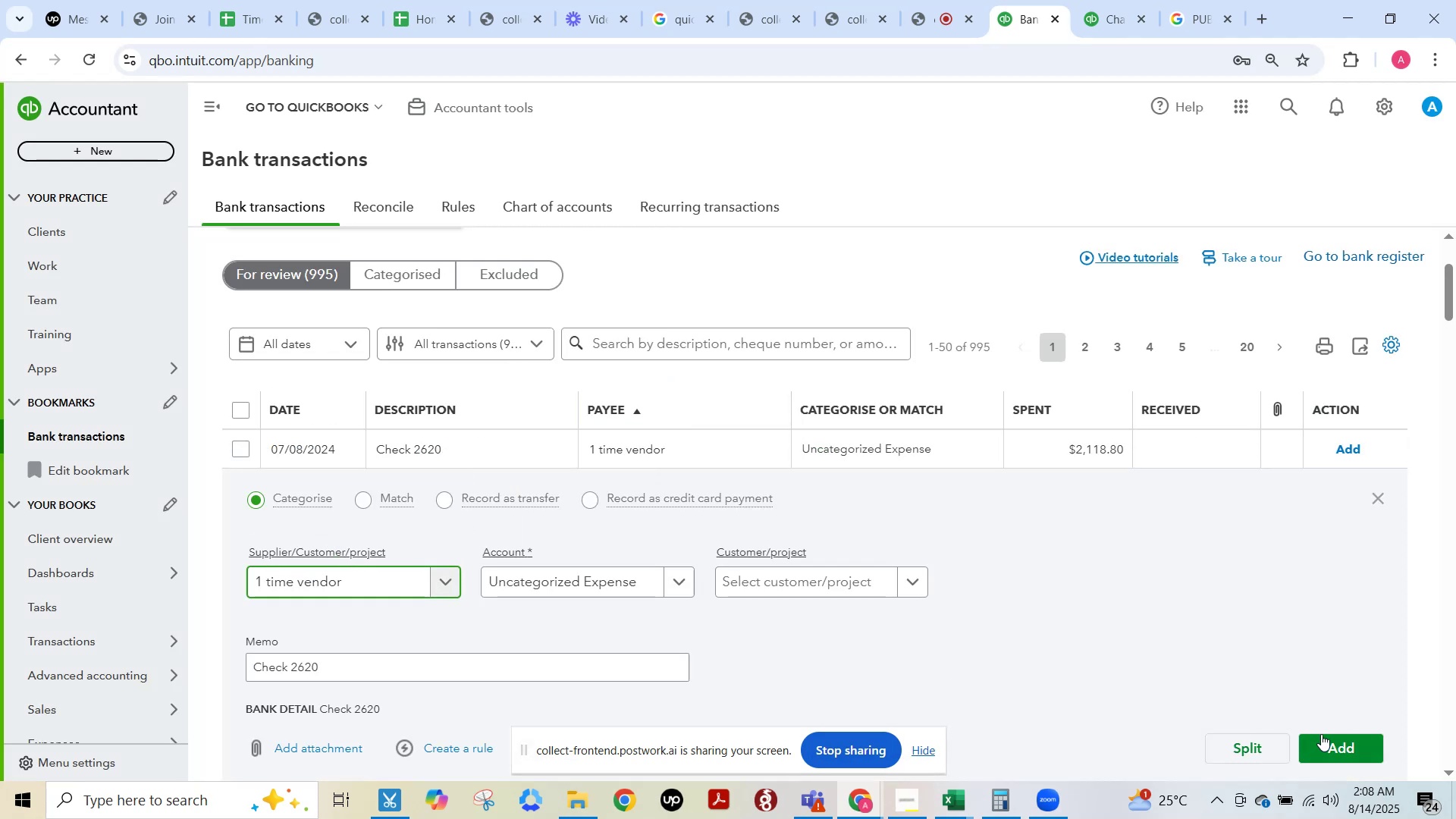 
left_click([1351, 750])
 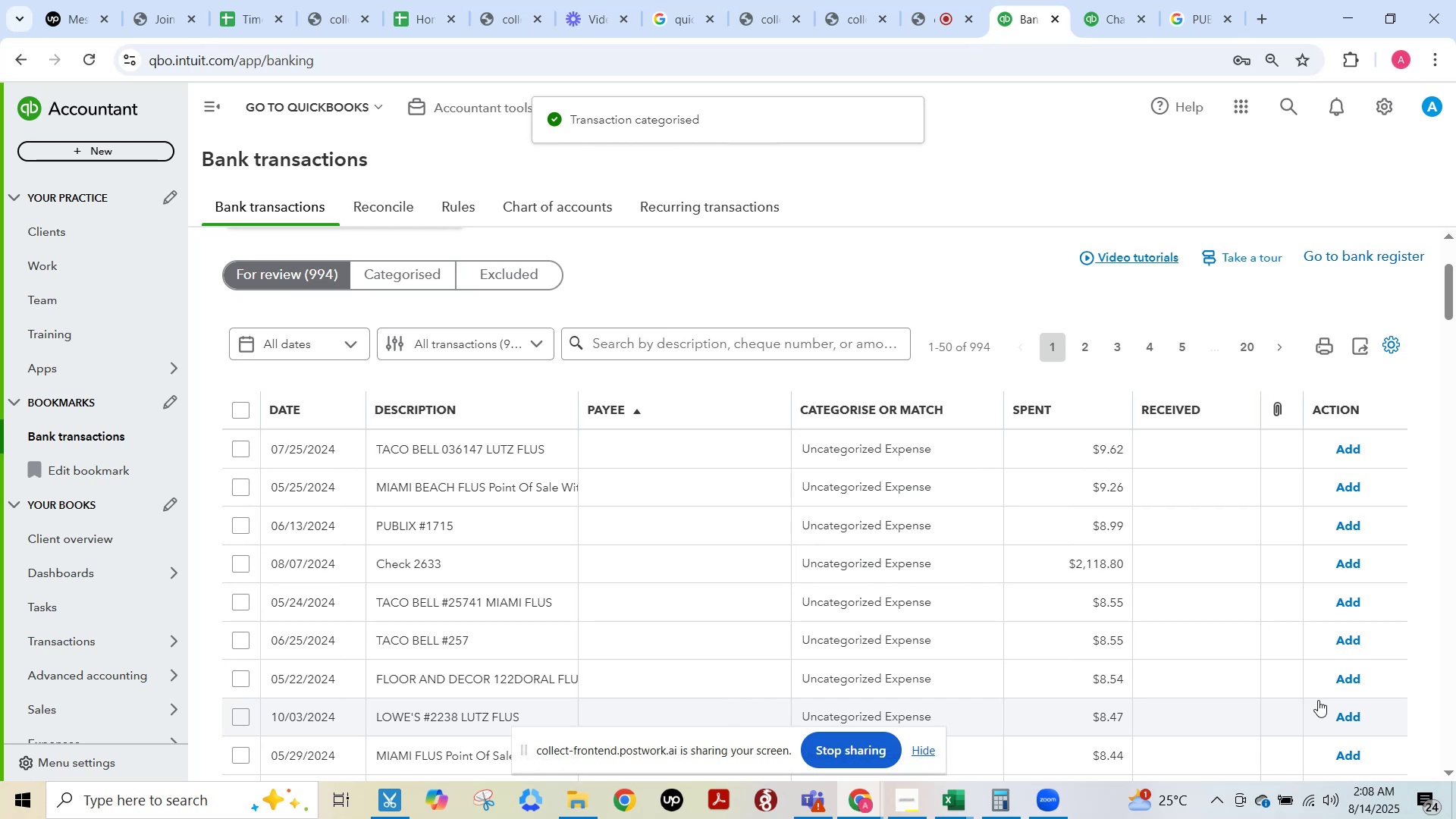 
wait(8.78)
 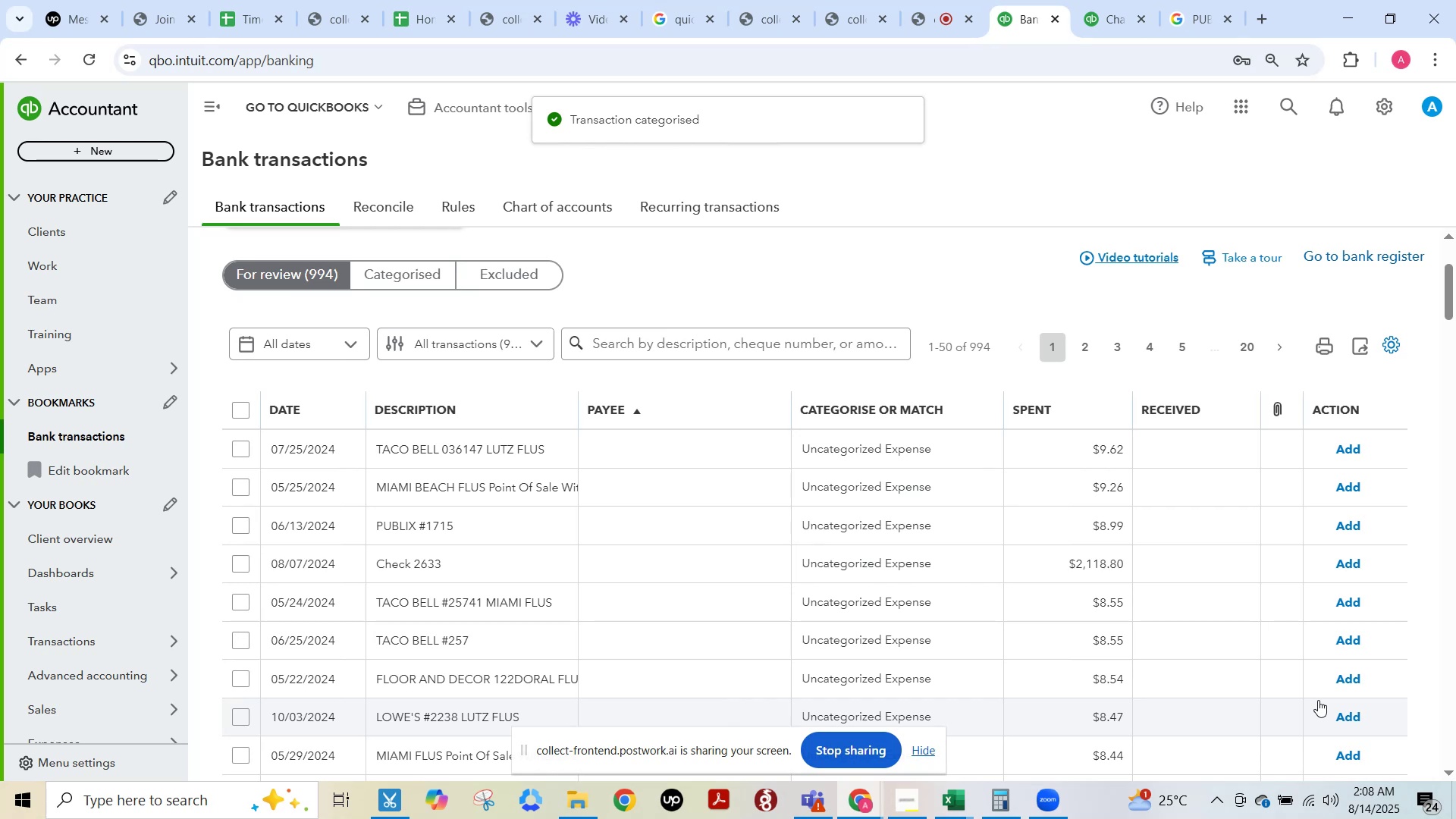 
left_click([526, 456])
 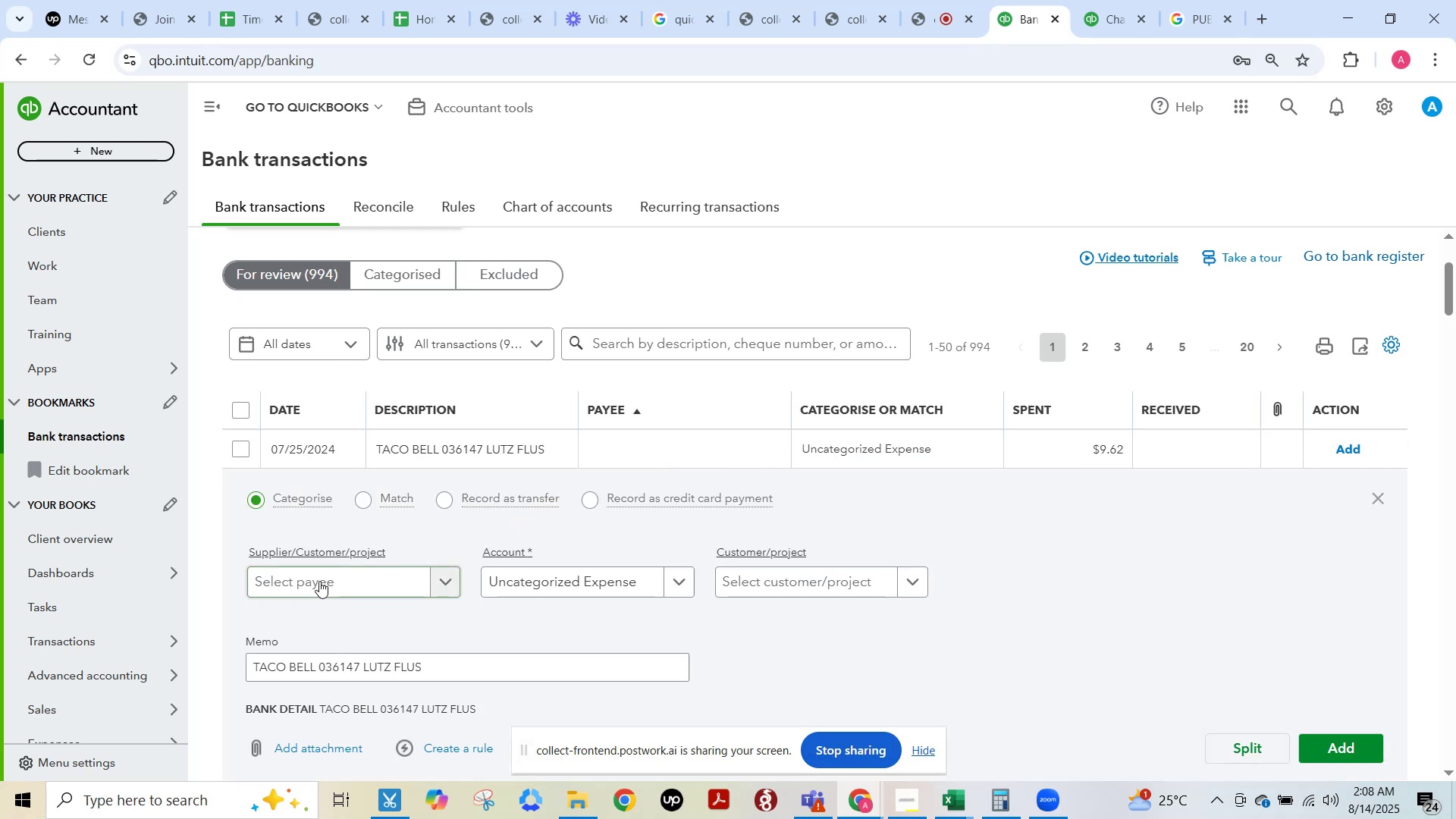 
left_click([318, 581])
 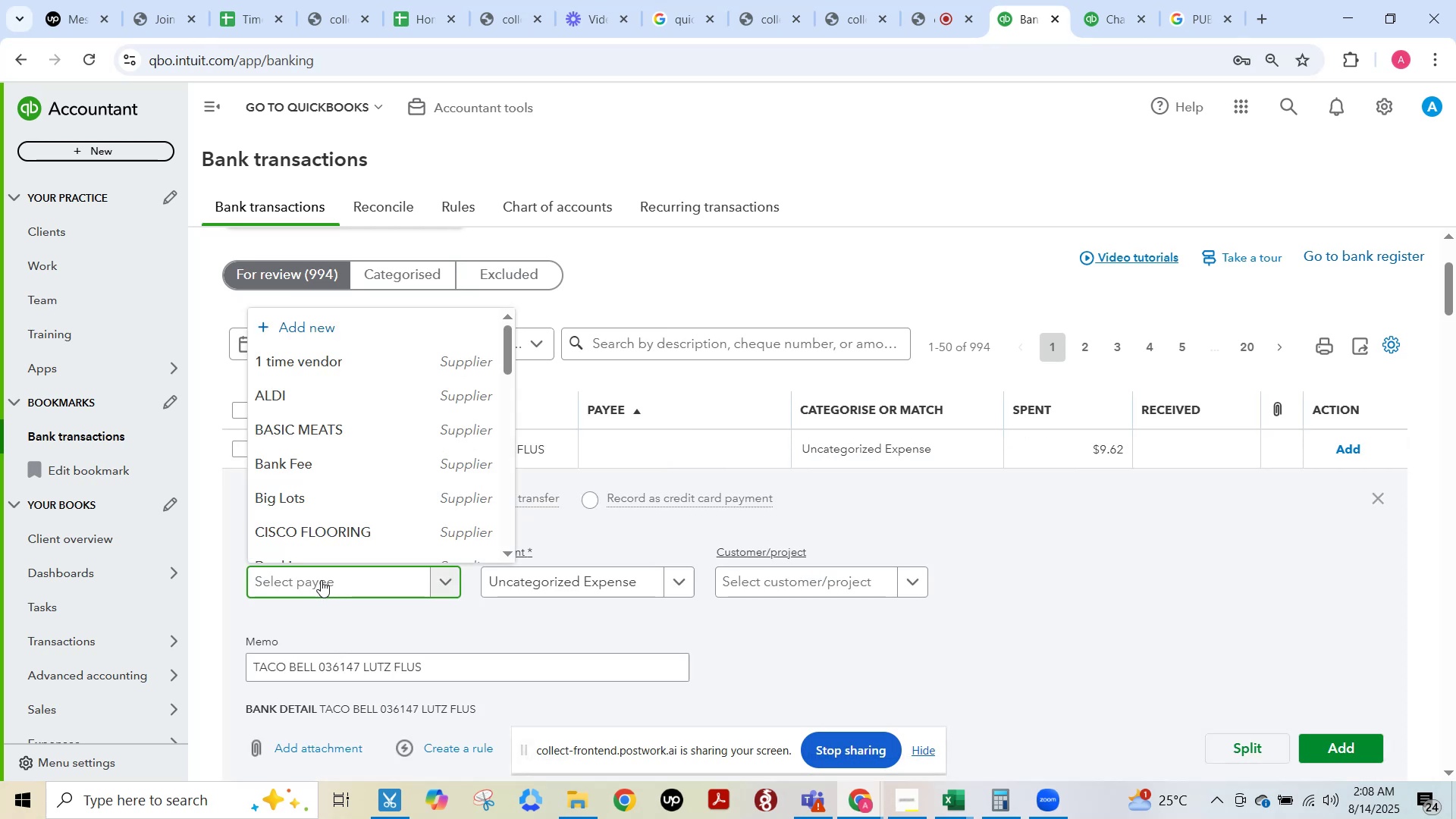 
type(taco)
 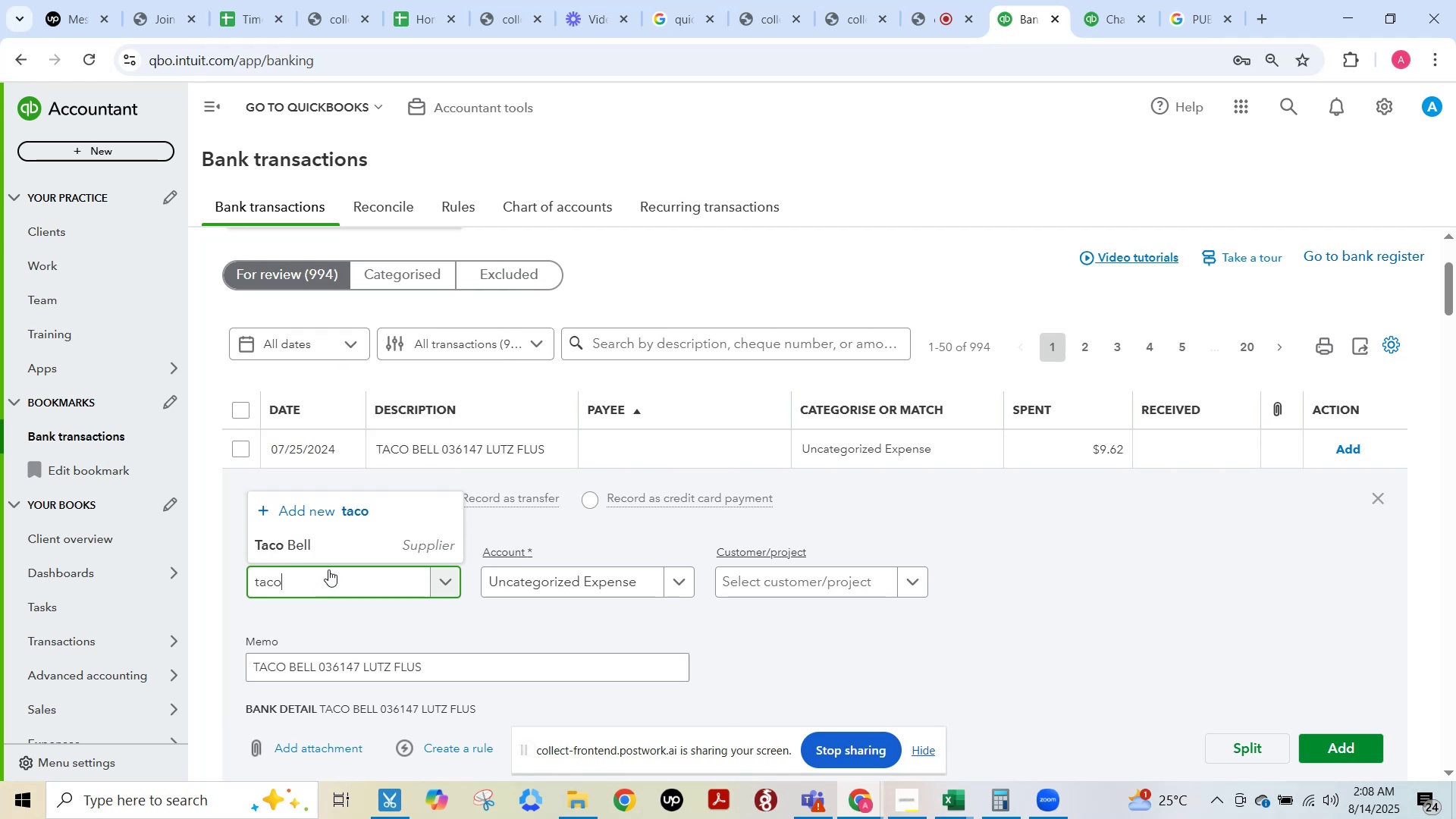 
left_click([324, 547])
 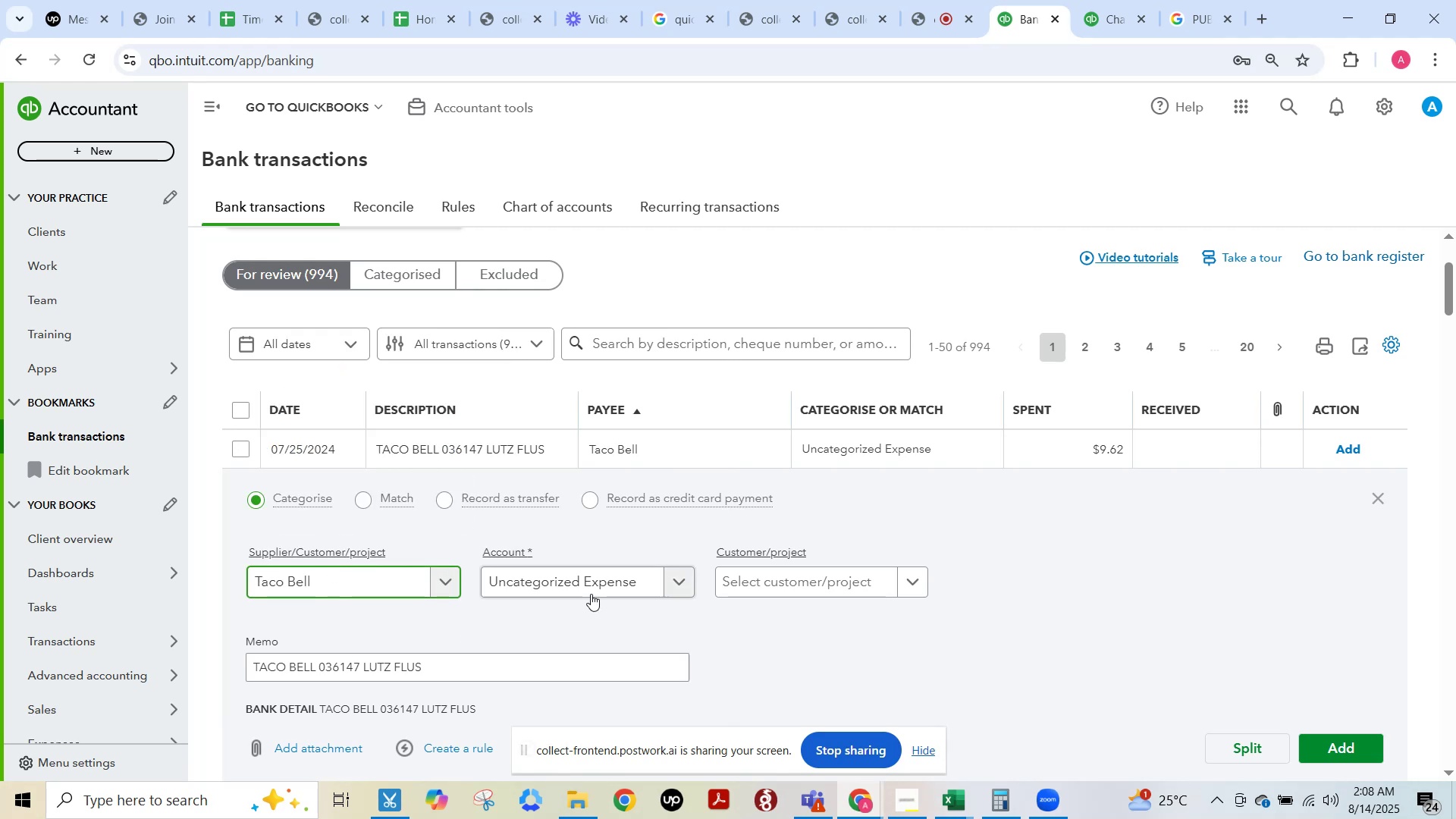 
left_click([591, 585])
 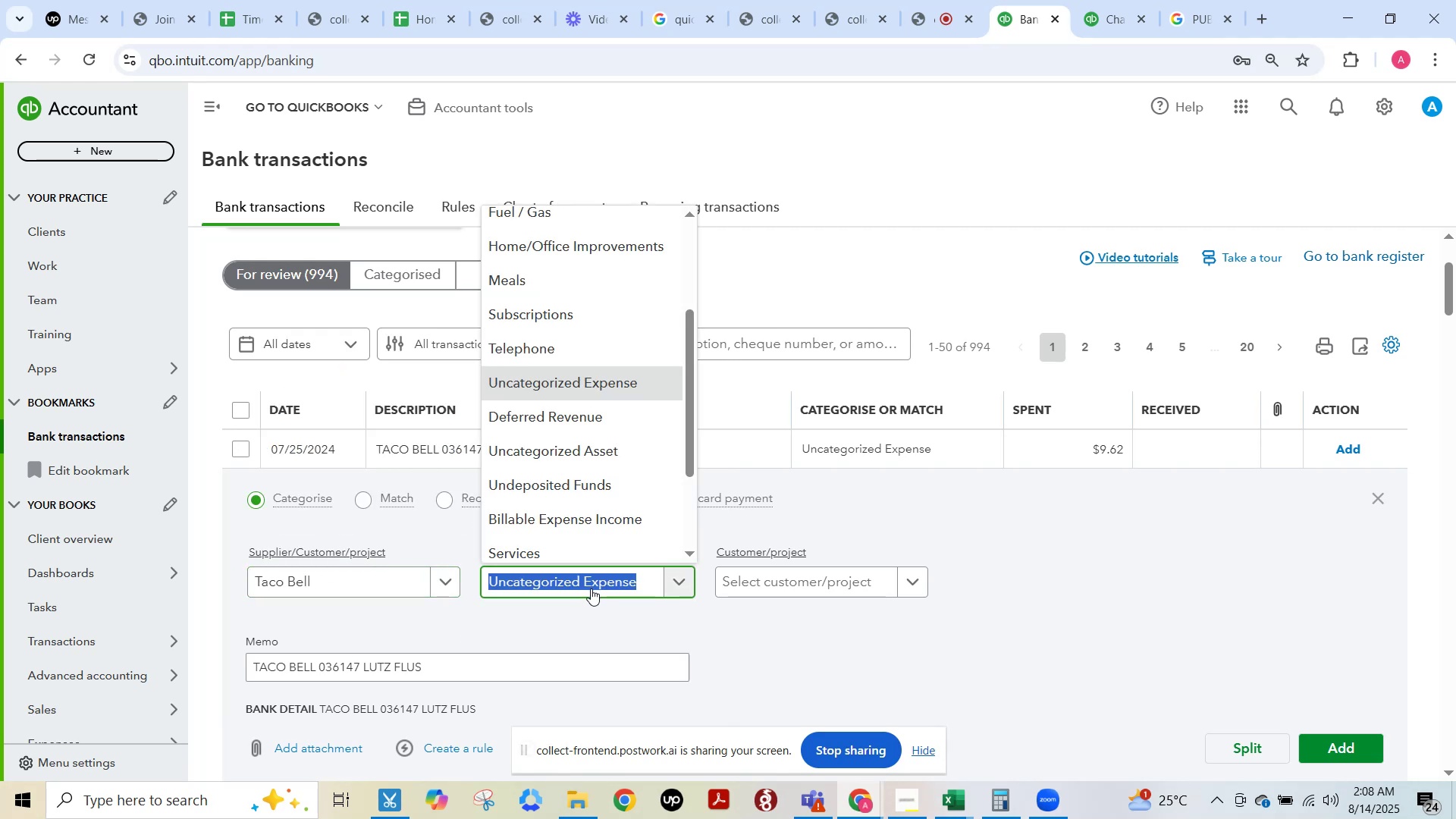 
type(ma)
key(Backspace)
type(ea)
 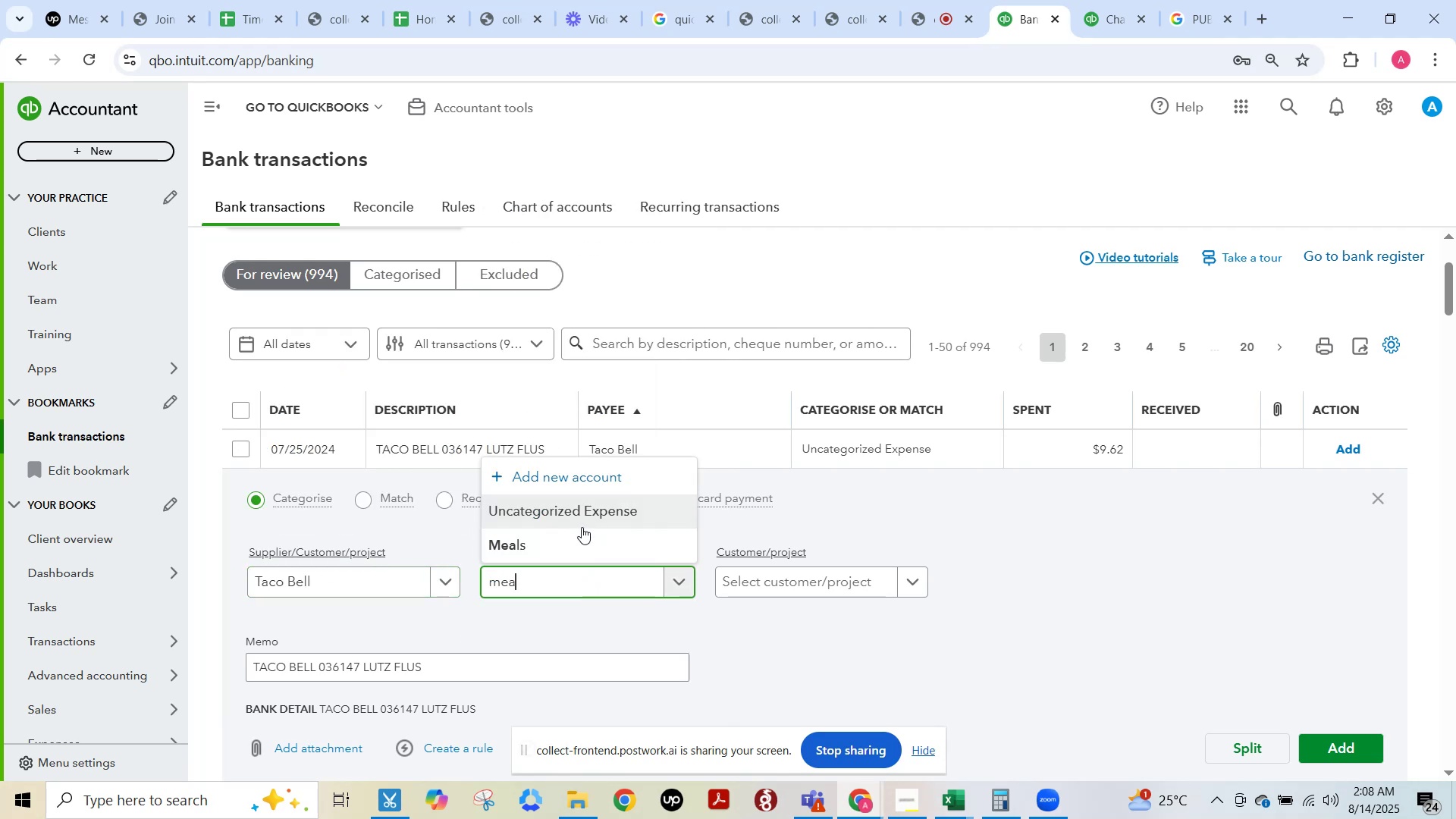 
left_click([574, 548])
 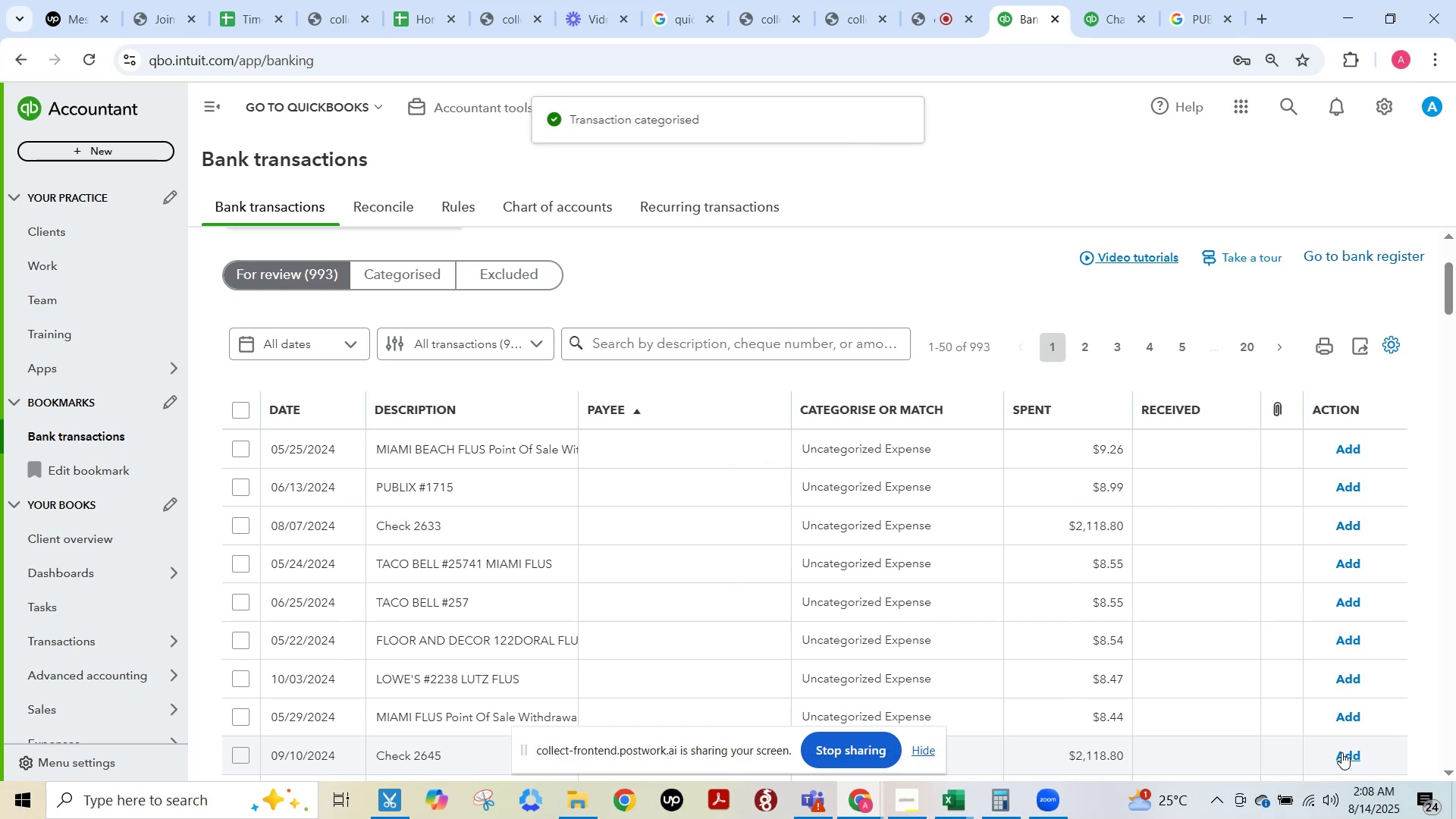 
left_click([541, 613])
 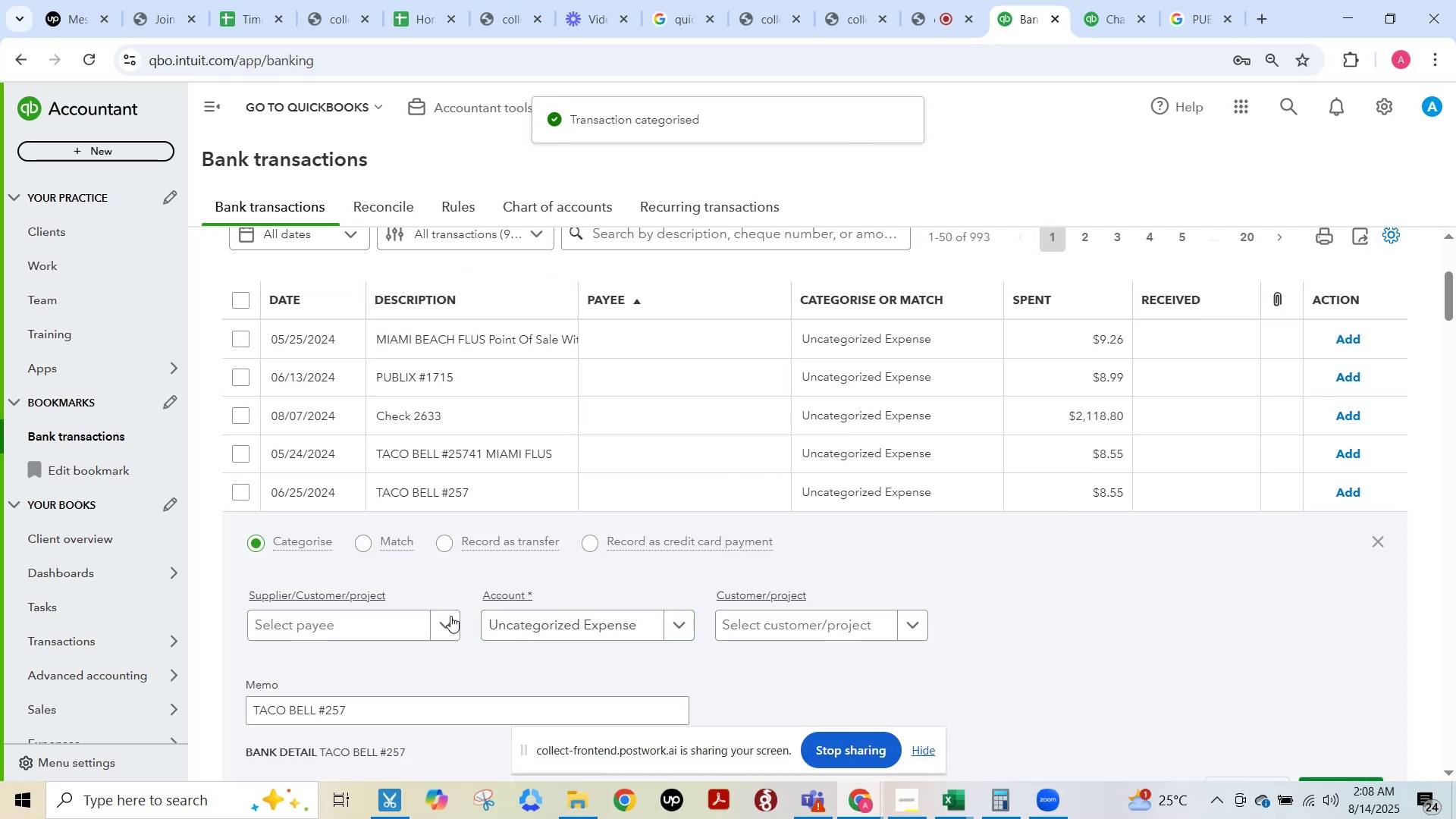 
left_click([376, 622])
 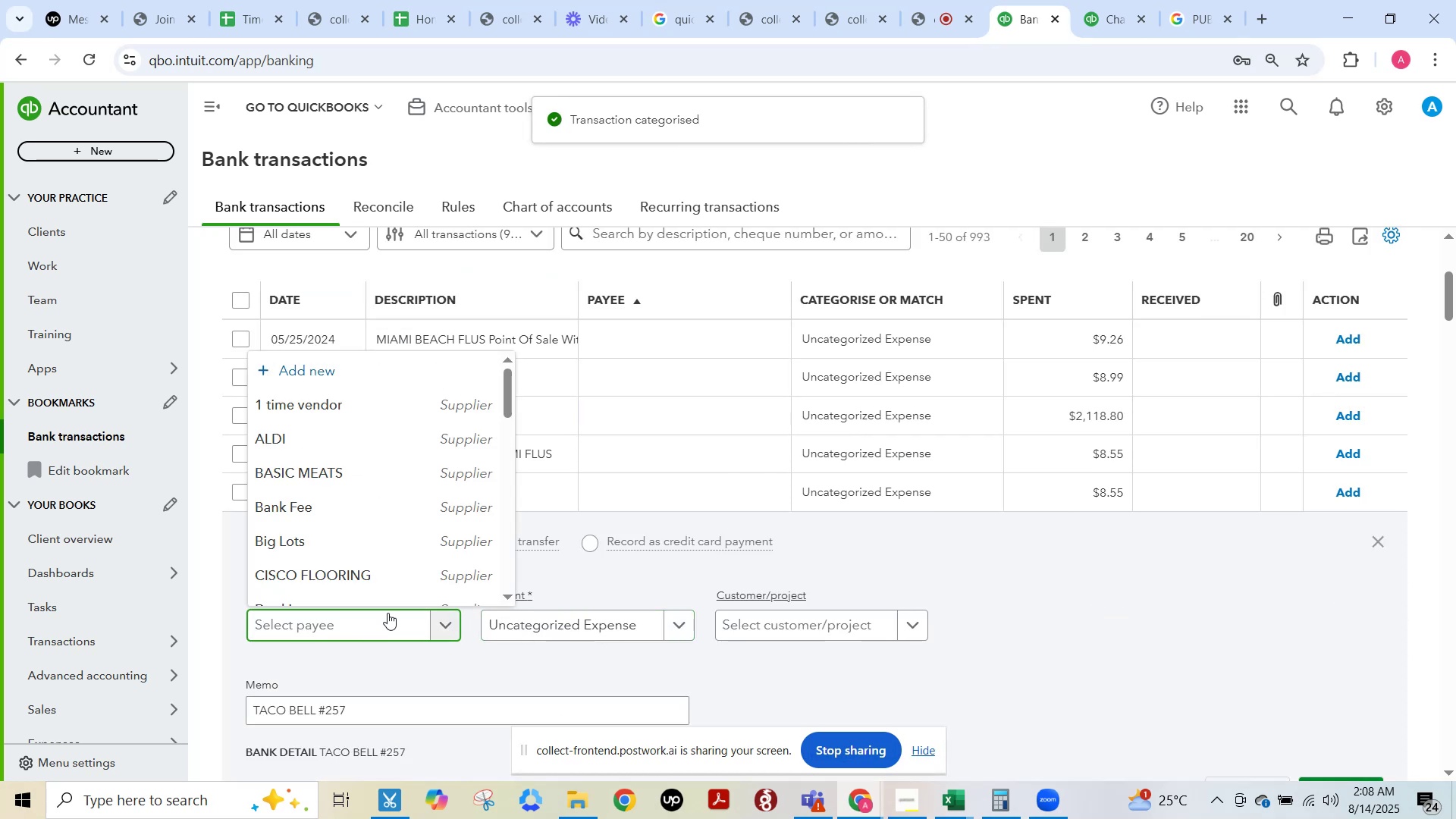 
type(taco)
 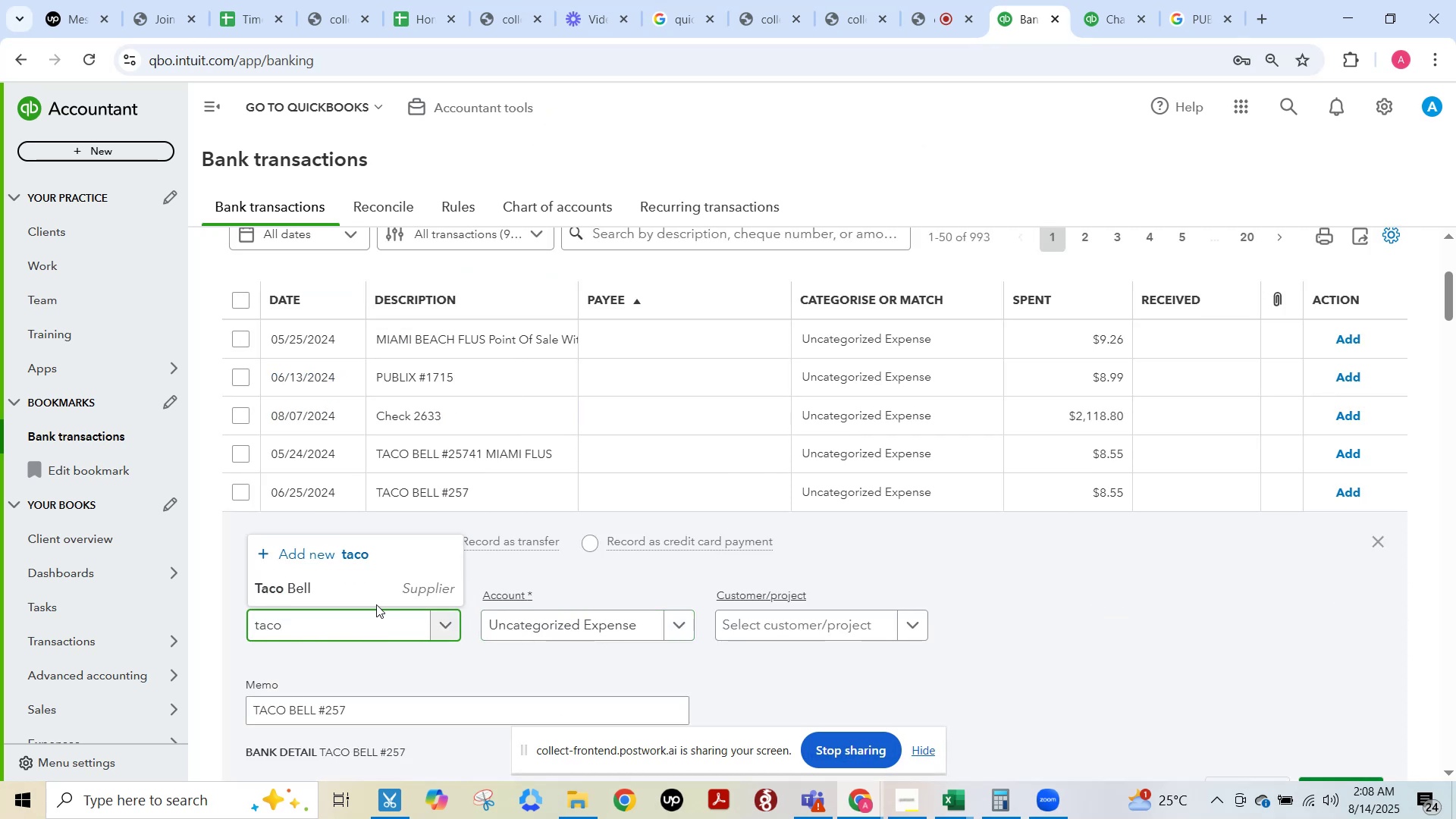 
left_click([355, 585])
 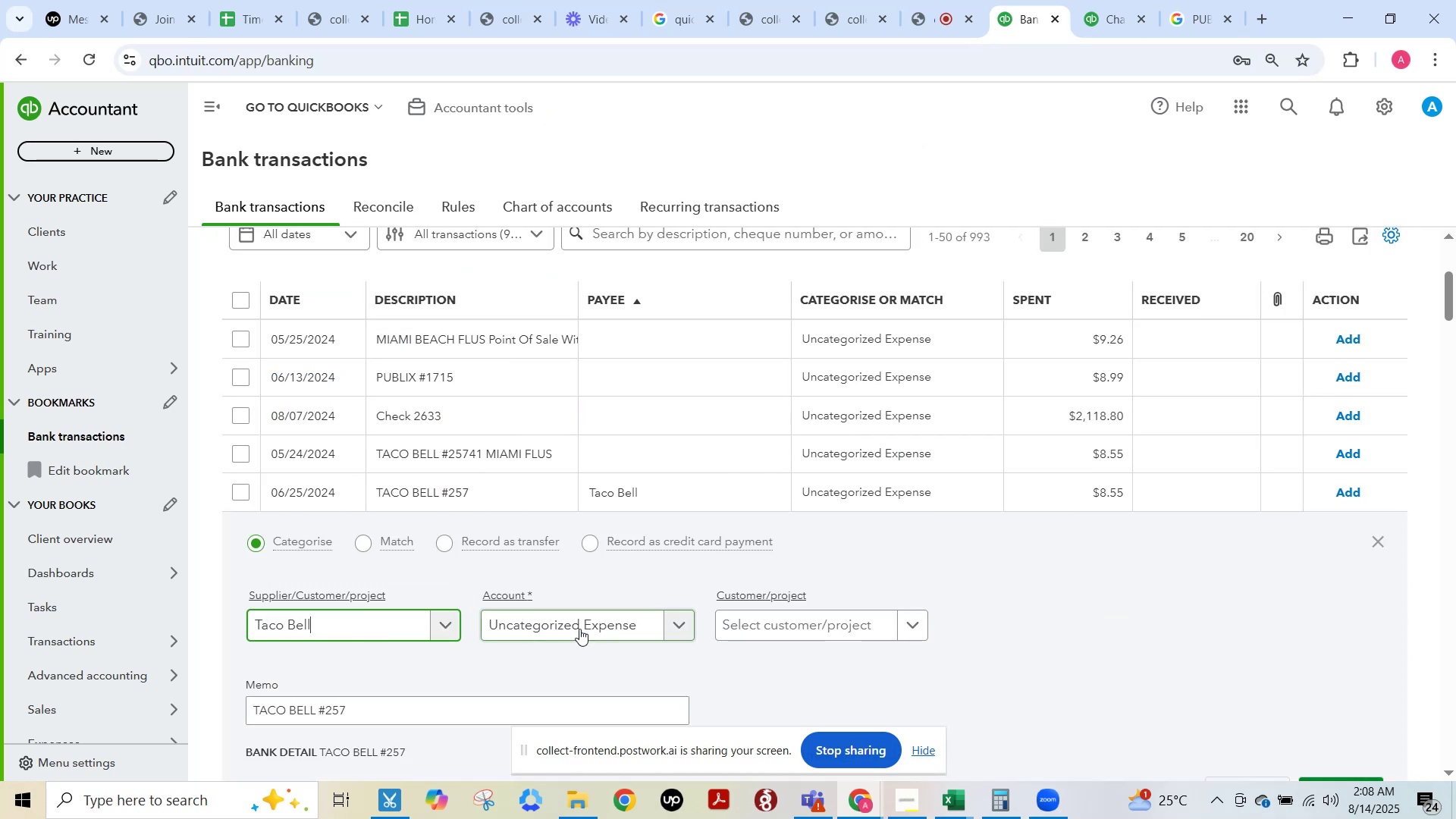 
left_click([579, 629])
 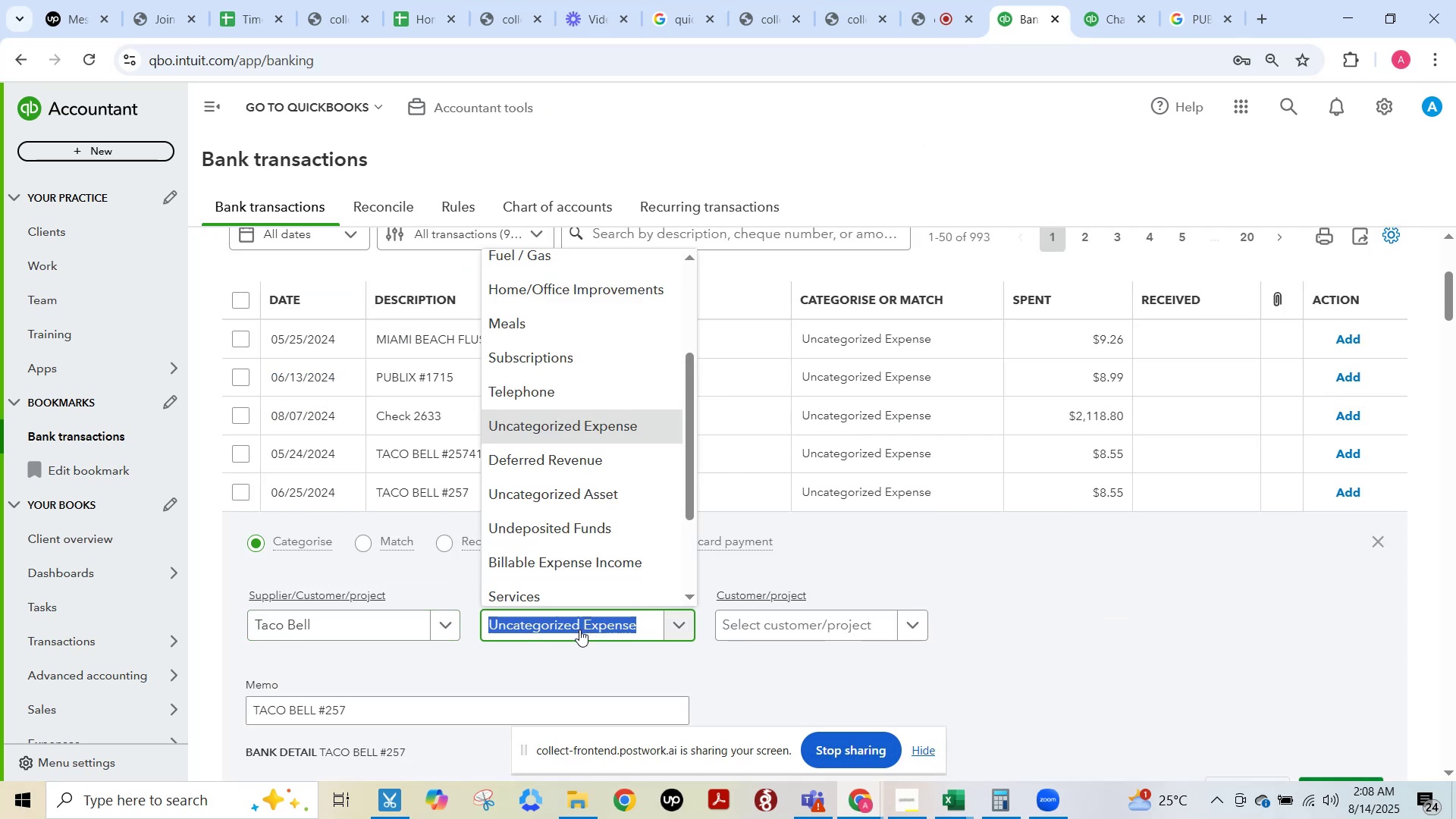 
type(meals)
 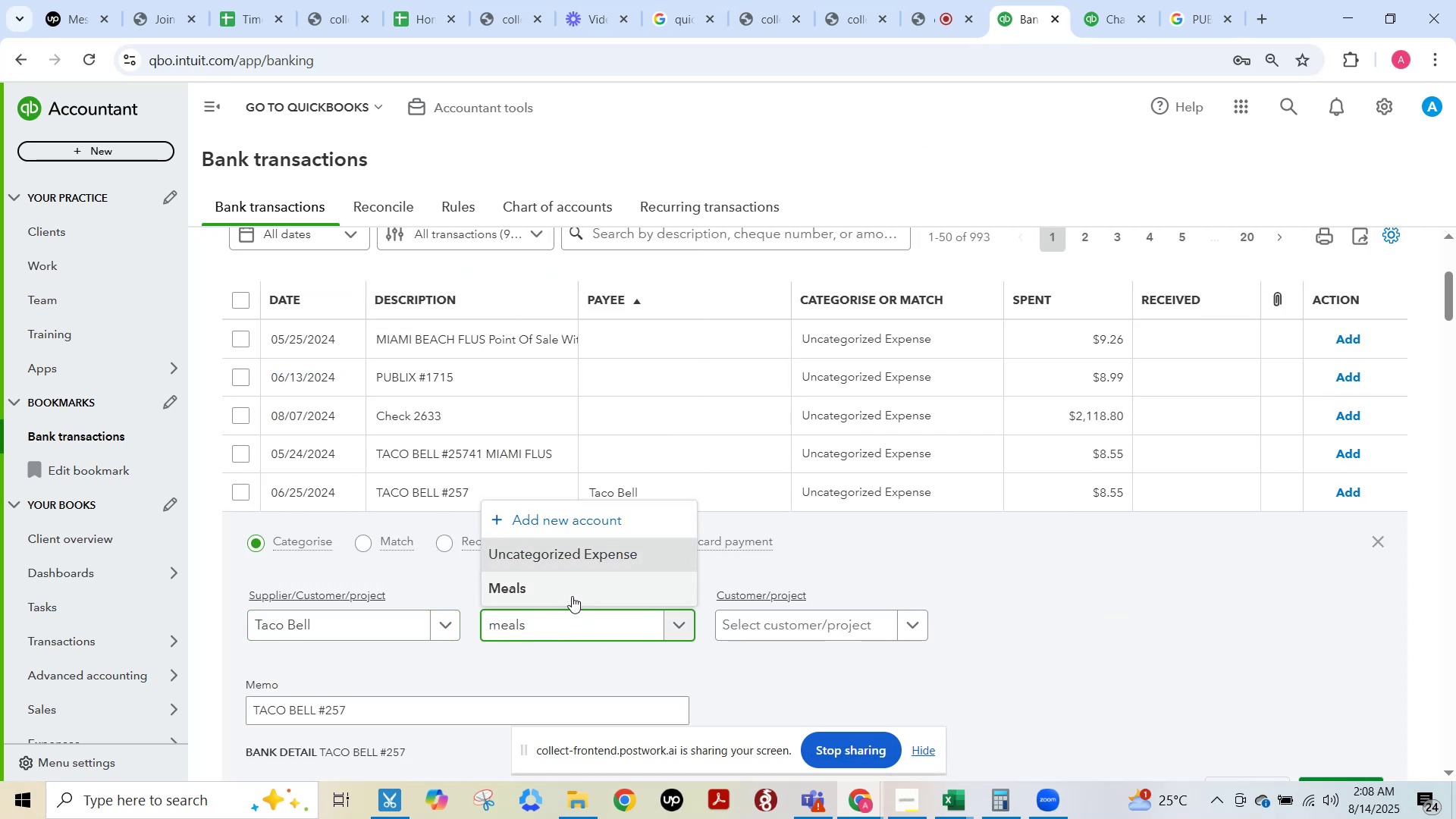 
left_click([568, 594])
 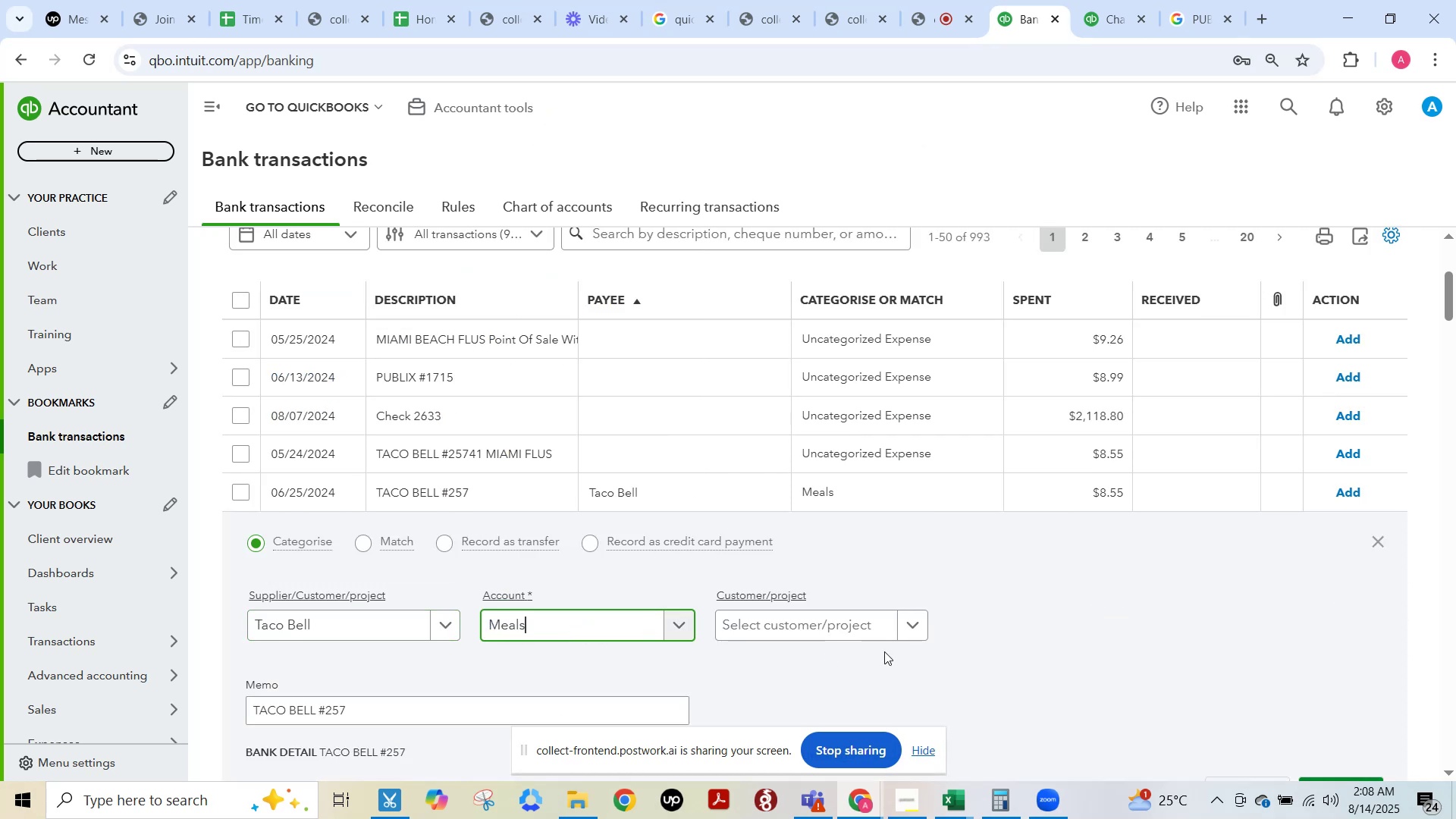 
scroll: coordinate [887, 651], scroll_direction: down, amount: 2.0
 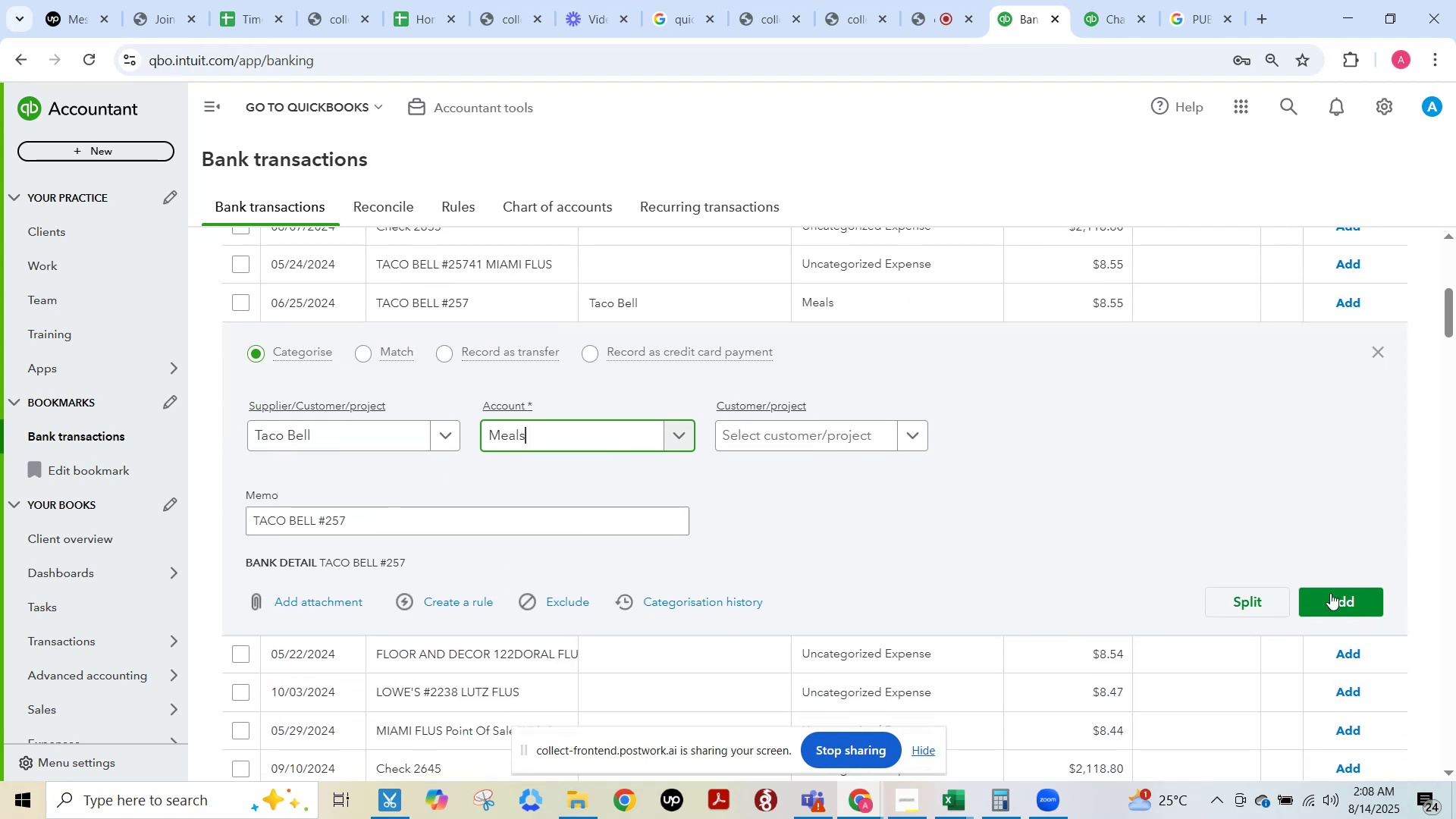 
left_click([1330, 604])
 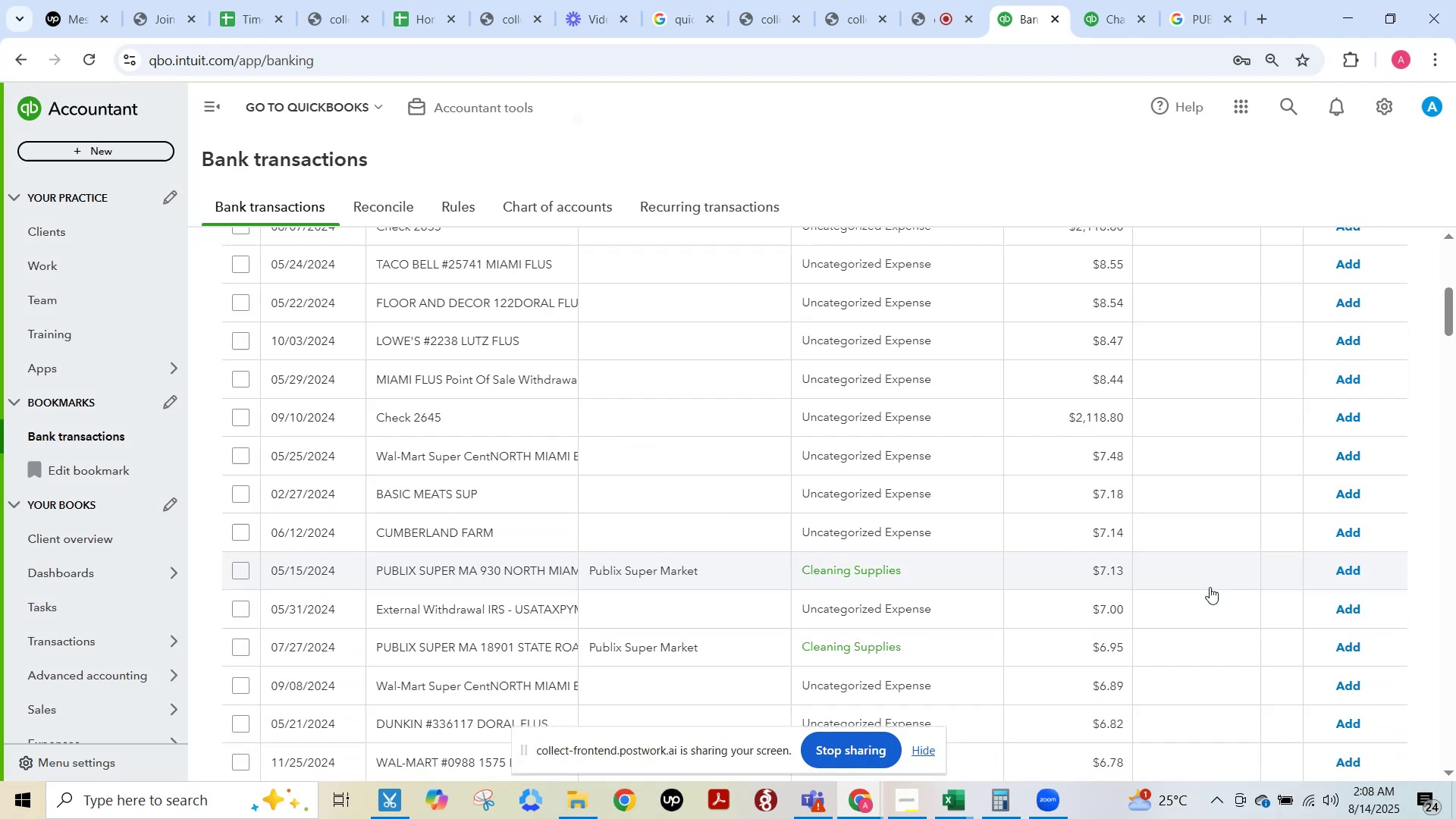 
scroll: coordinate [1209, 587], scroll_direction: up, amount: 2.0
 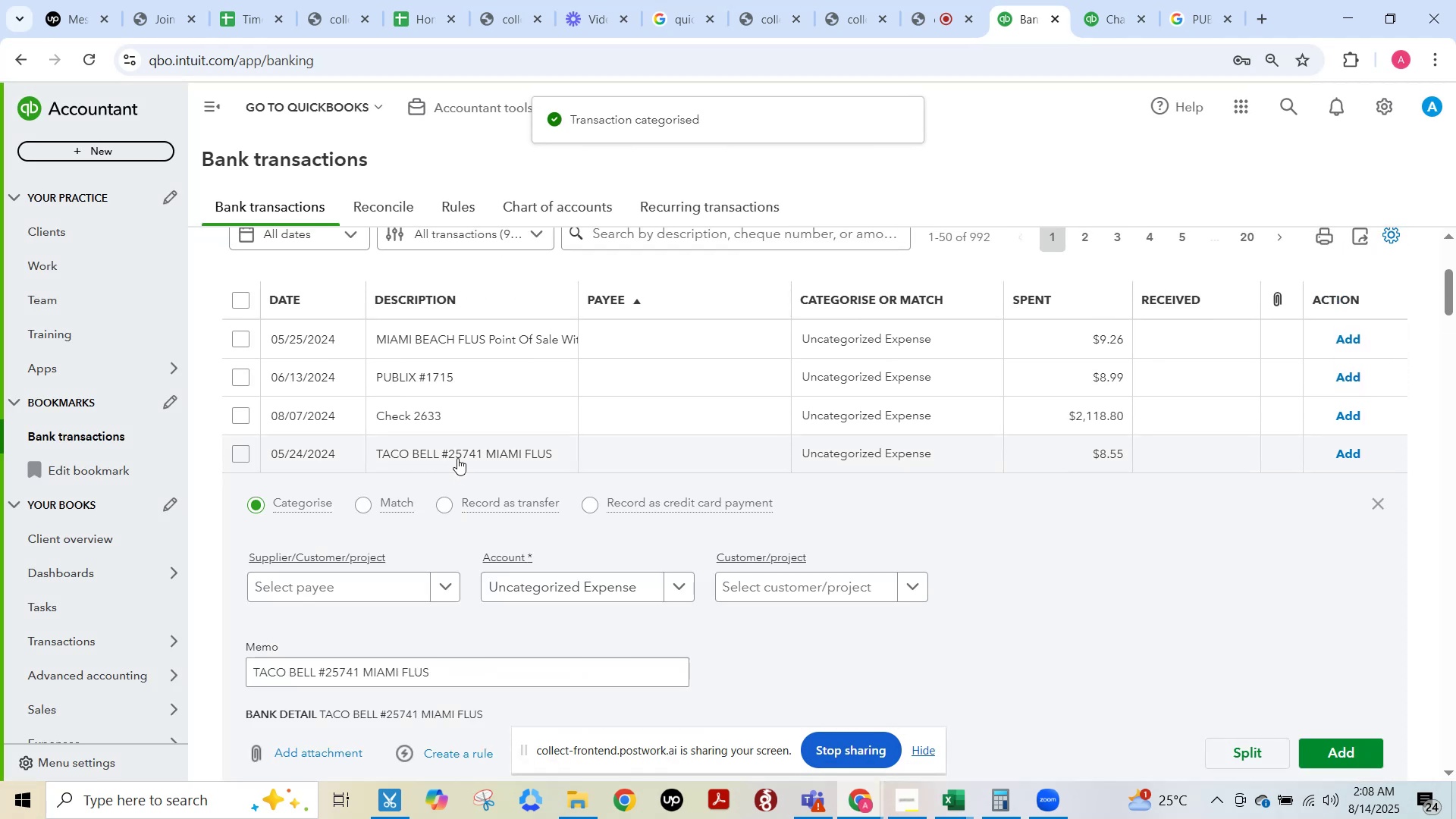 
left_click([353, 578])
 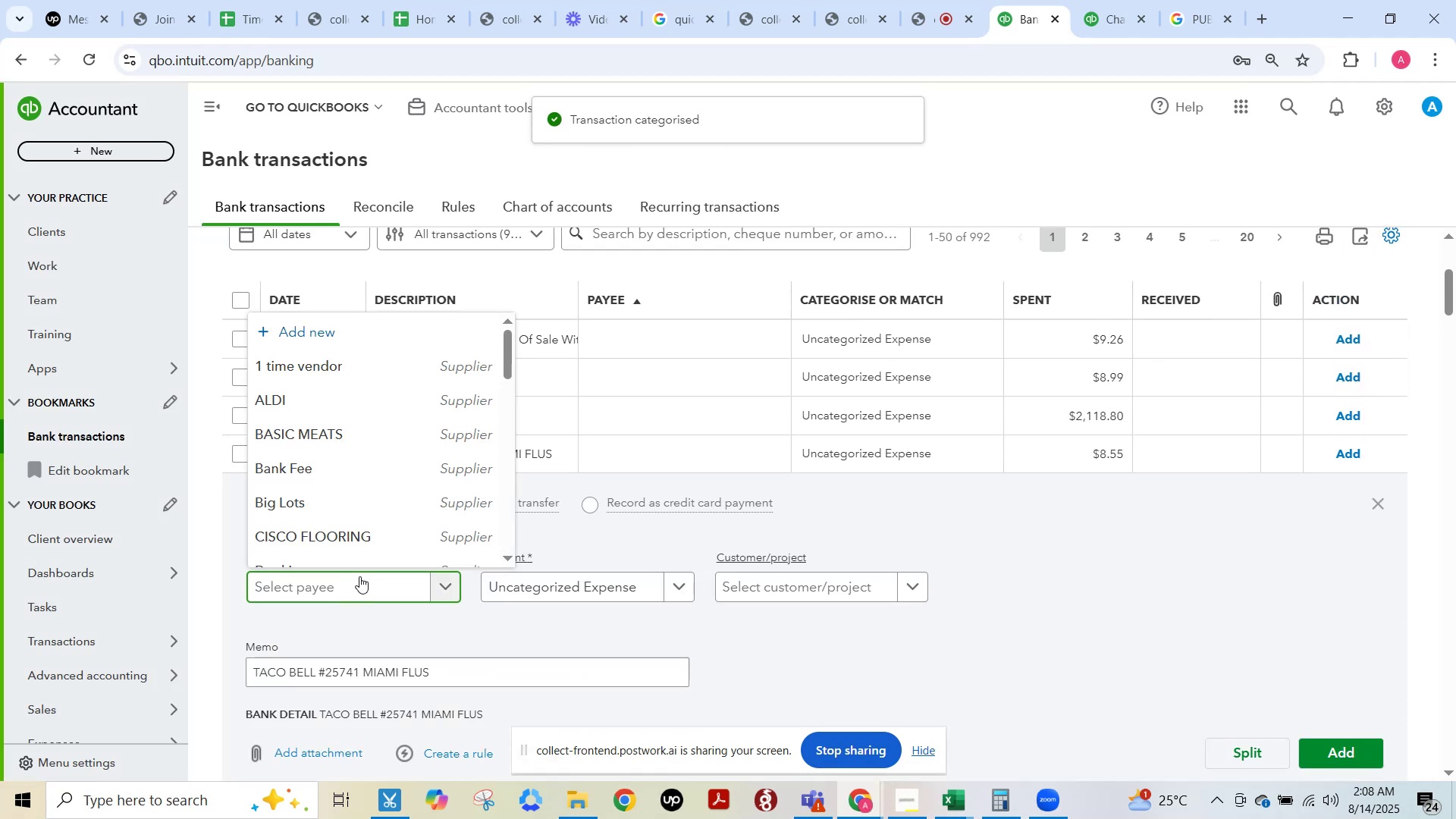 
type(taco)
 